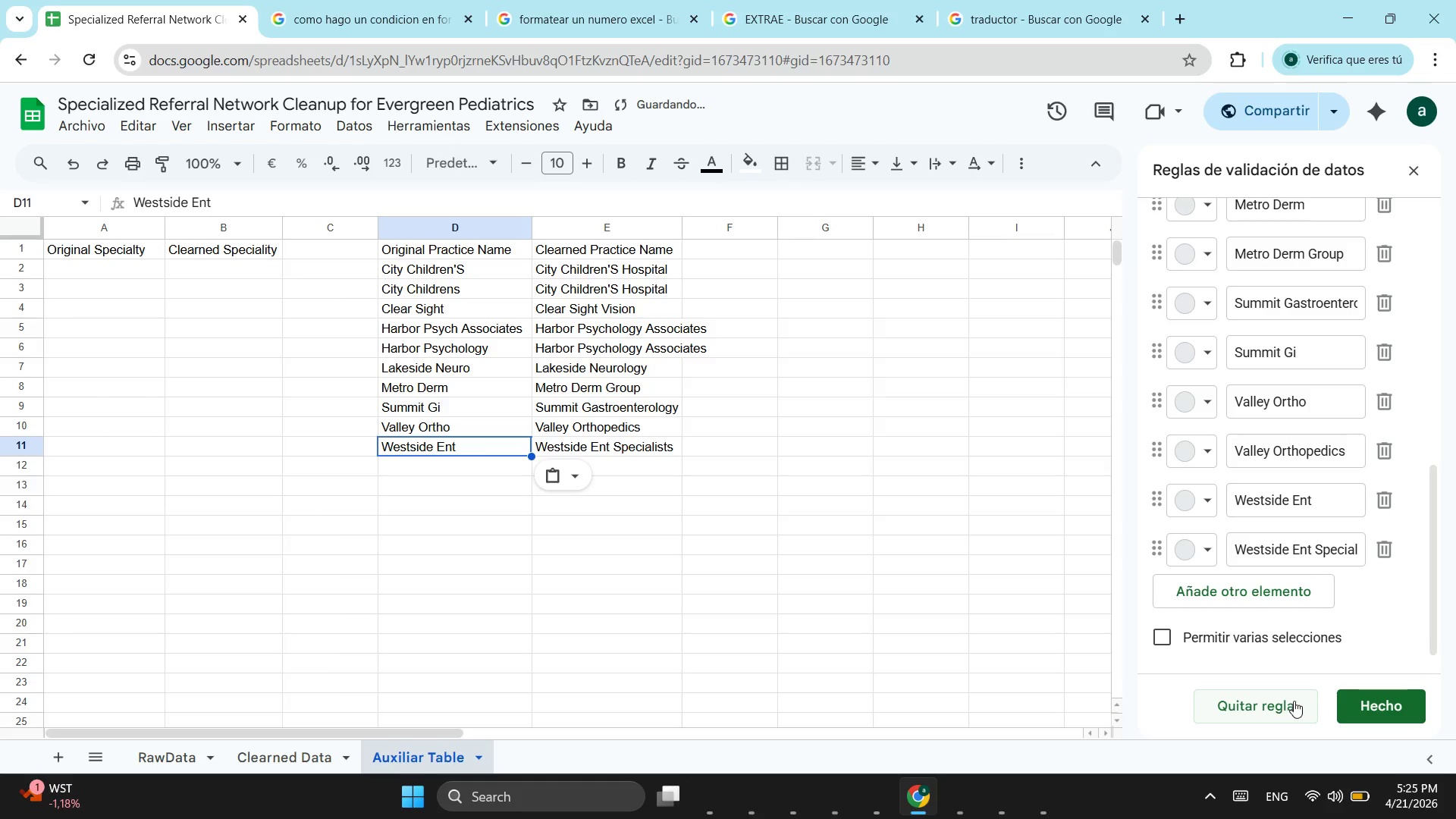 
left_click([1245, 704])
 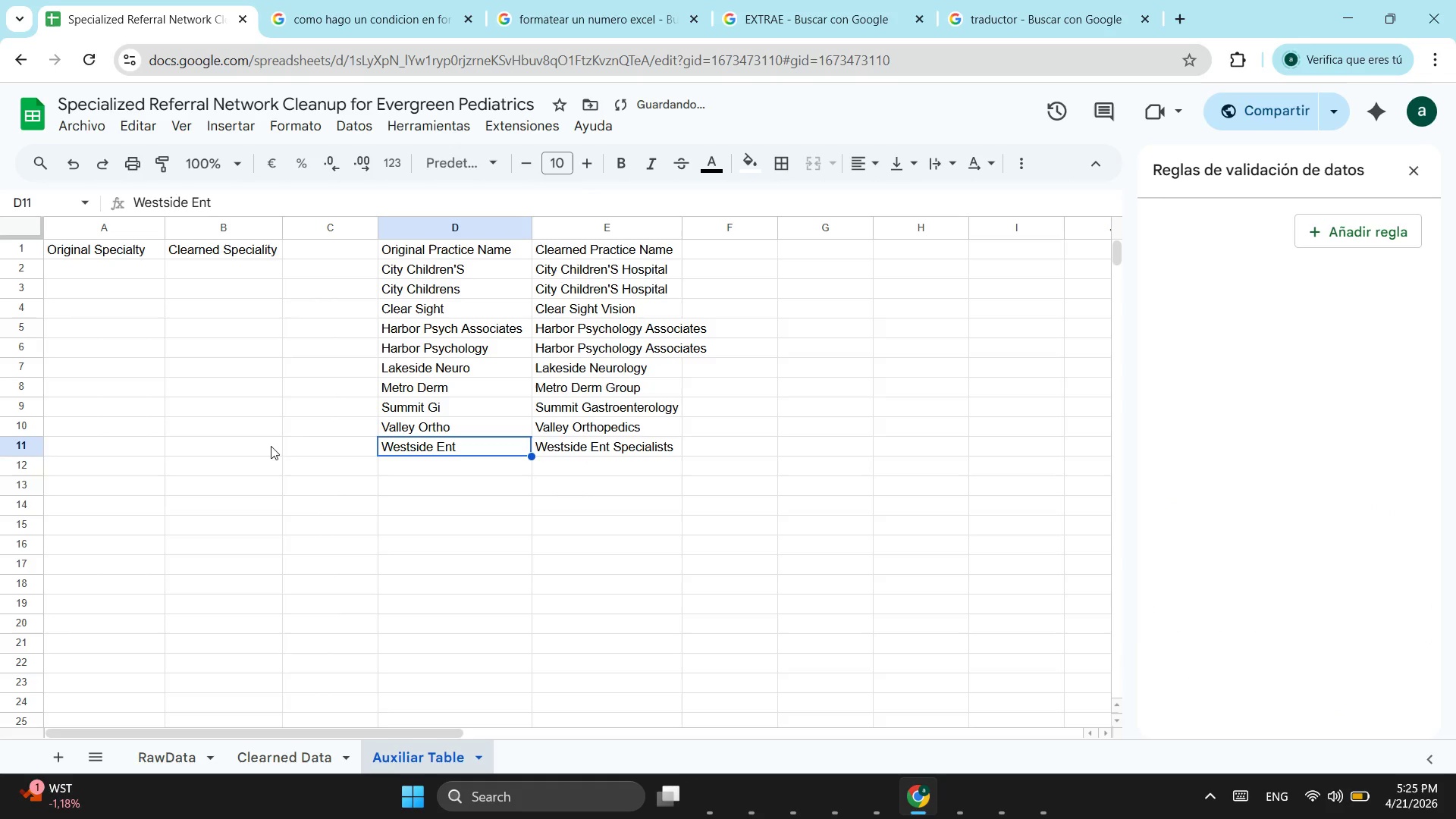 
scroll: coordinate [295, 429], scroll_direction: up, amount: 2.0
 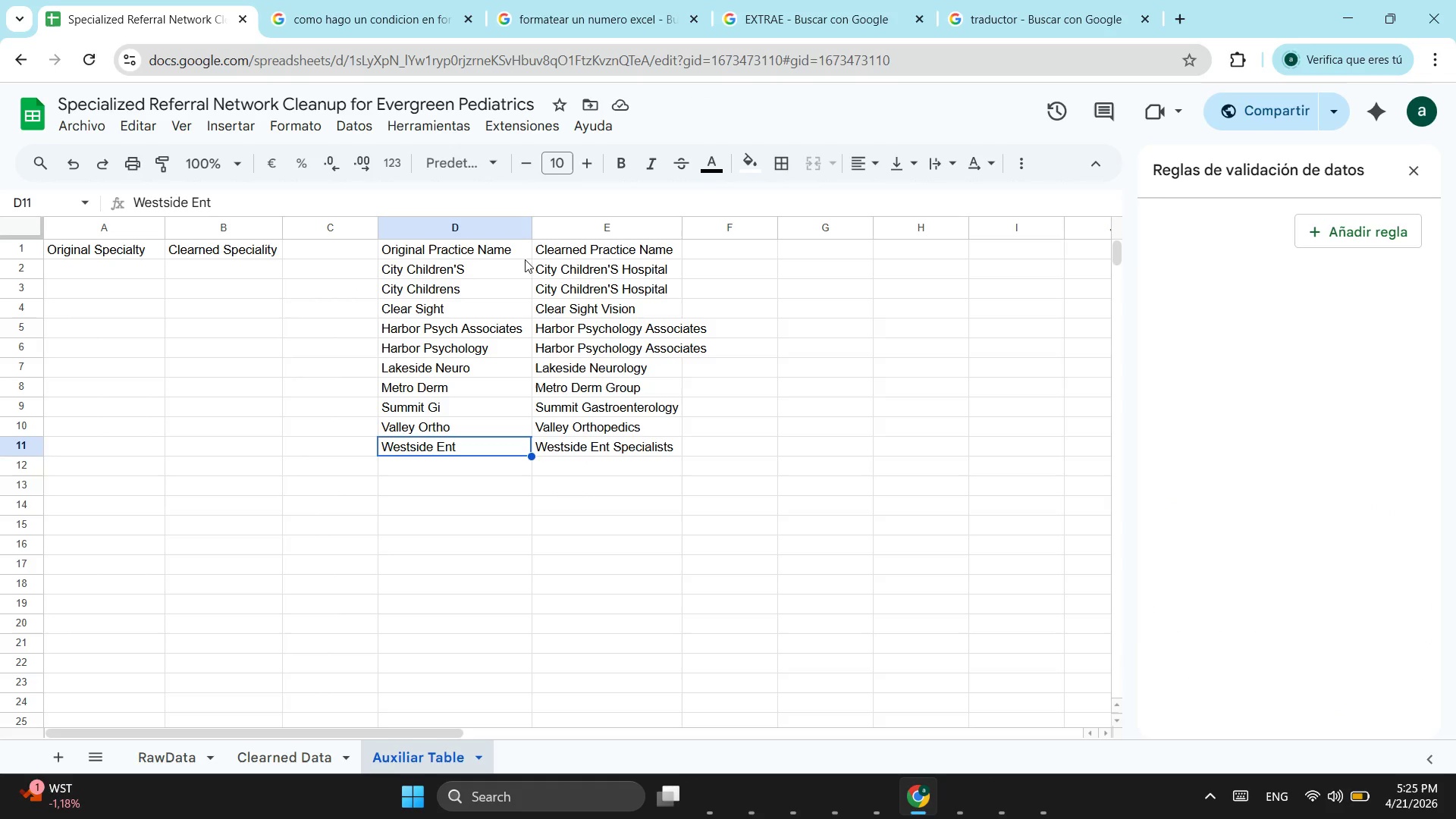 
wait(7.37)
 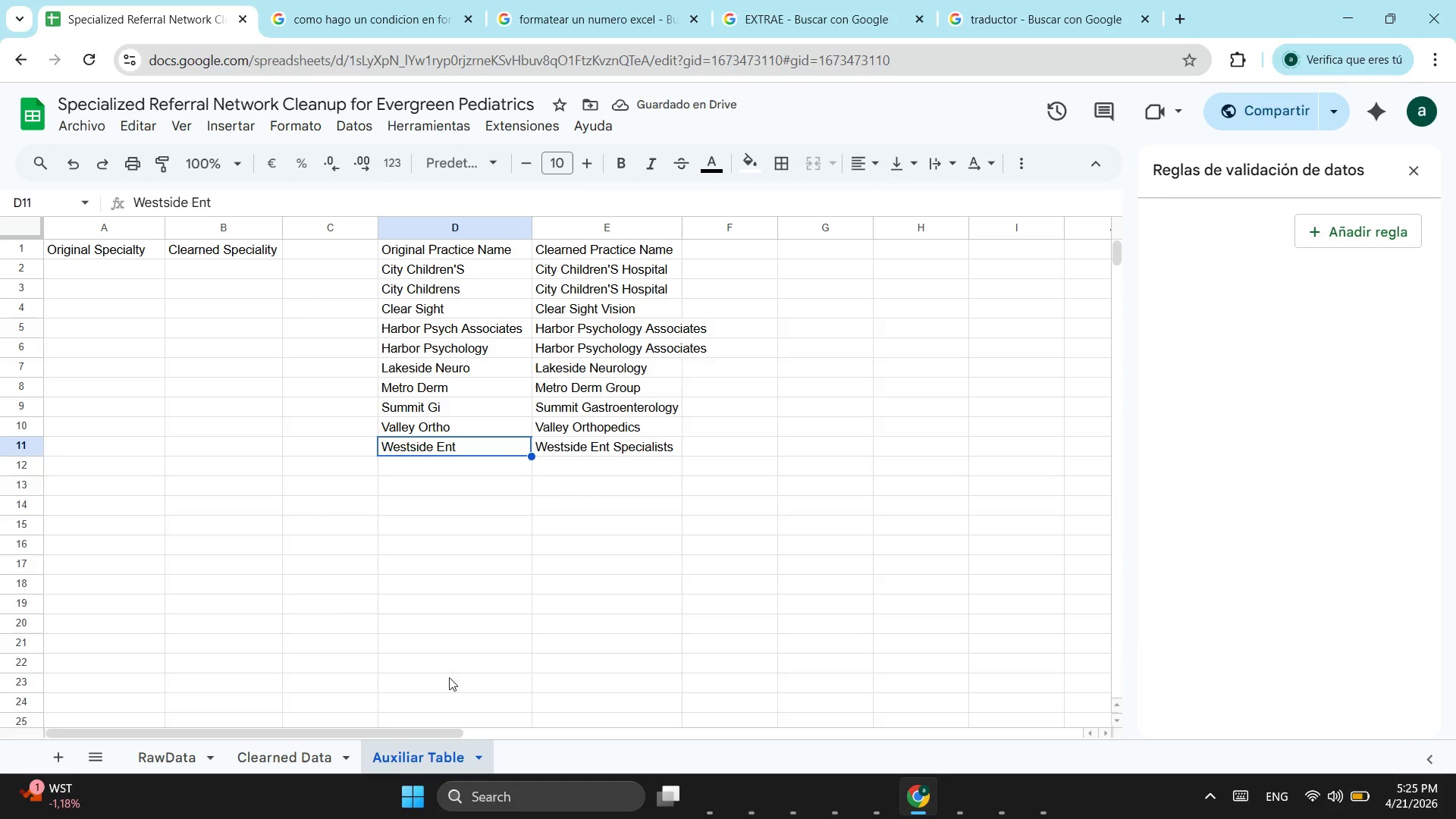 
left_click_drag(start_coordinate=[500, 267], to_coordinate=[665, 441])
 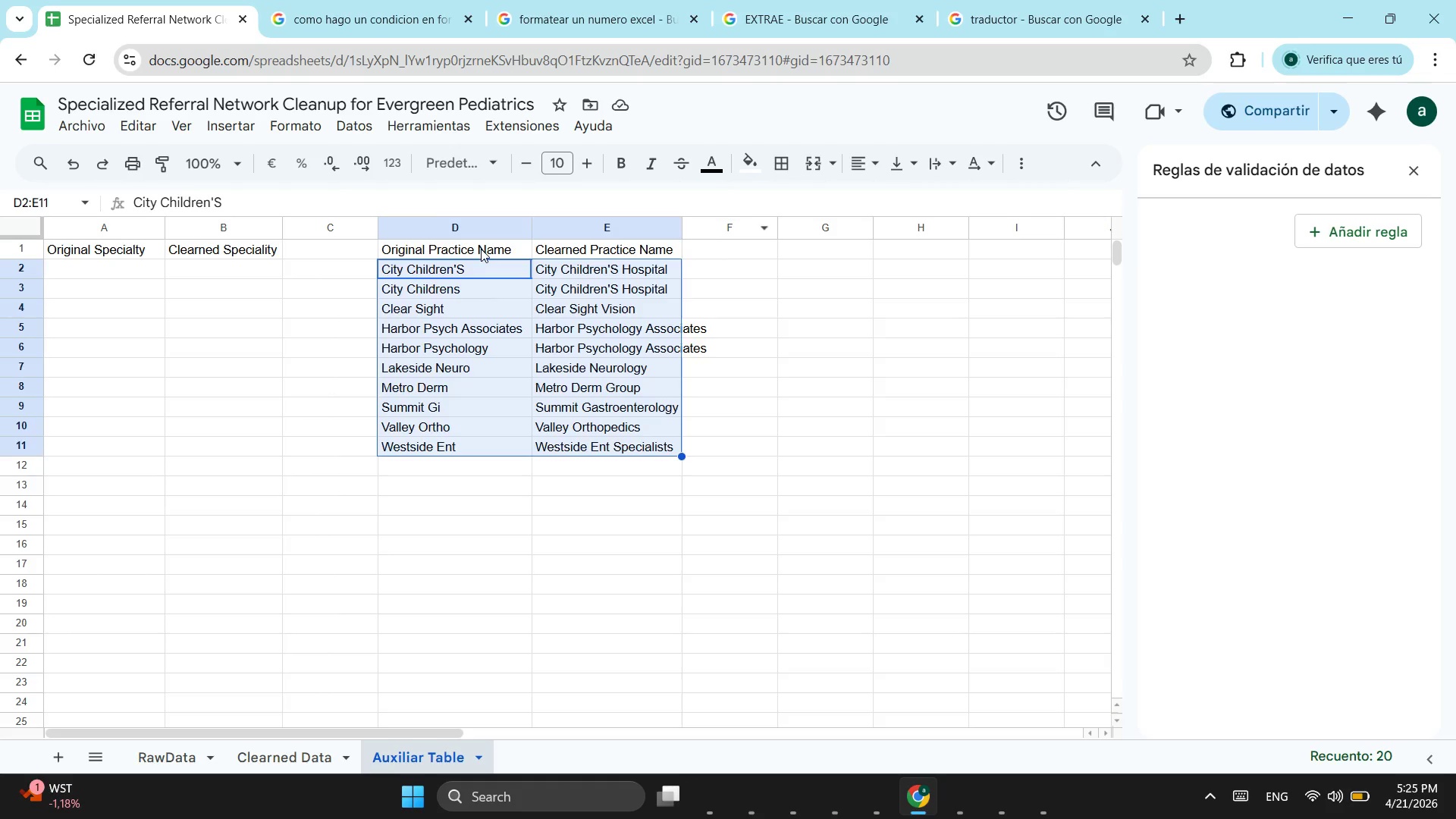 
left_click_drag(start_coordinate=[481, 249], to_coordinate=[651, 439])
 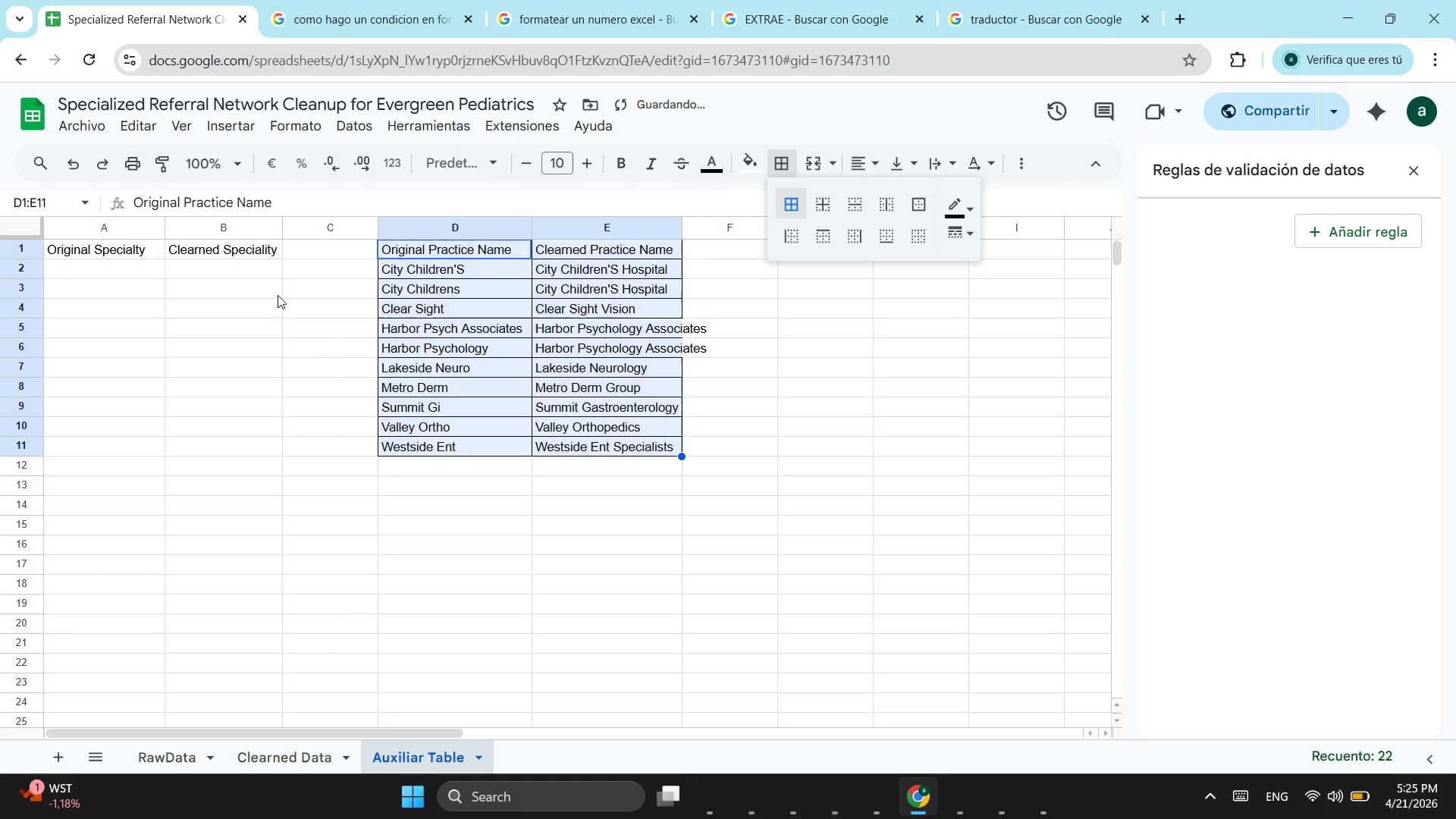 
triple_click([193, 316])
 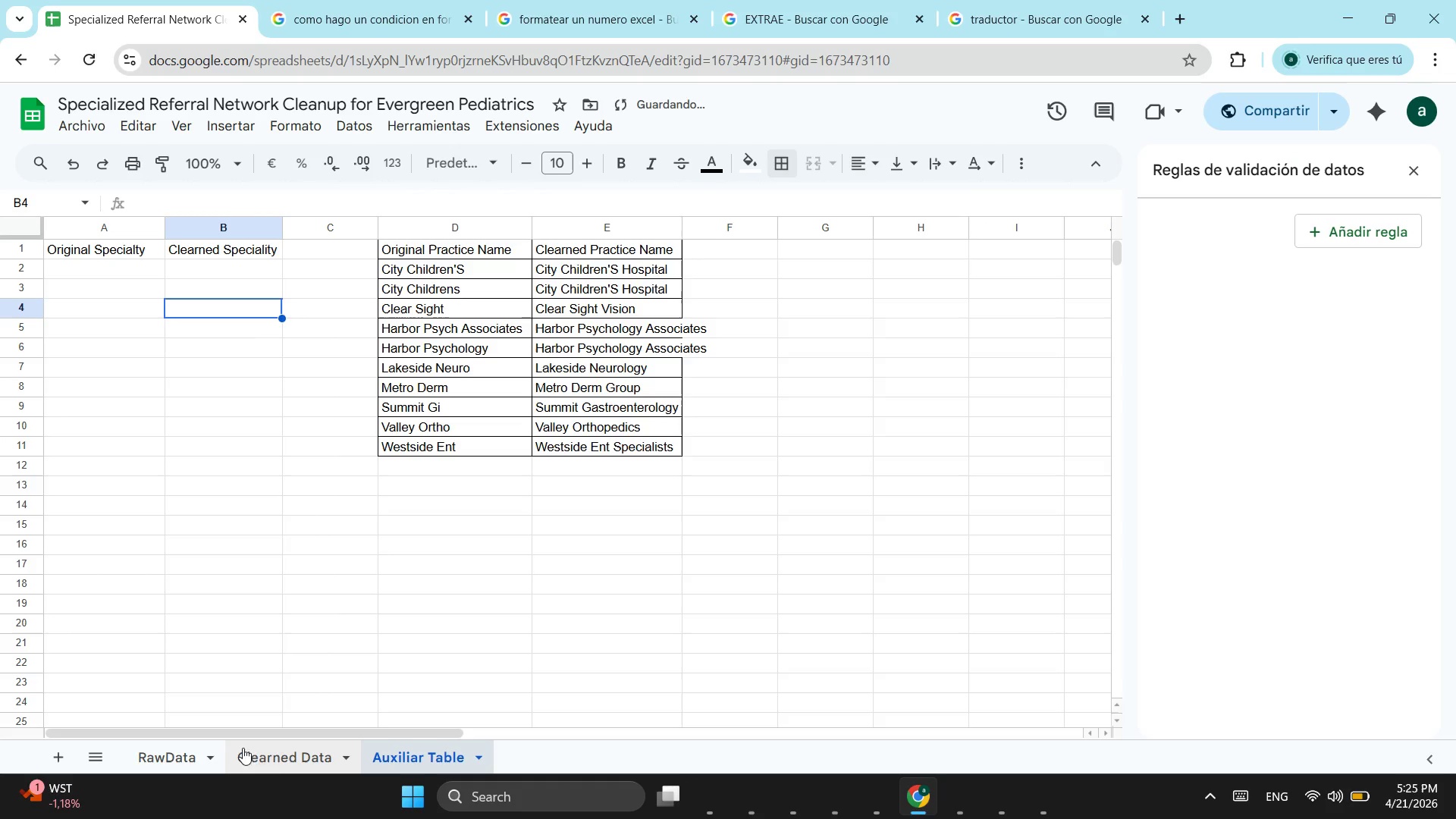 
left_click([272, 747])
 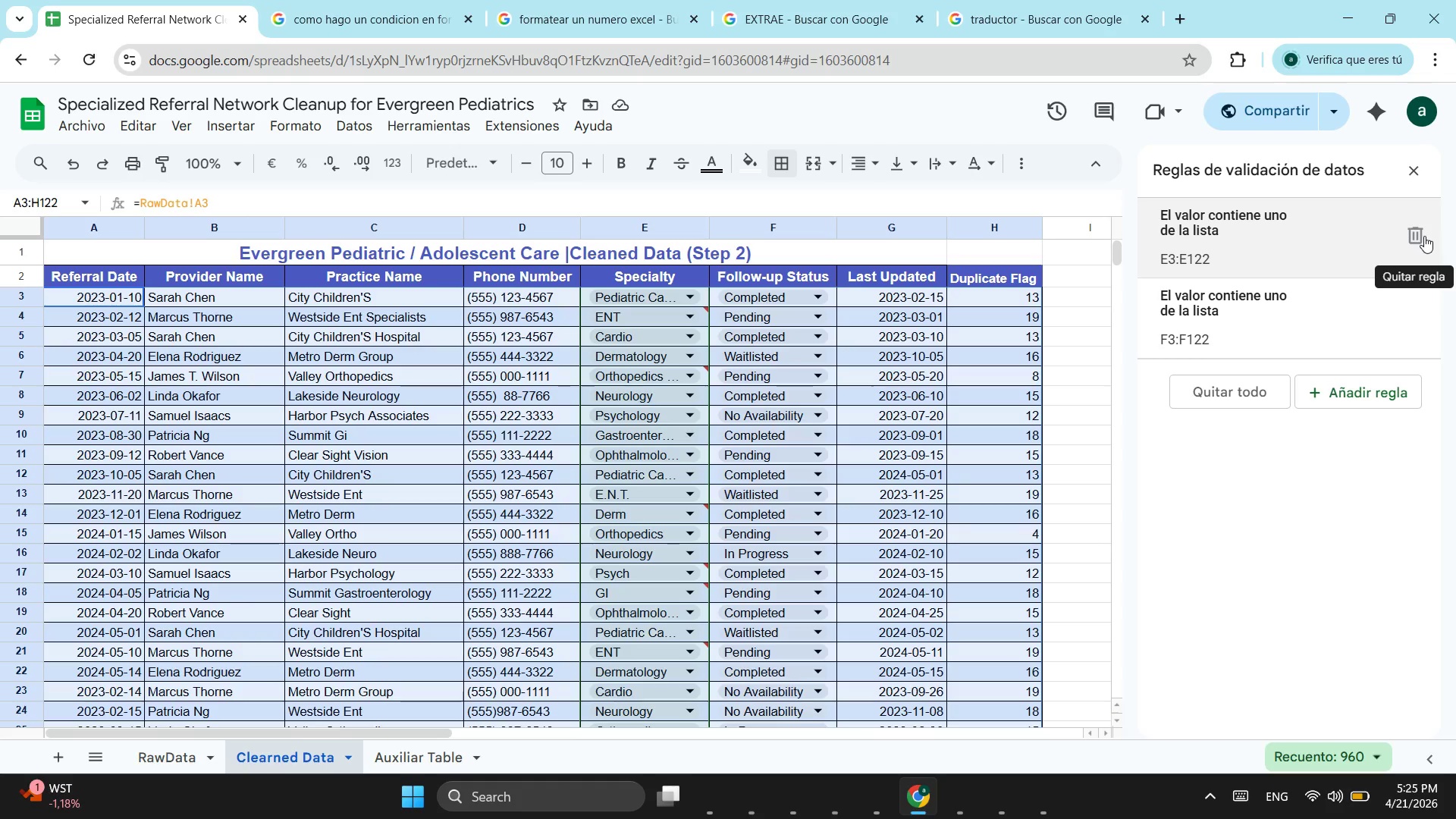 
wait(7.06)
 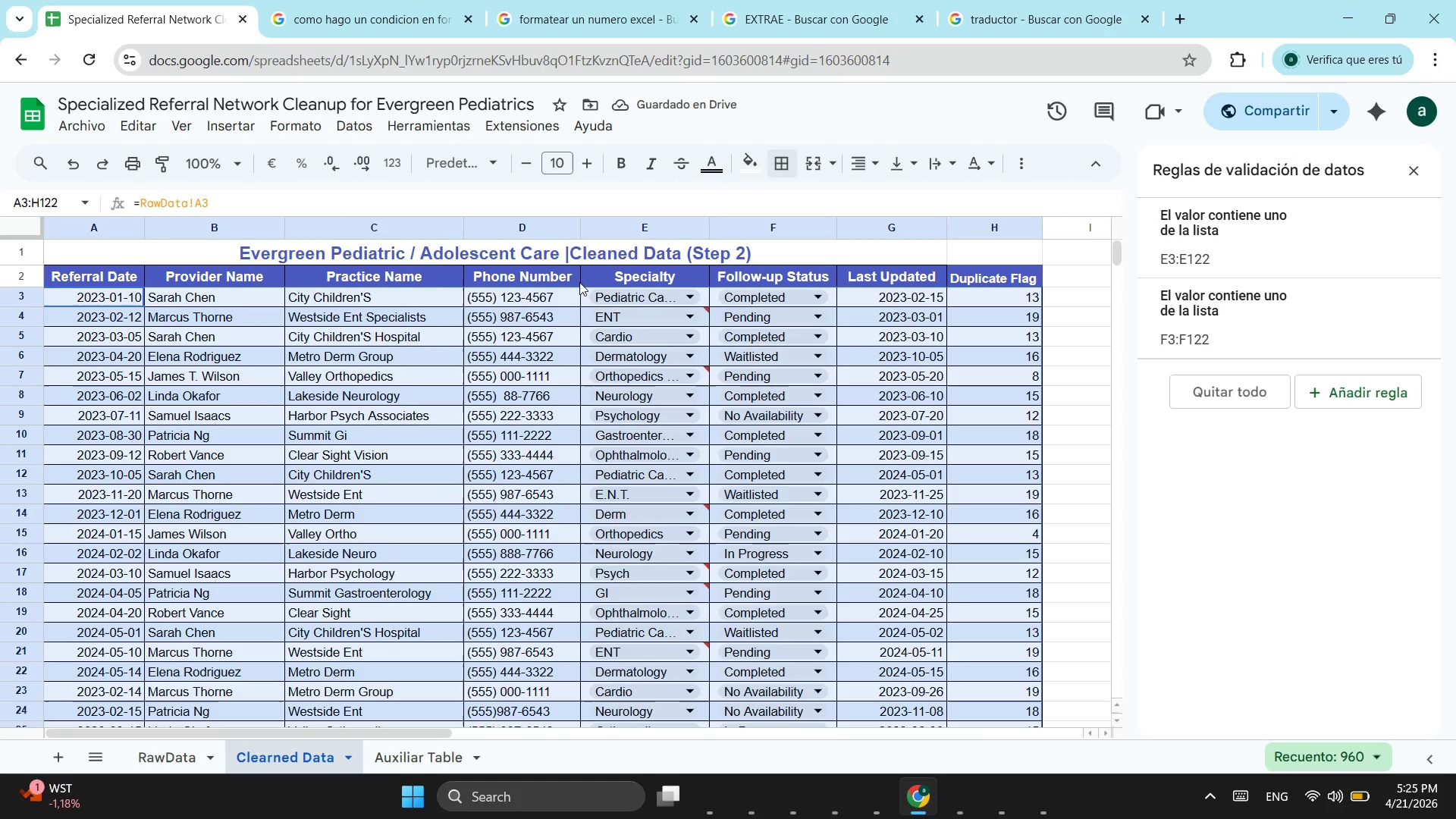 
left_click([1424, 236])
 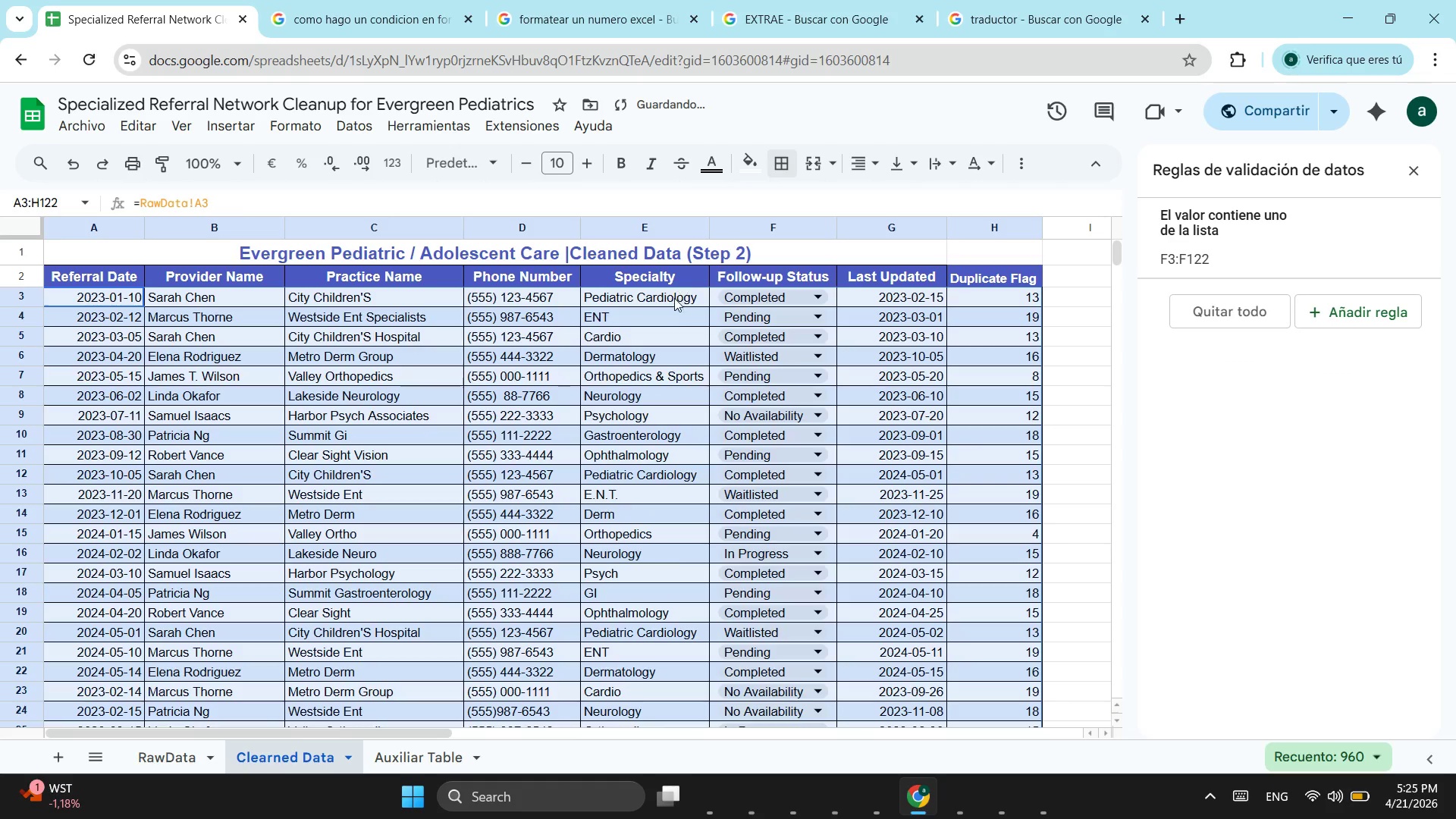 
left_click_drag(start_coordinate=[674, 303], to_coordinate=[652, 438])
 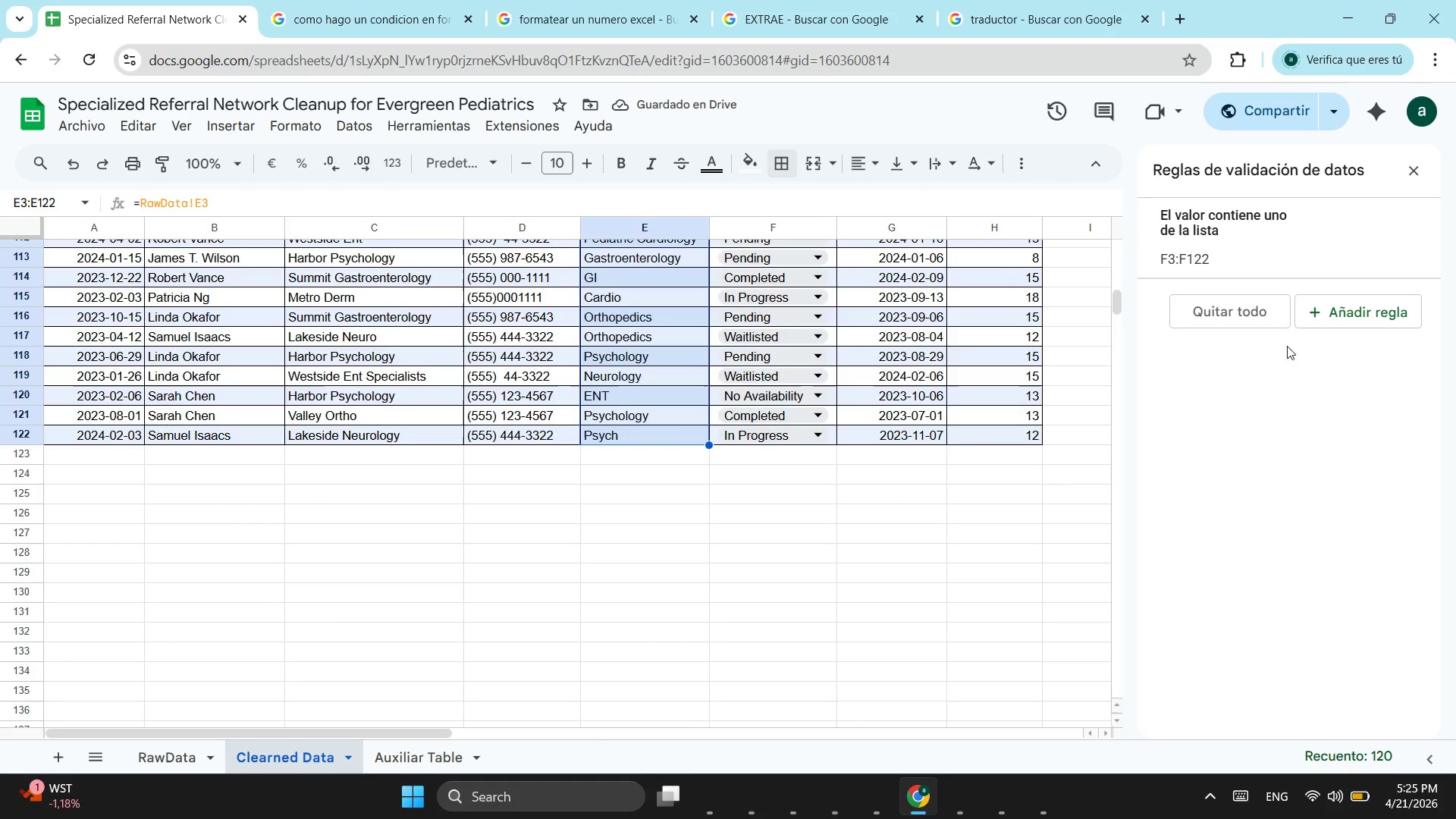 
scroll: coordinate [663, 639], scroll_direction: down, amount: 14.0
 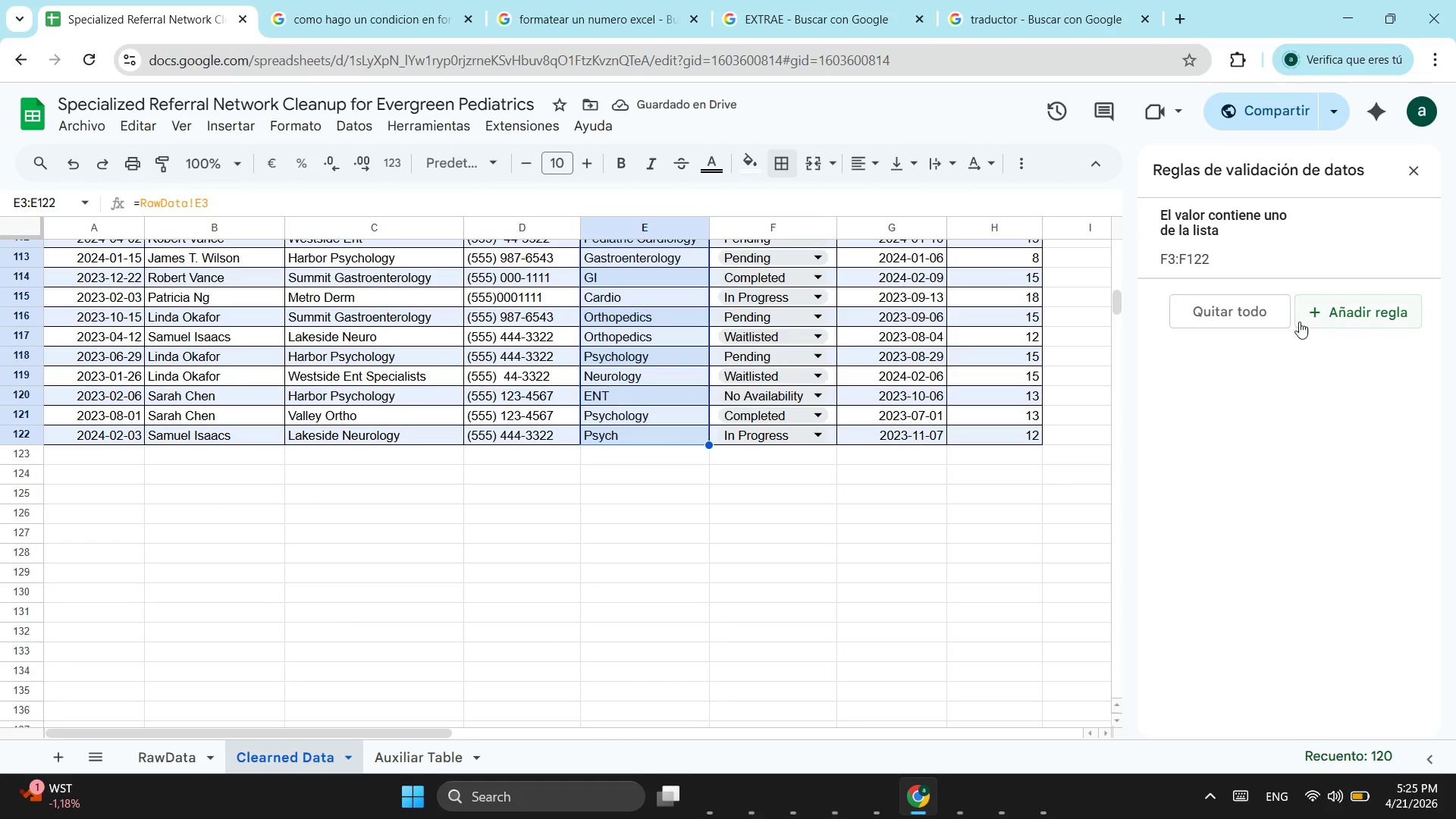 
left_click([1346, 306])
 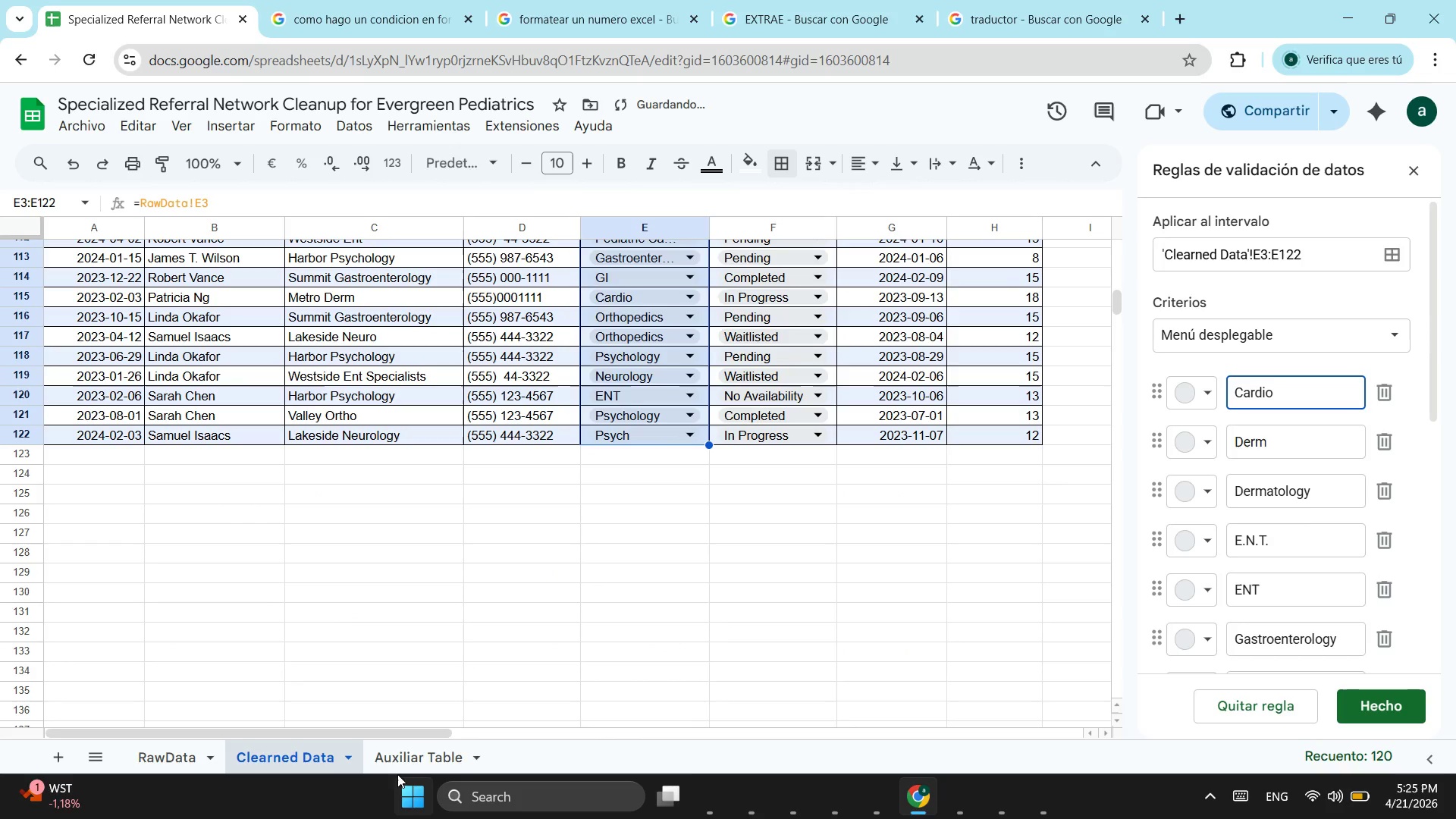 
left_click([400, 770])
 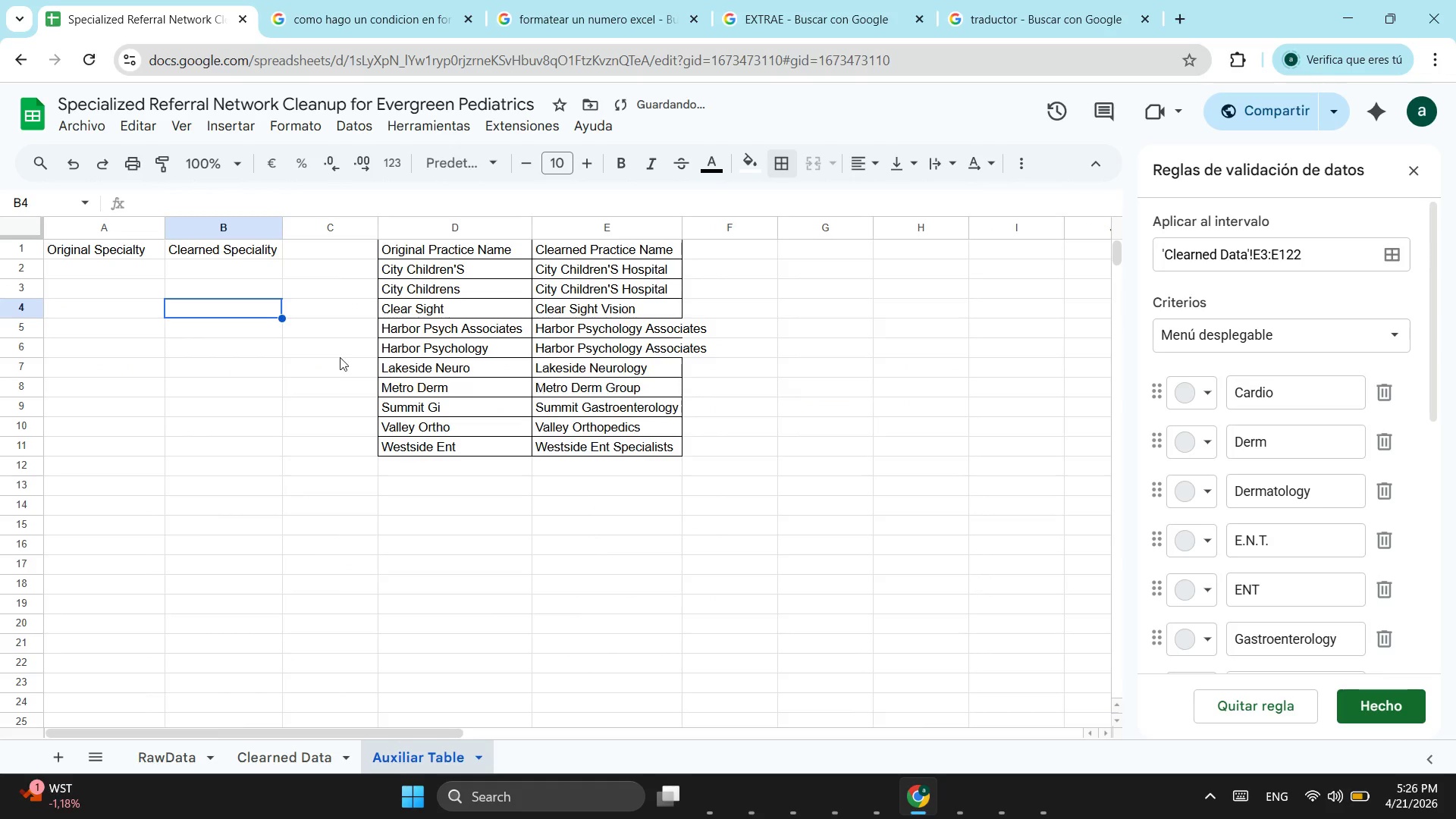 
scroll: coordinate [331, 369], scroll_direction: up, amount: 4.0
 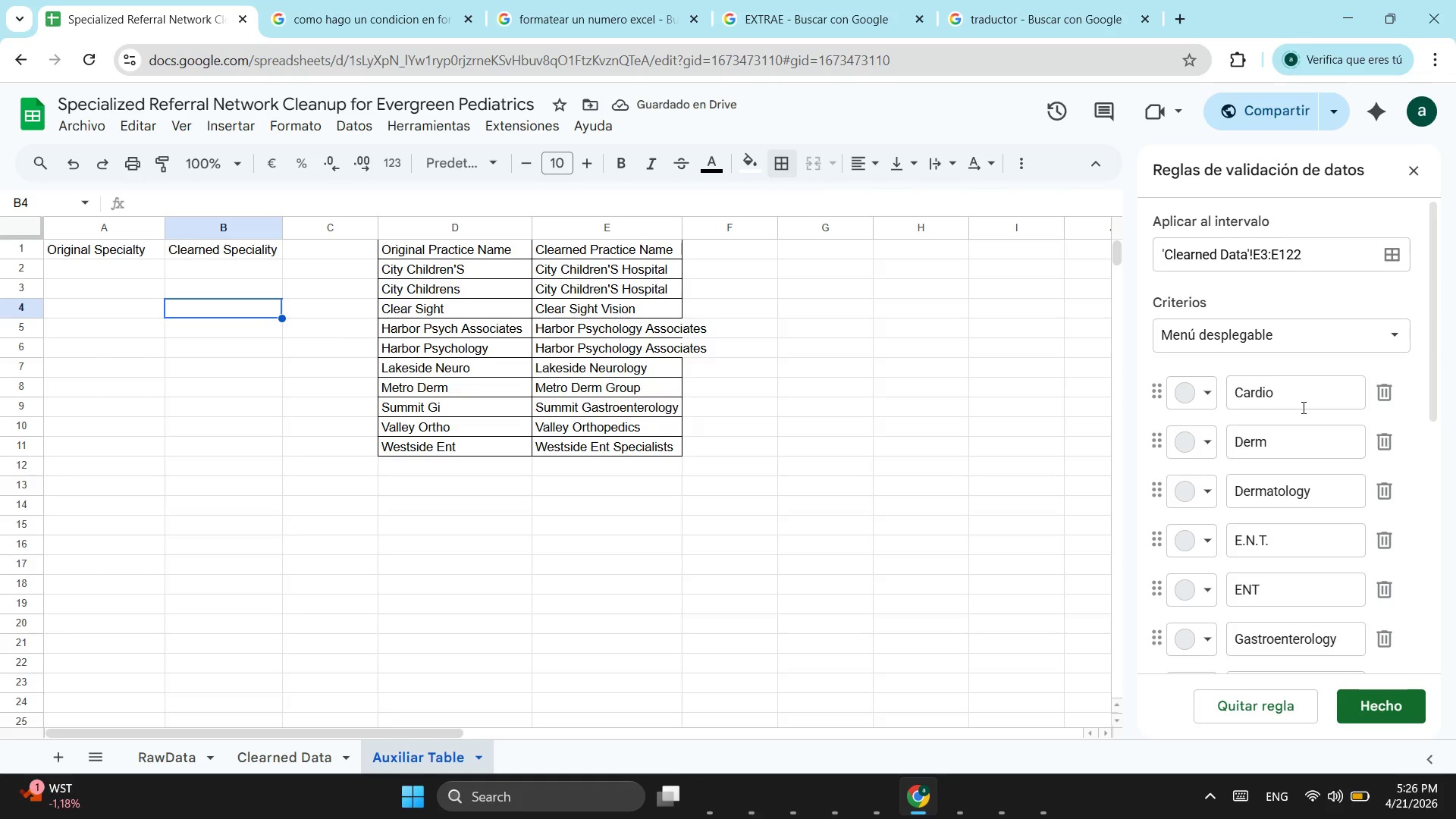 
scroll: coordinate [1294, 466], scroll_direction: down, amount: 3.0
 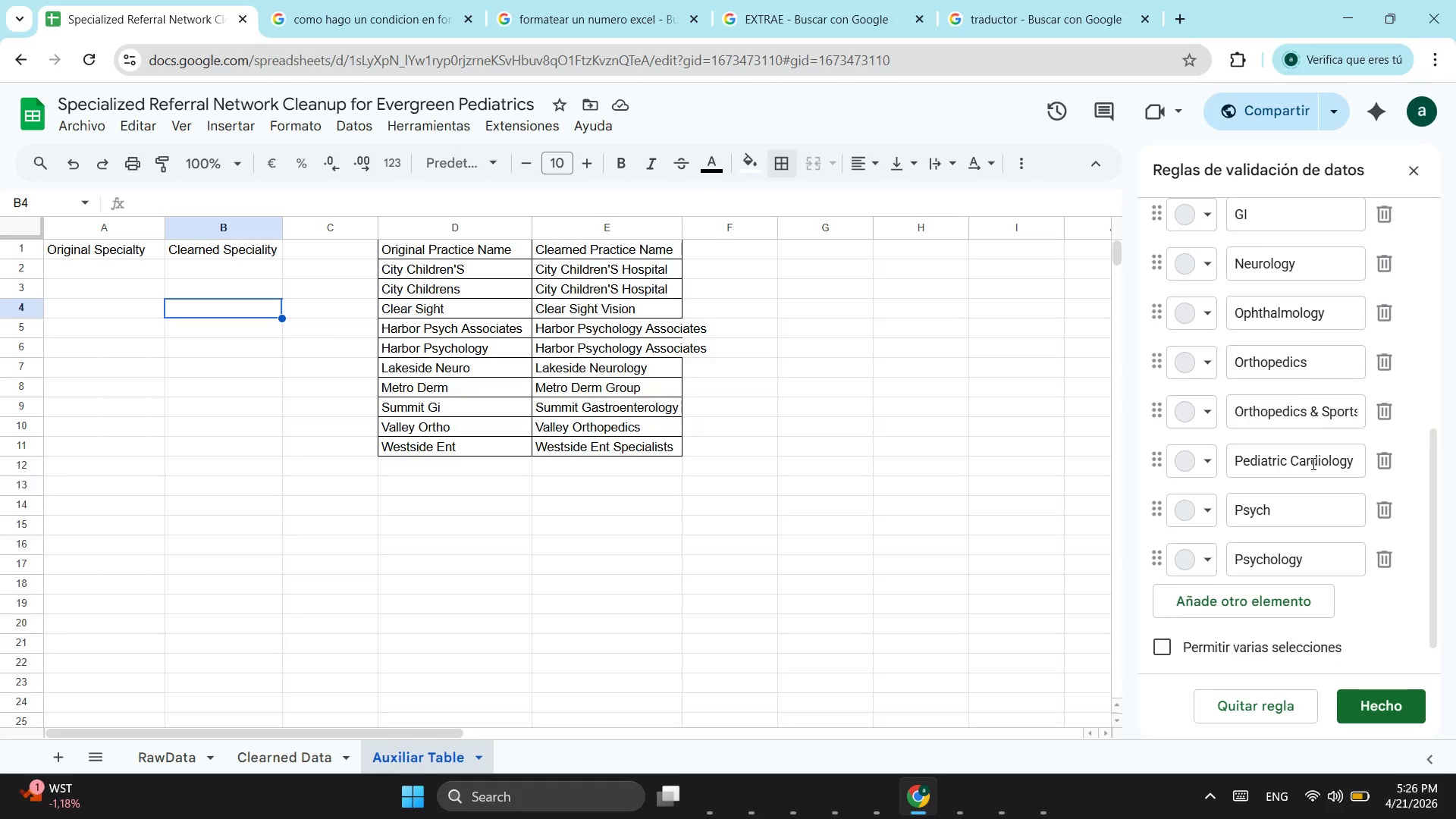 
scroll: coordinate [1312, 463], scroll_direction: up, amount: 4.0
 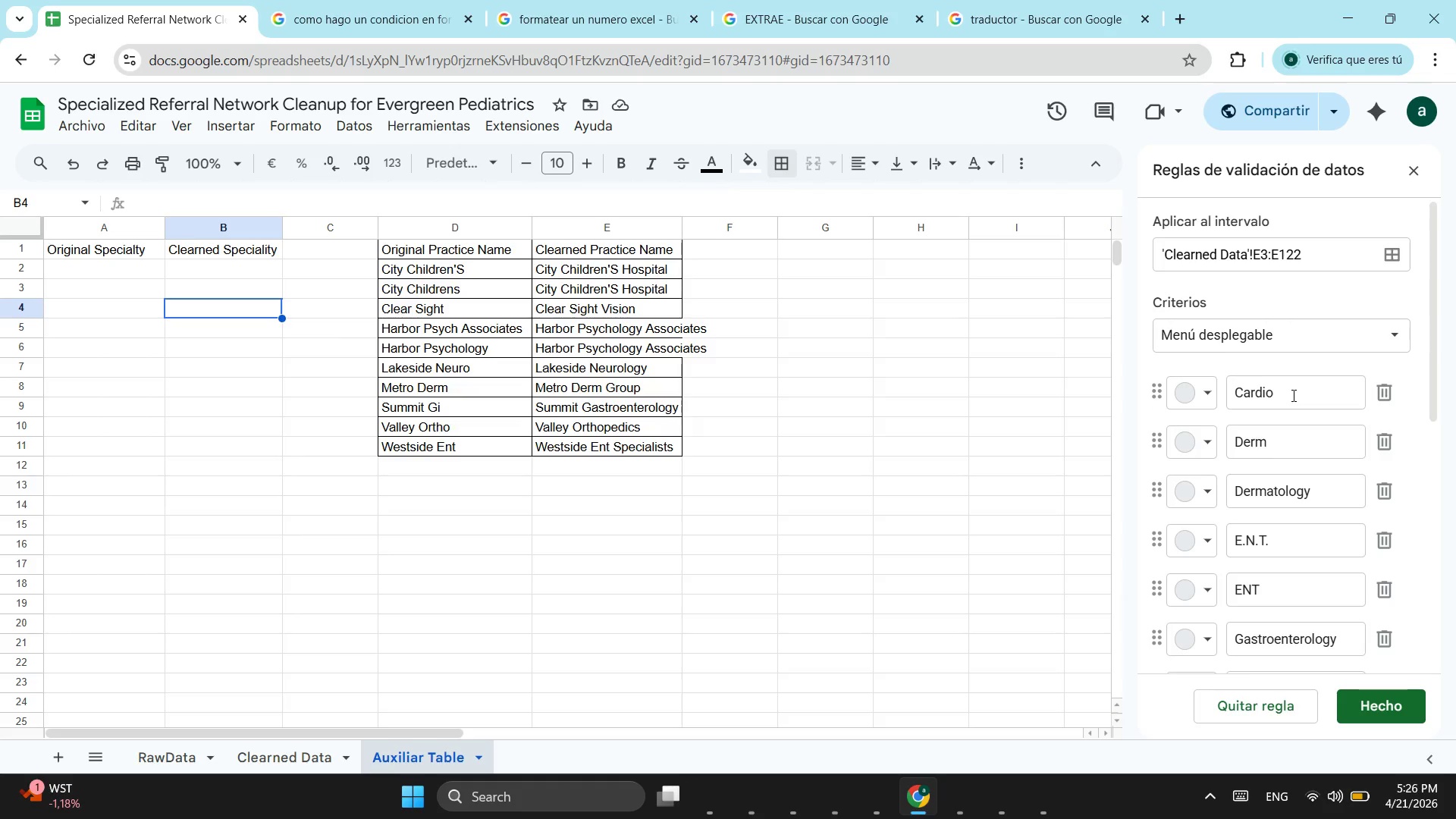 
left_click_drag(start_coordinate=[1292, 395], to_coordinate=[1230, 405])
 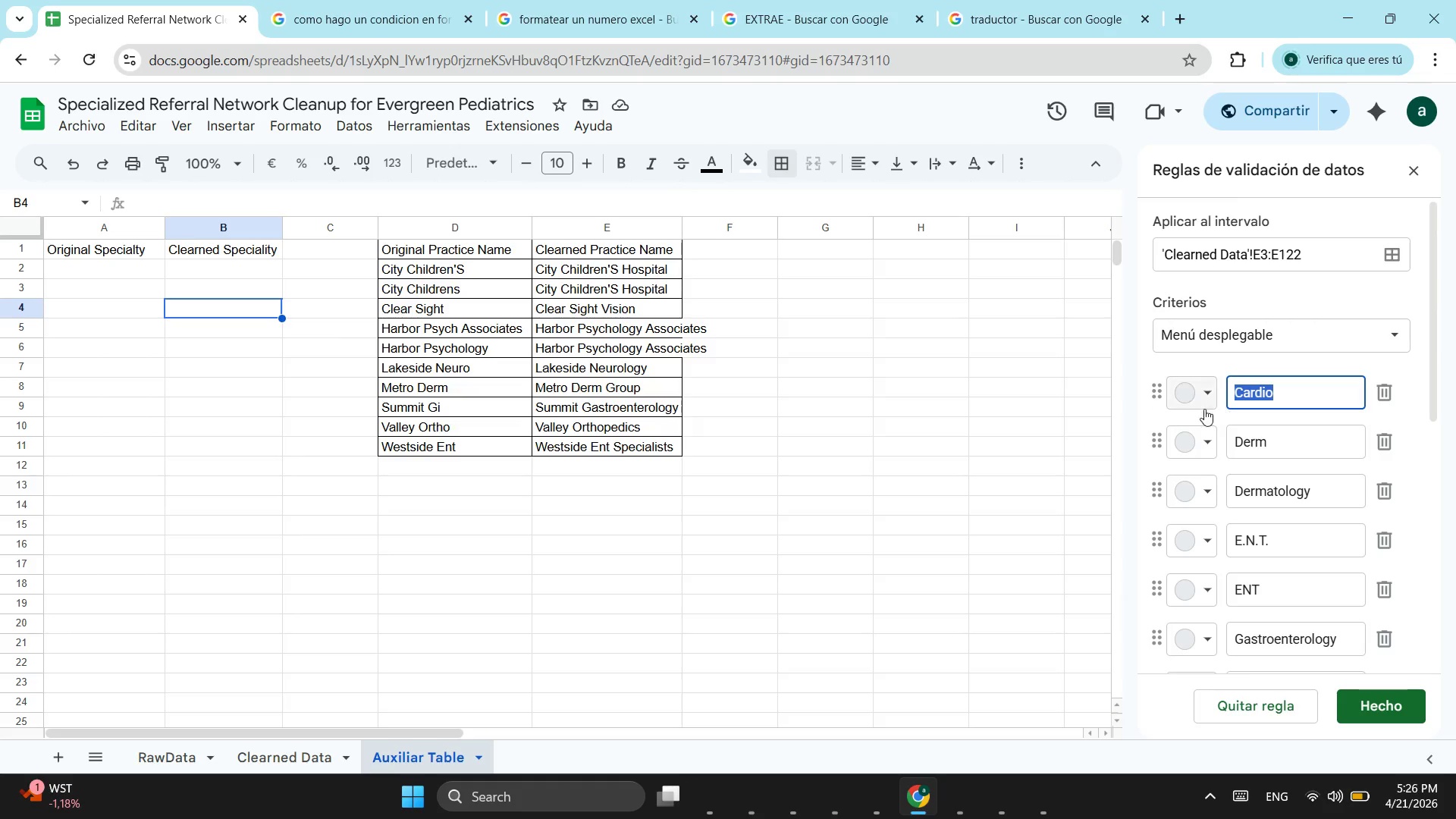 
key(Control+ControlLeft)
 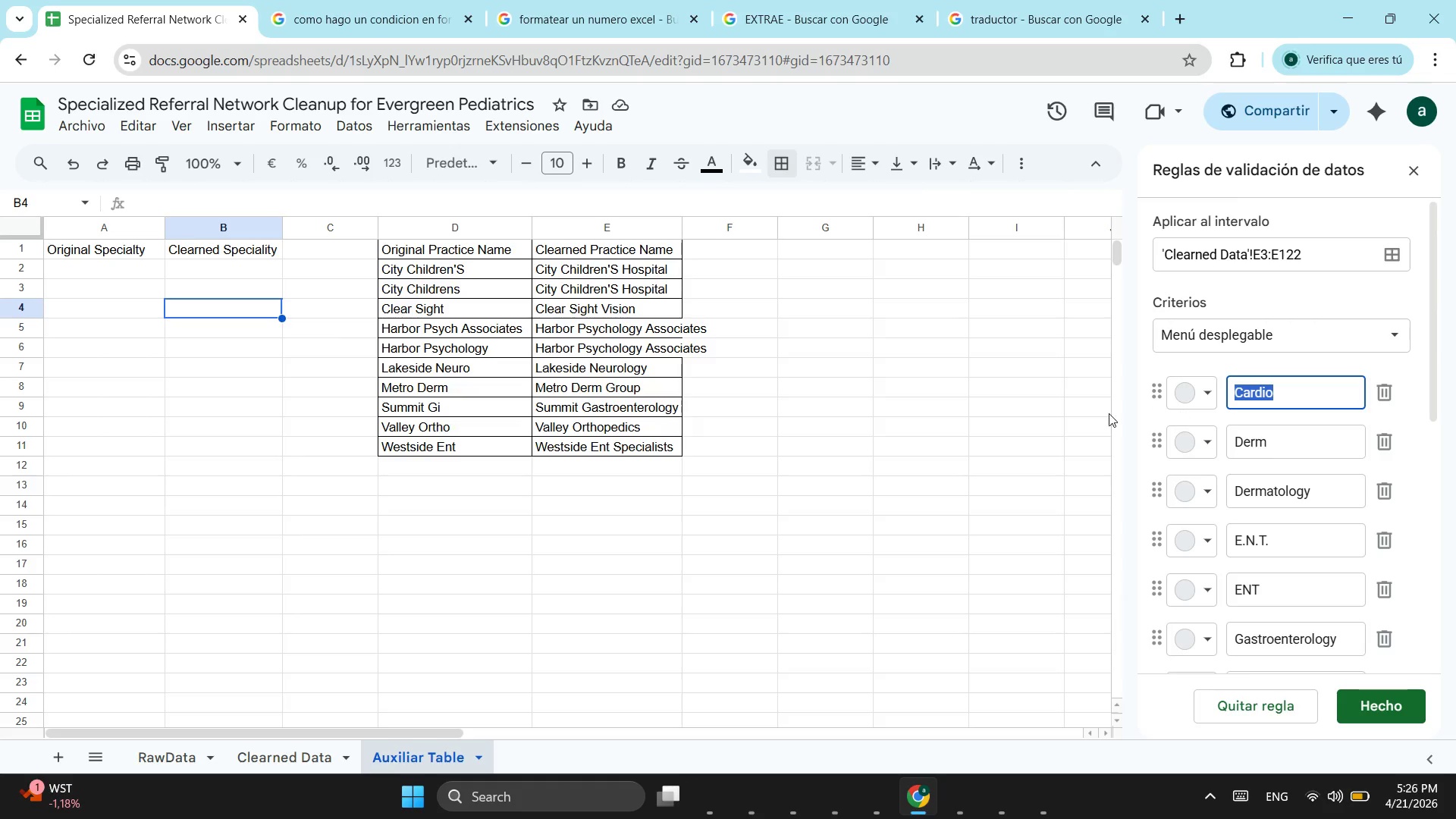 
key(Control+C)
 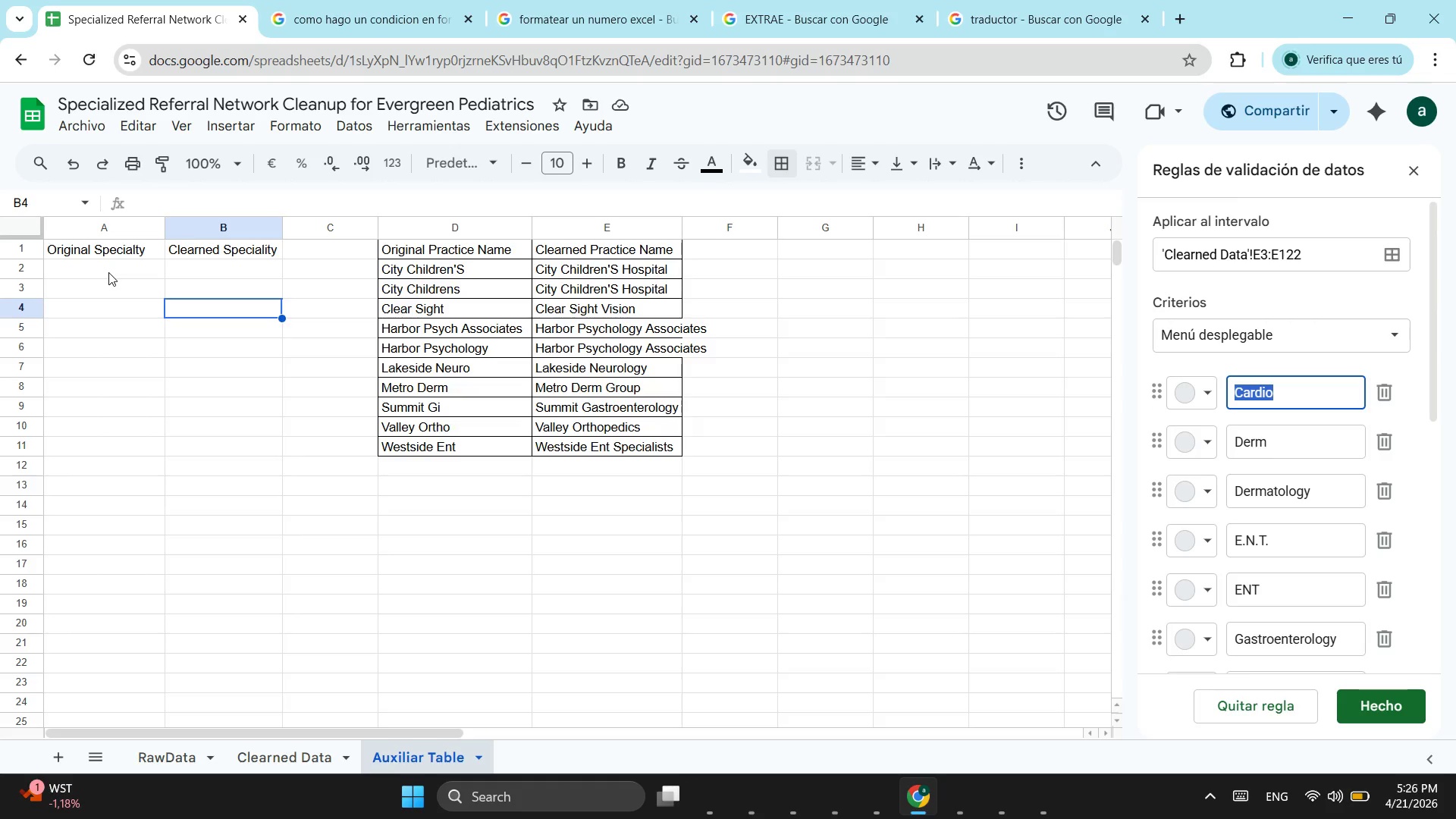 
left_click([108, 272])
 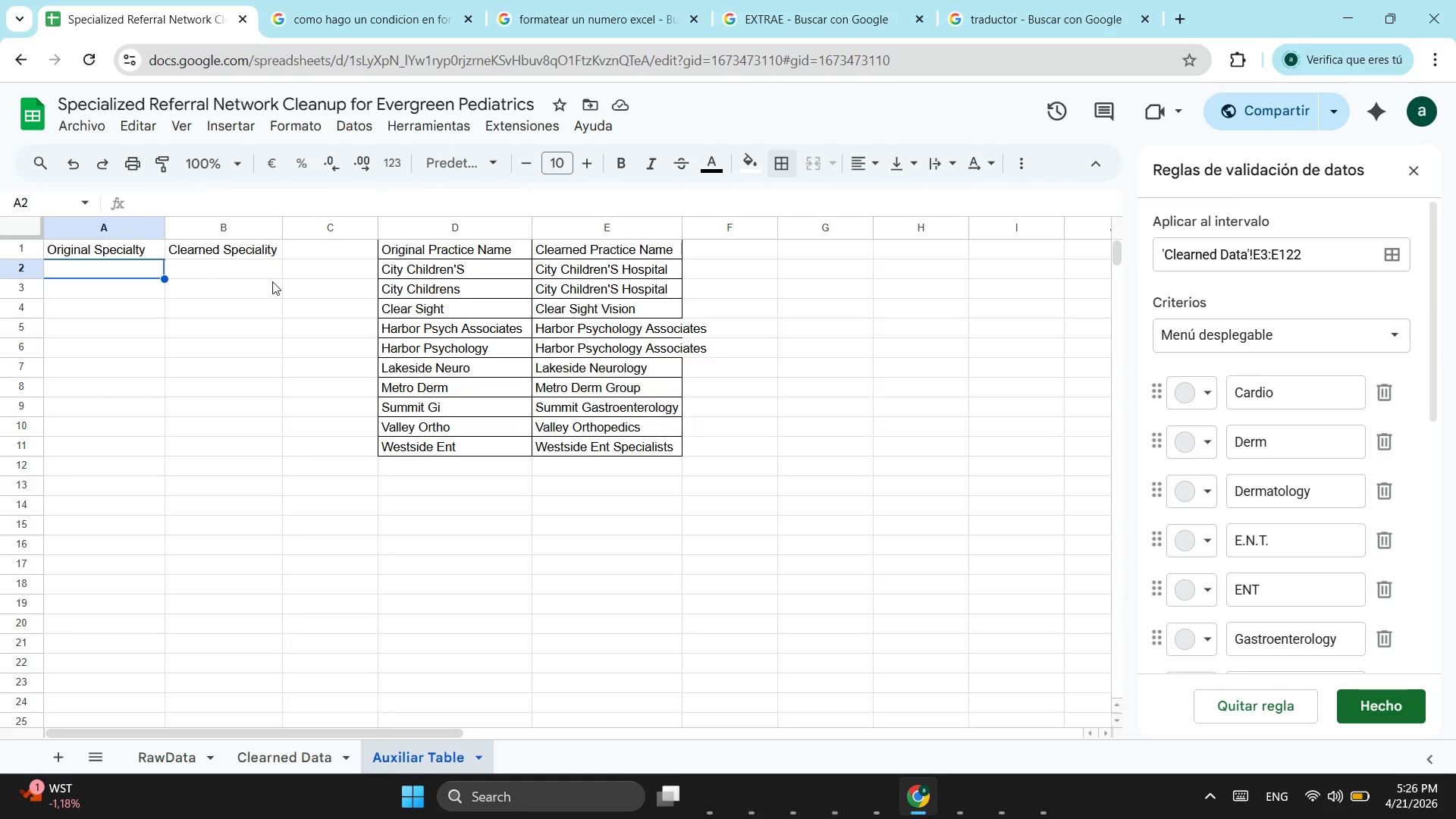 
key(Control+ControlLeft)
 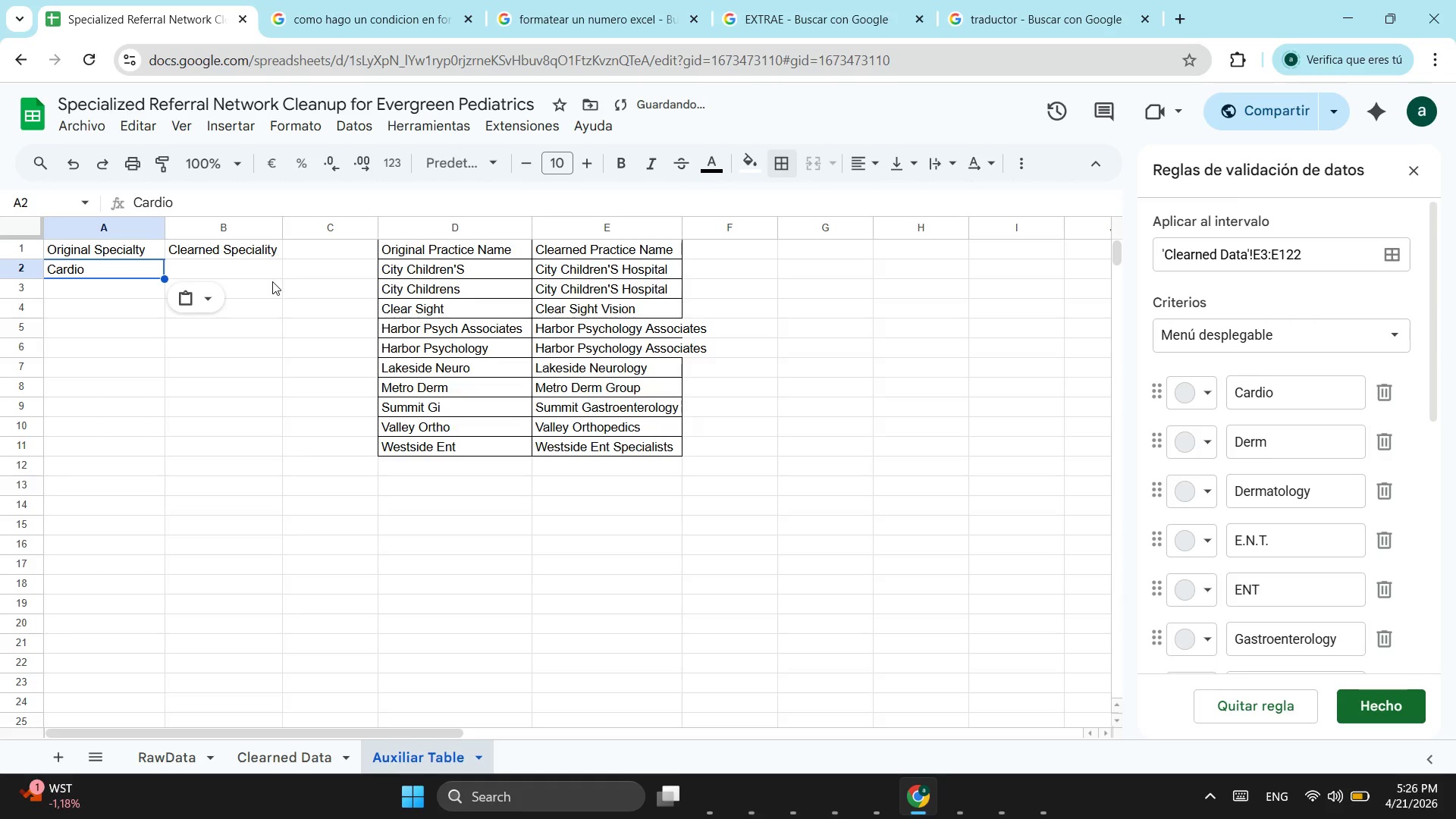 
key(Control+V)
 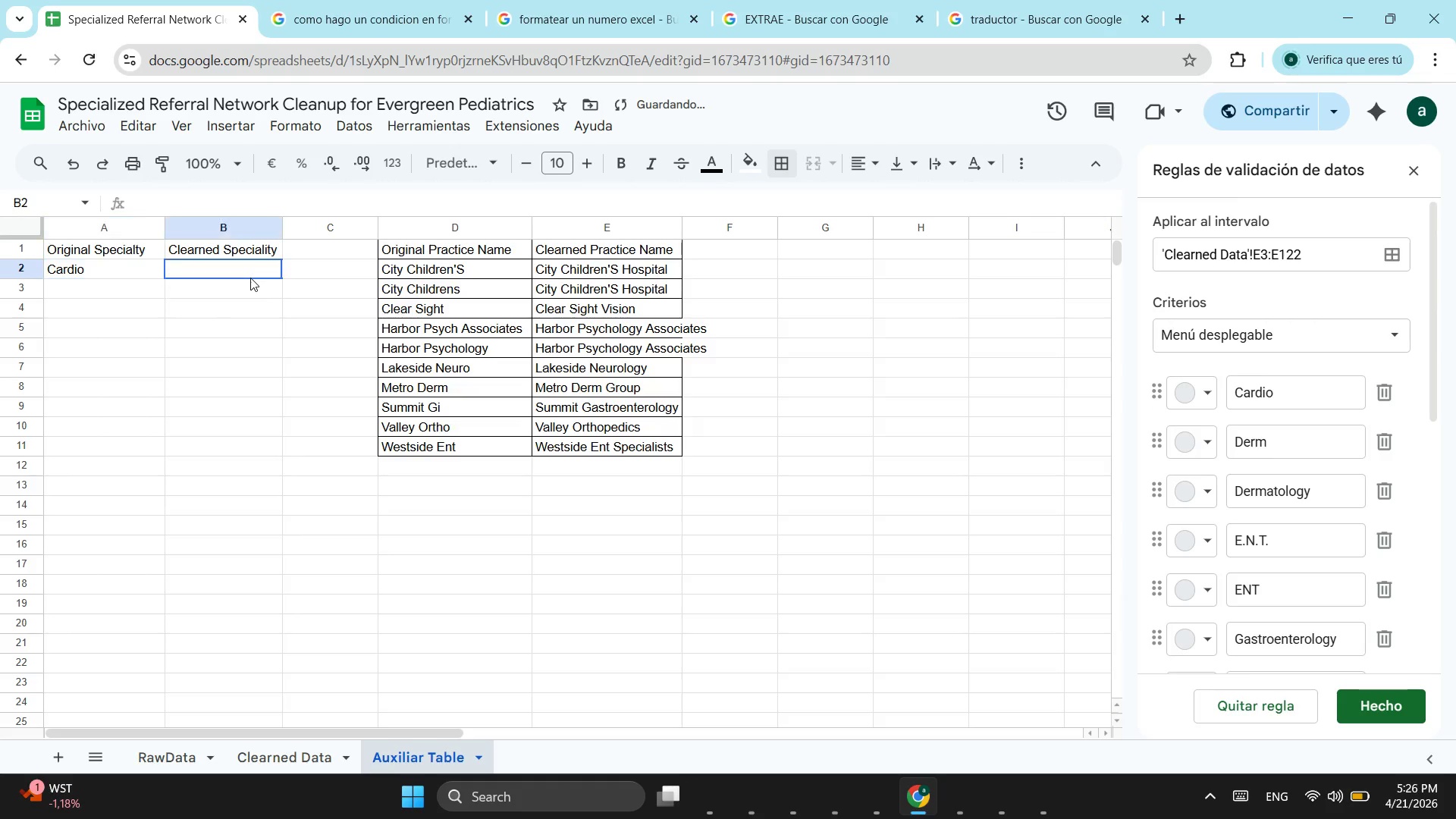 
left_click([250, 278])
 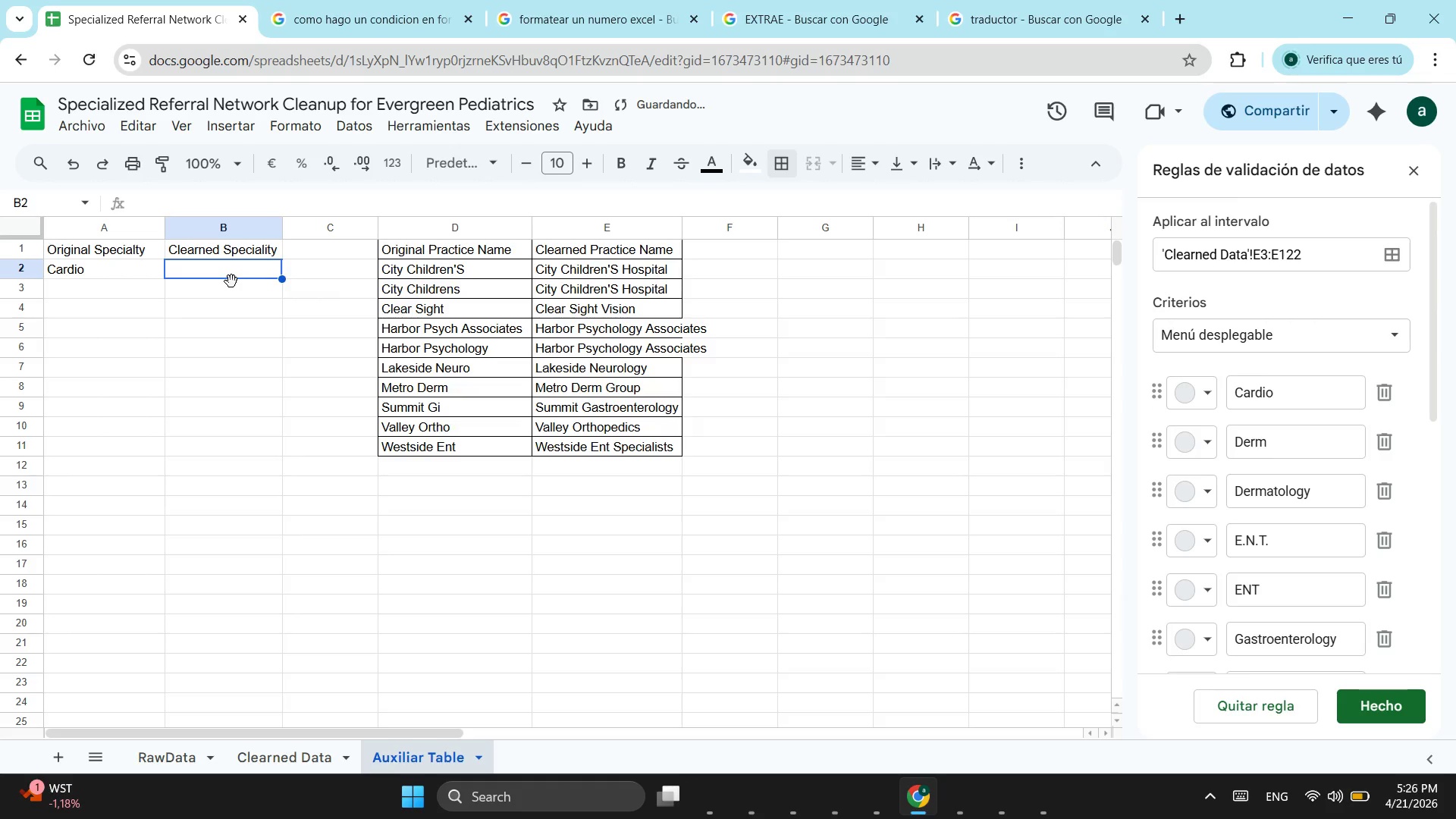 
type(Cardiology)
 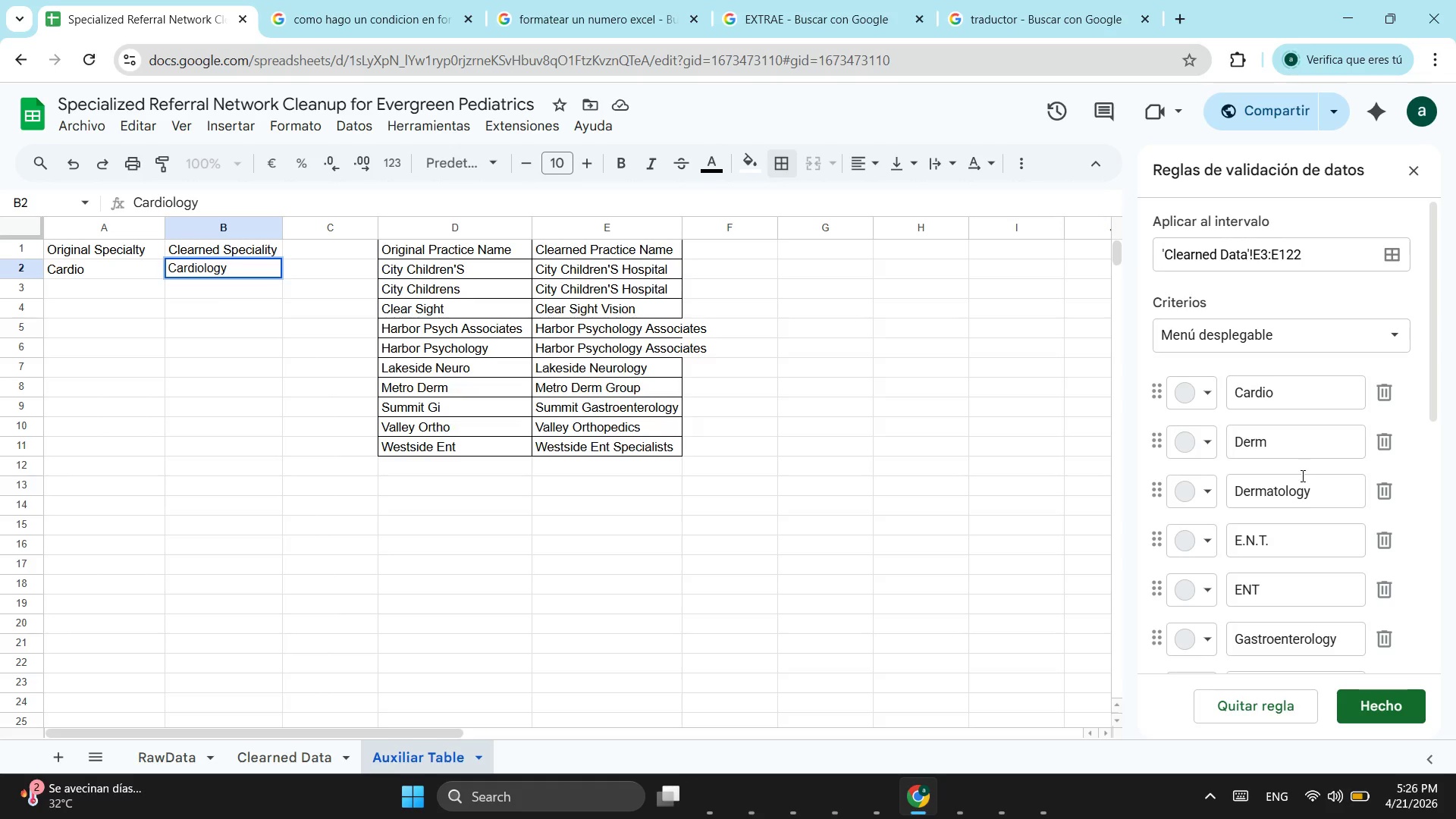 
left_click_drag(start_coordinate=[1319, 485], to_coordinate=[1232, 491])
 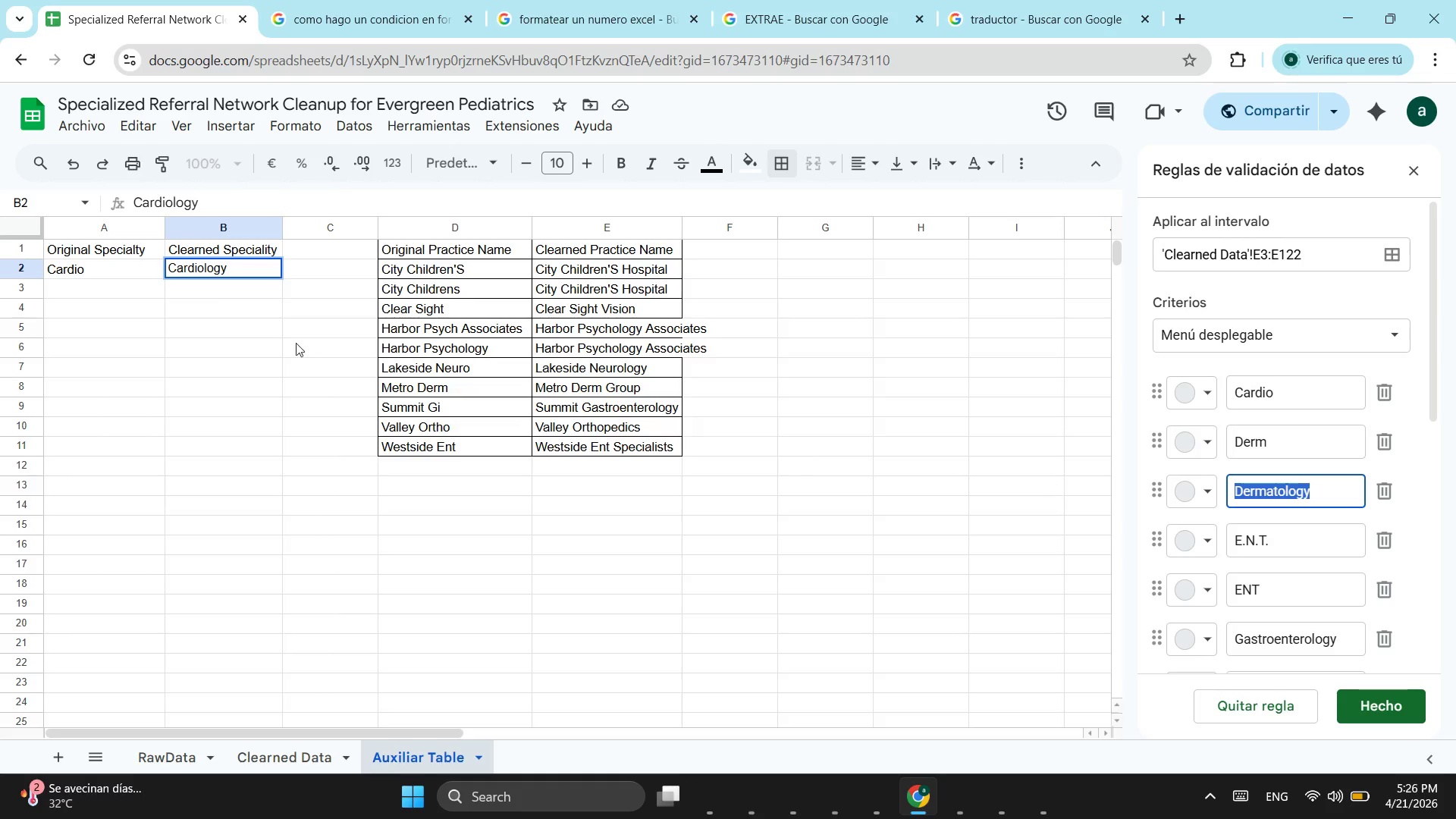 
key(Control+ControlLeft)
 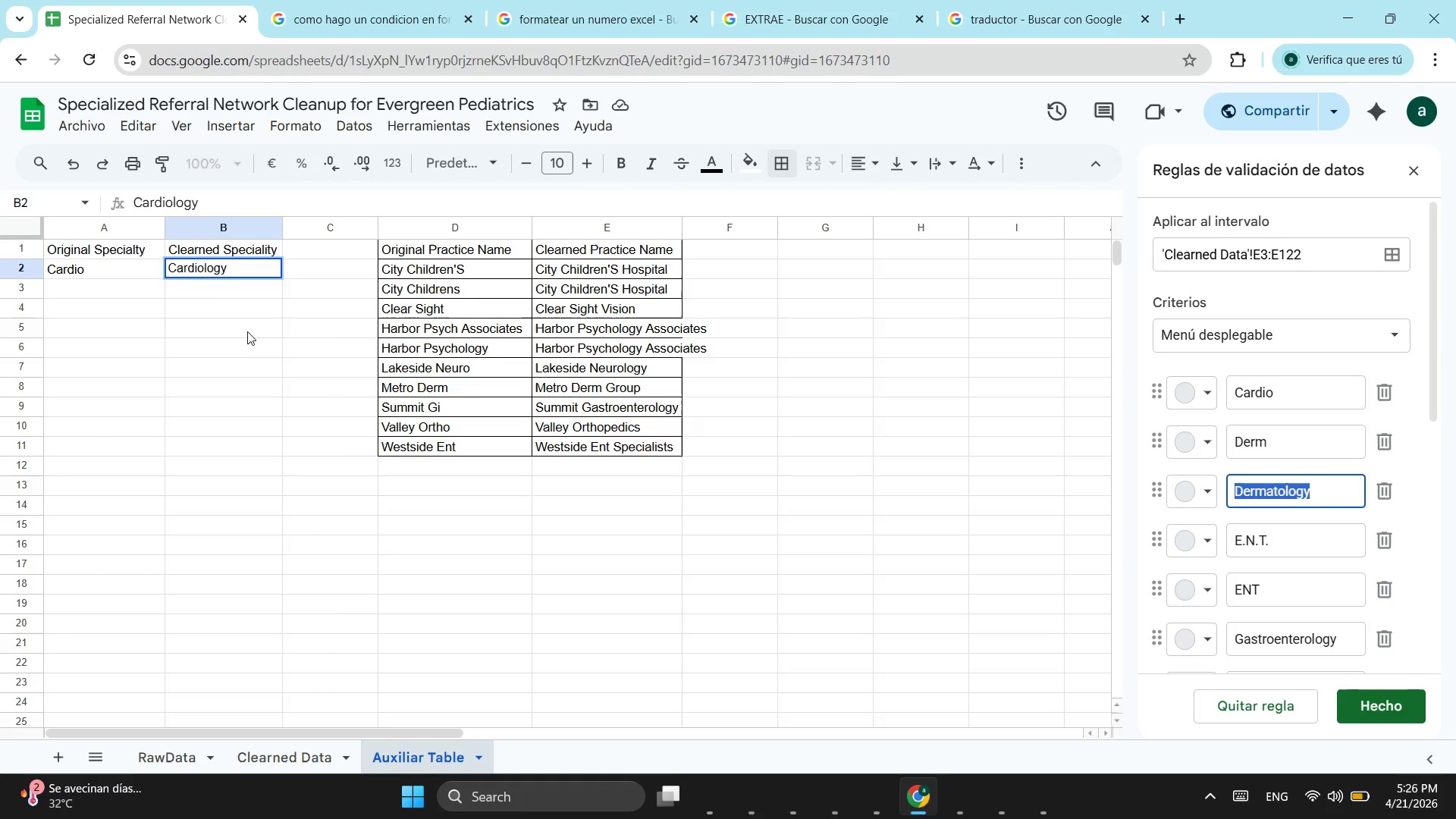 
key(Control+C)
 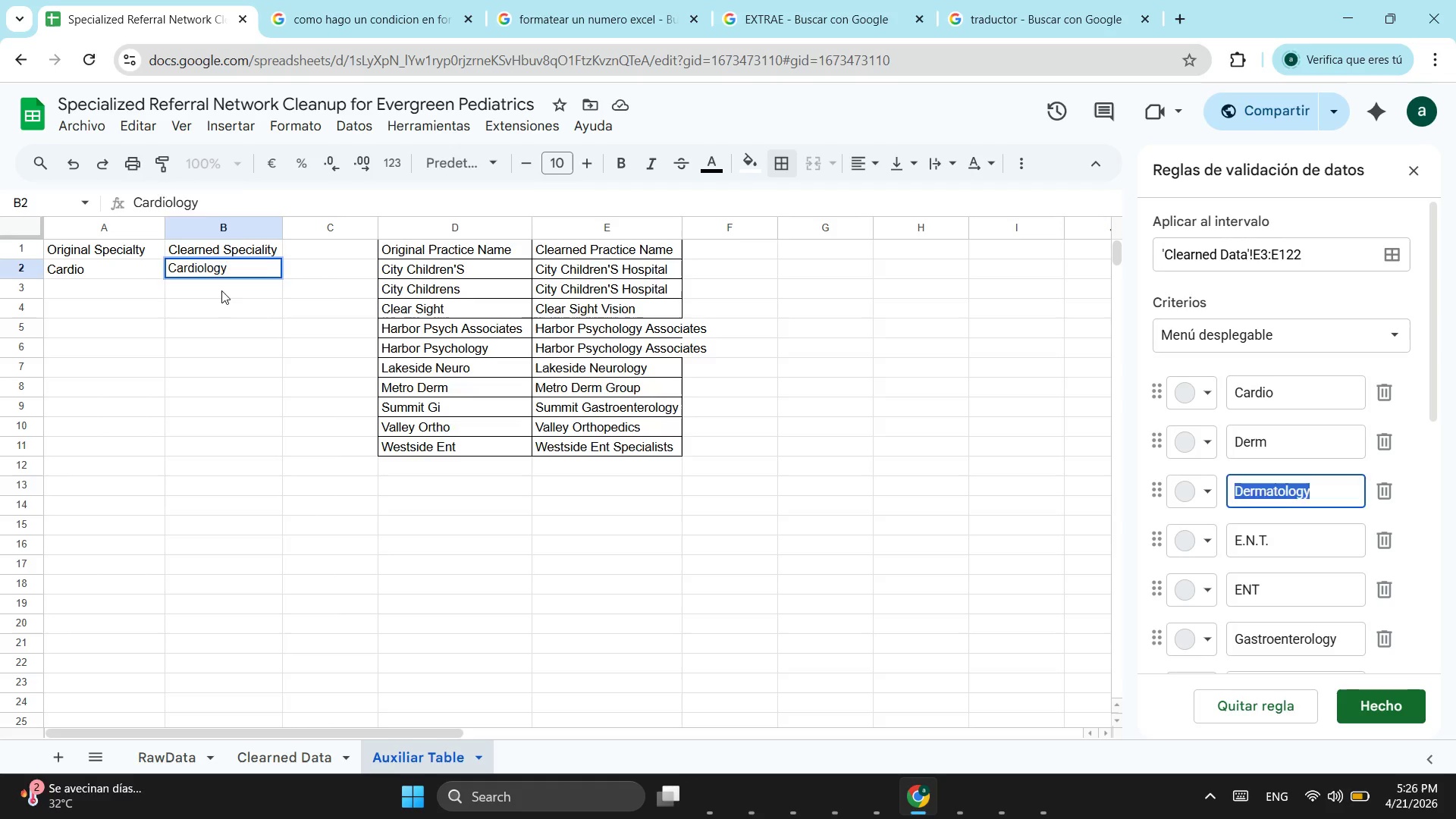 
left_click([221, 290])
 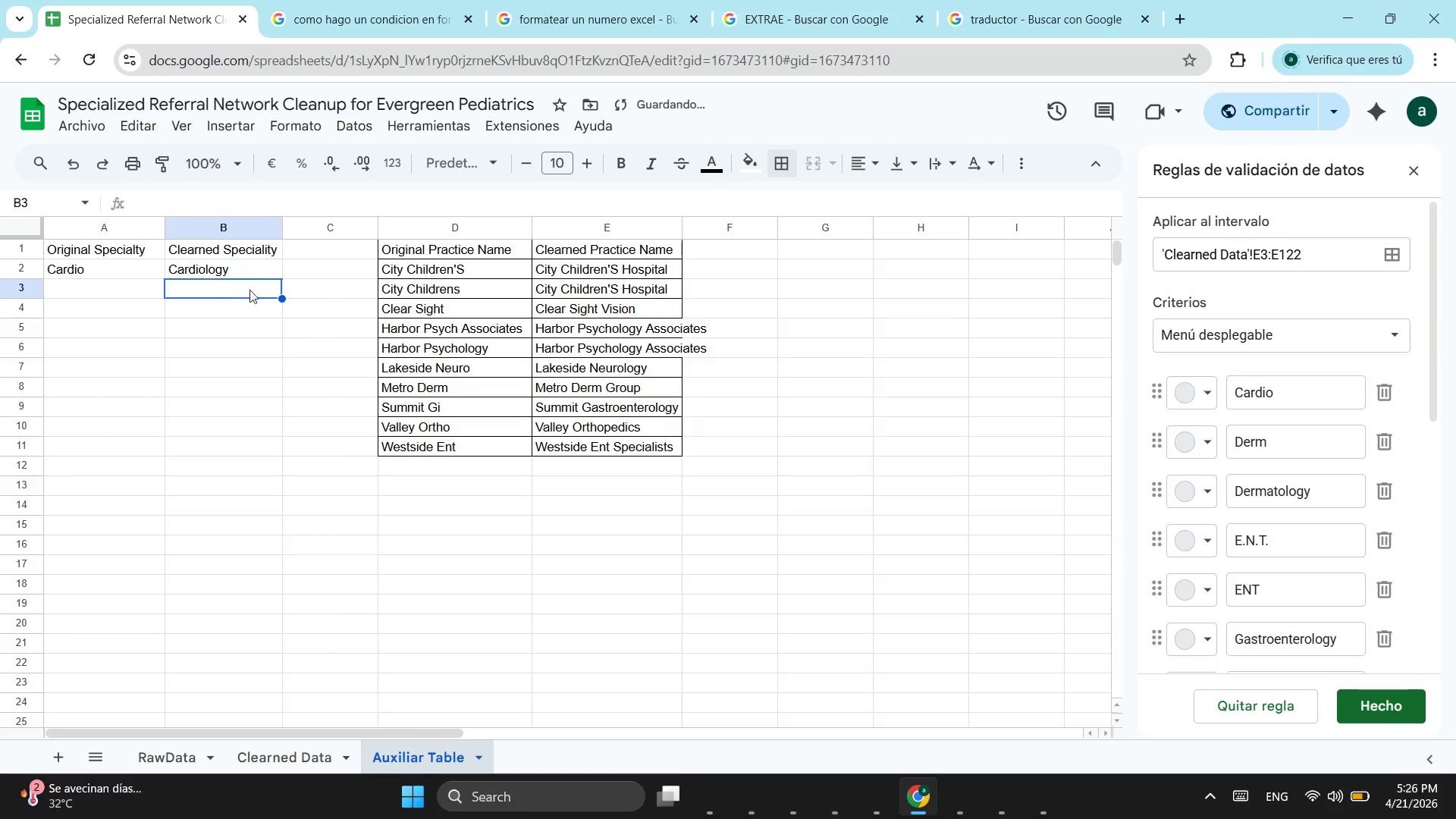 
key(Control+ControlLeft)
 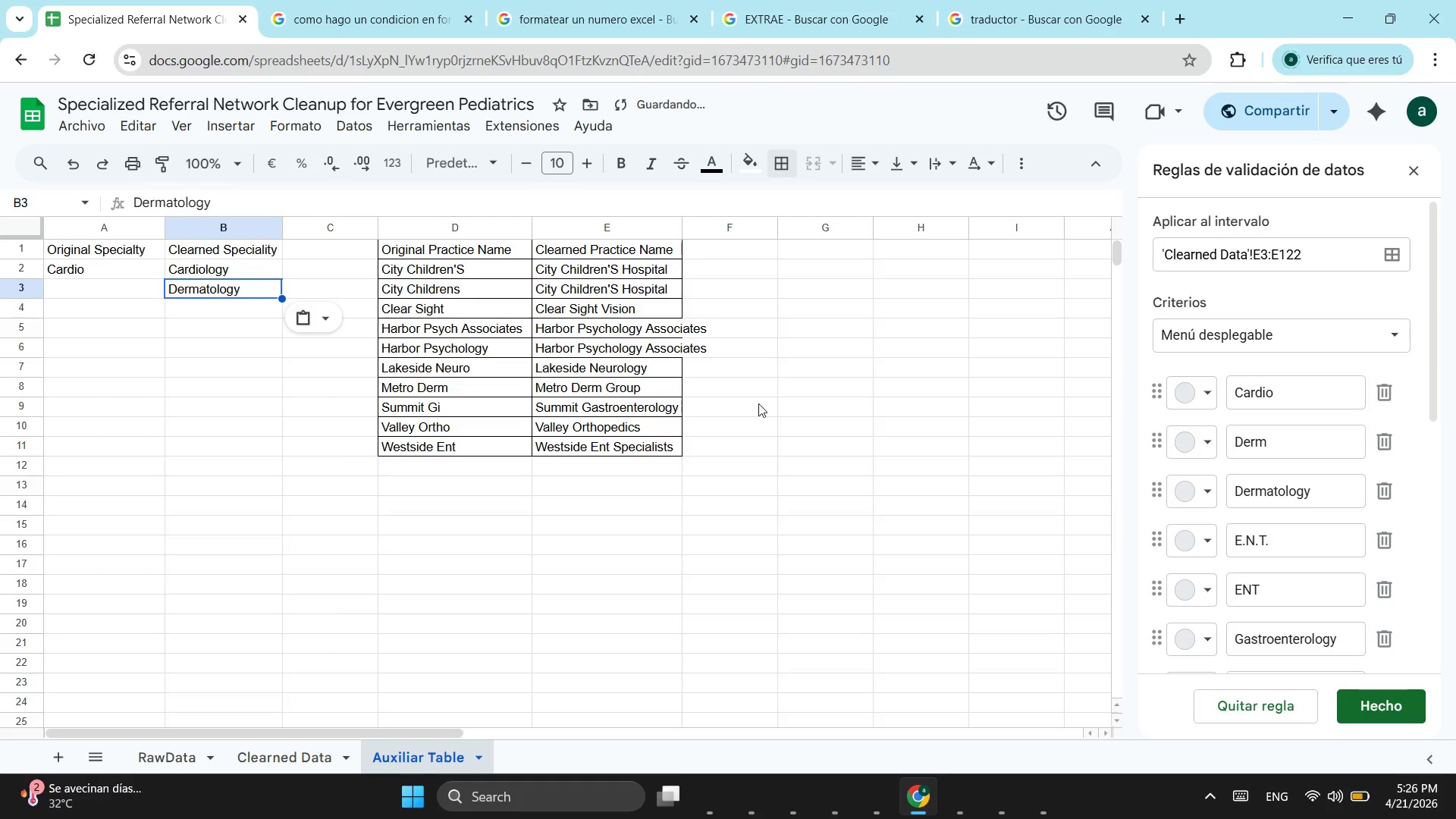 
key(Control+V)
 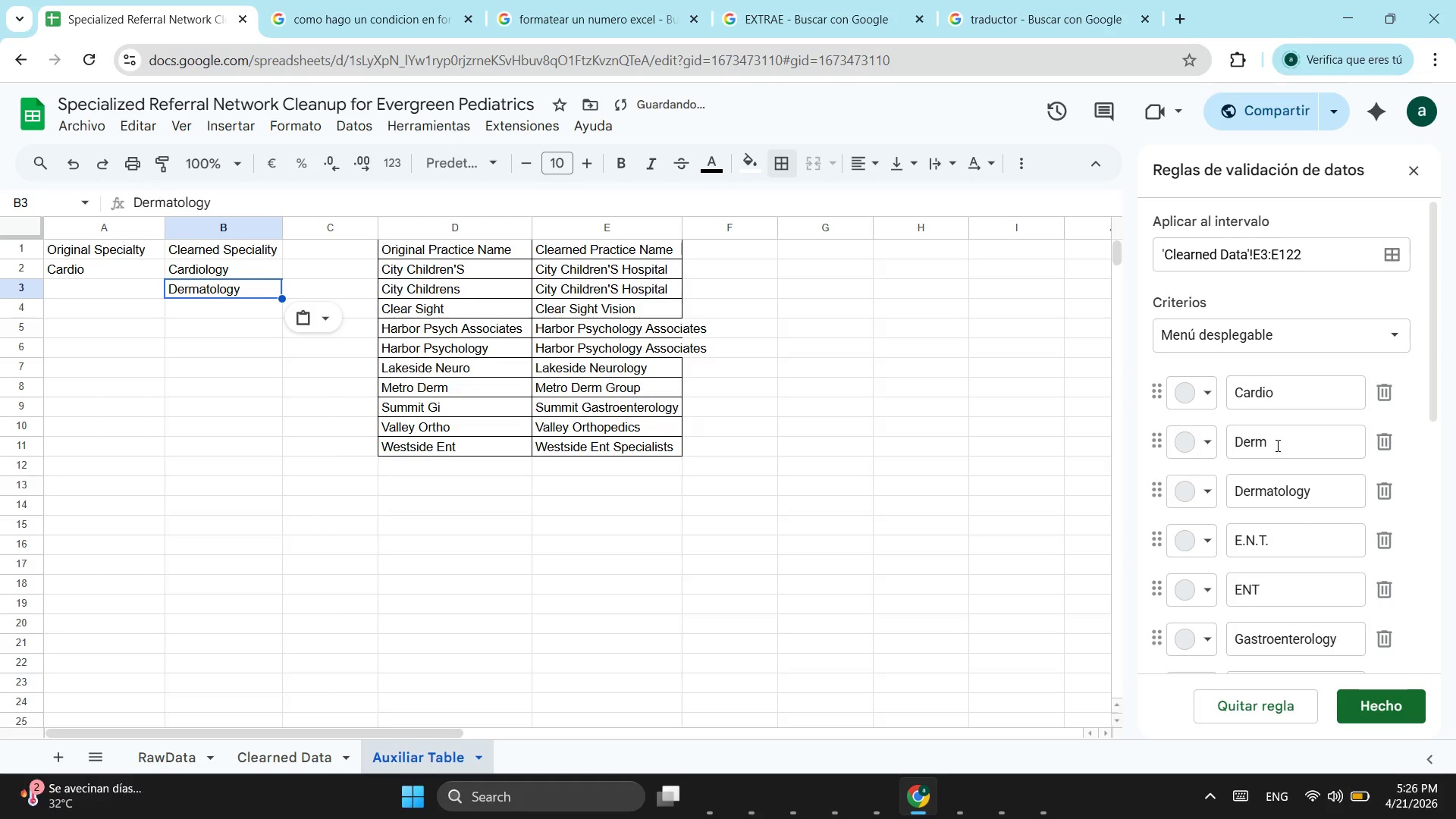 
left_click_drag(start_coordinate=[1276, 445], to_coordinate=[1221, 447])
 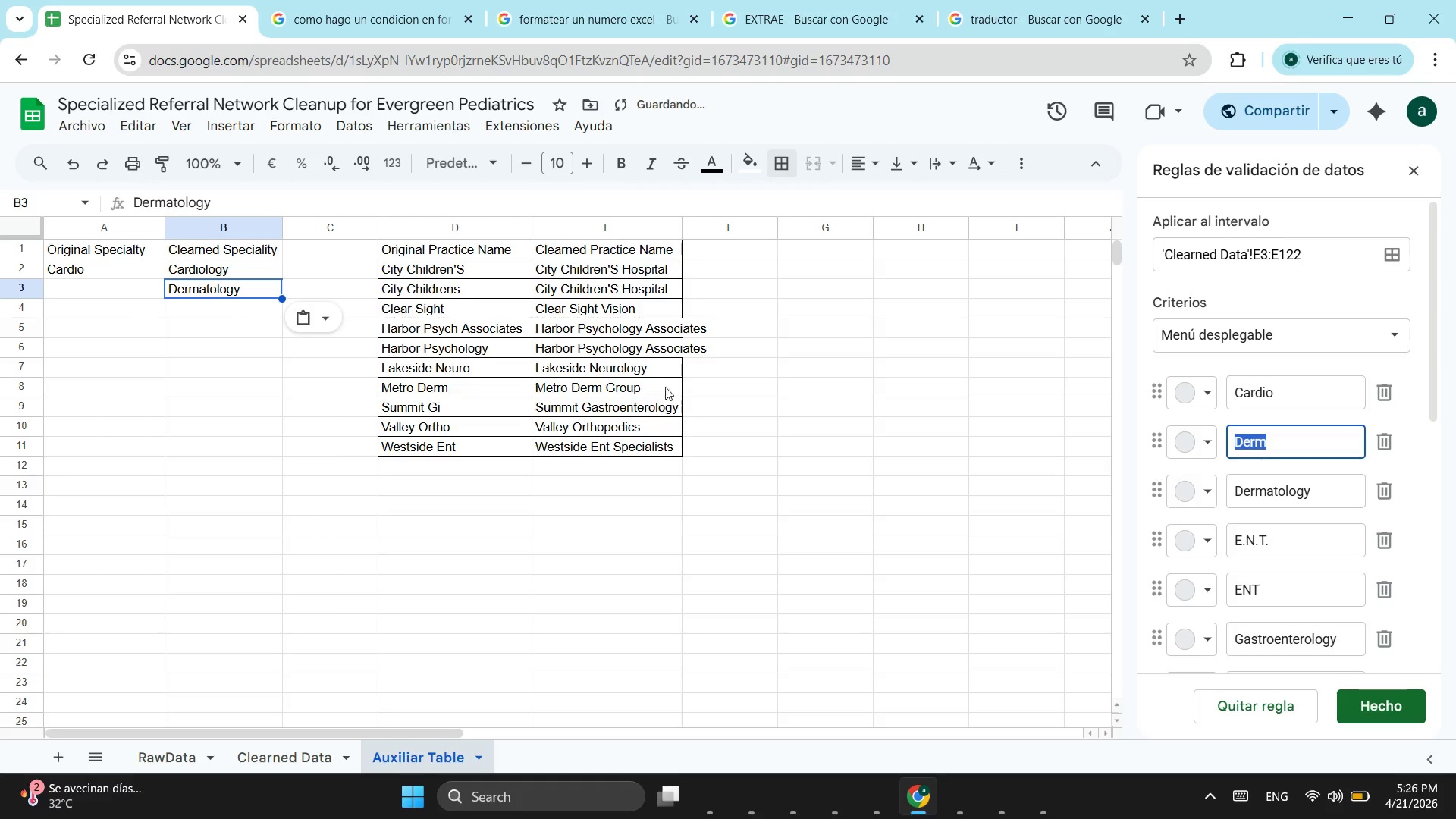 
key(Control+ControlLeft)
 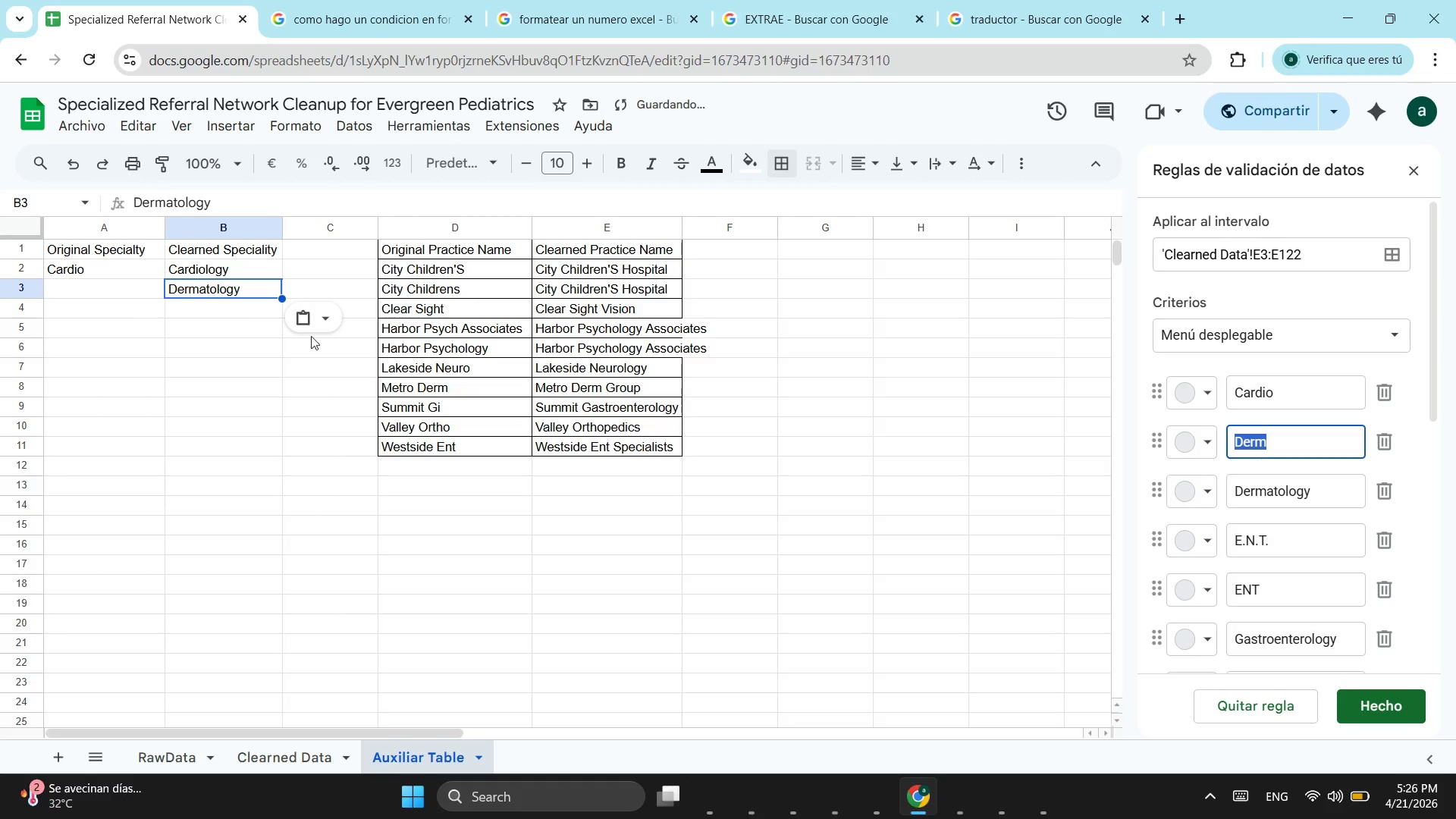 
key(Control+C)
 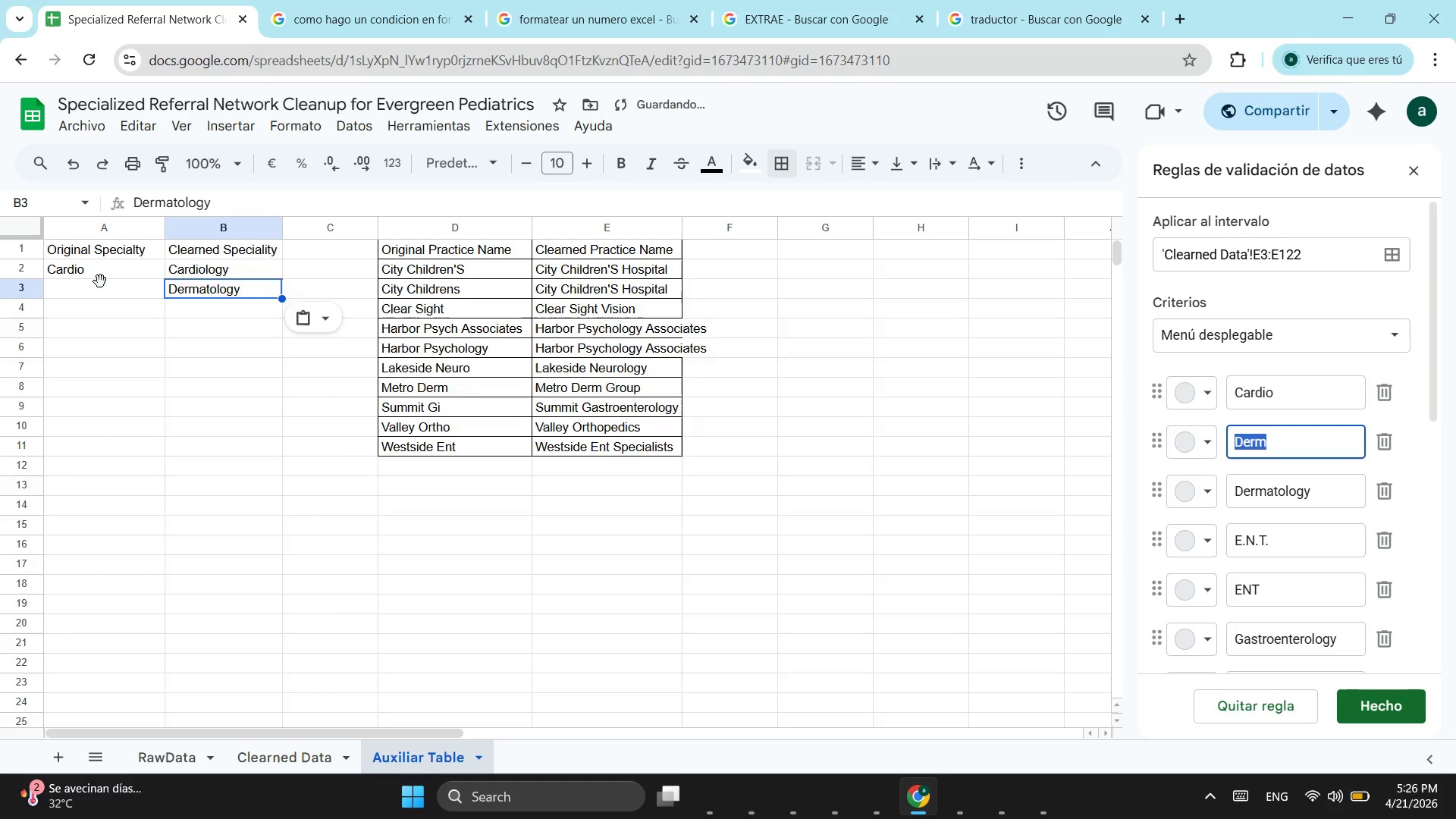 
left_click([100, 281])
 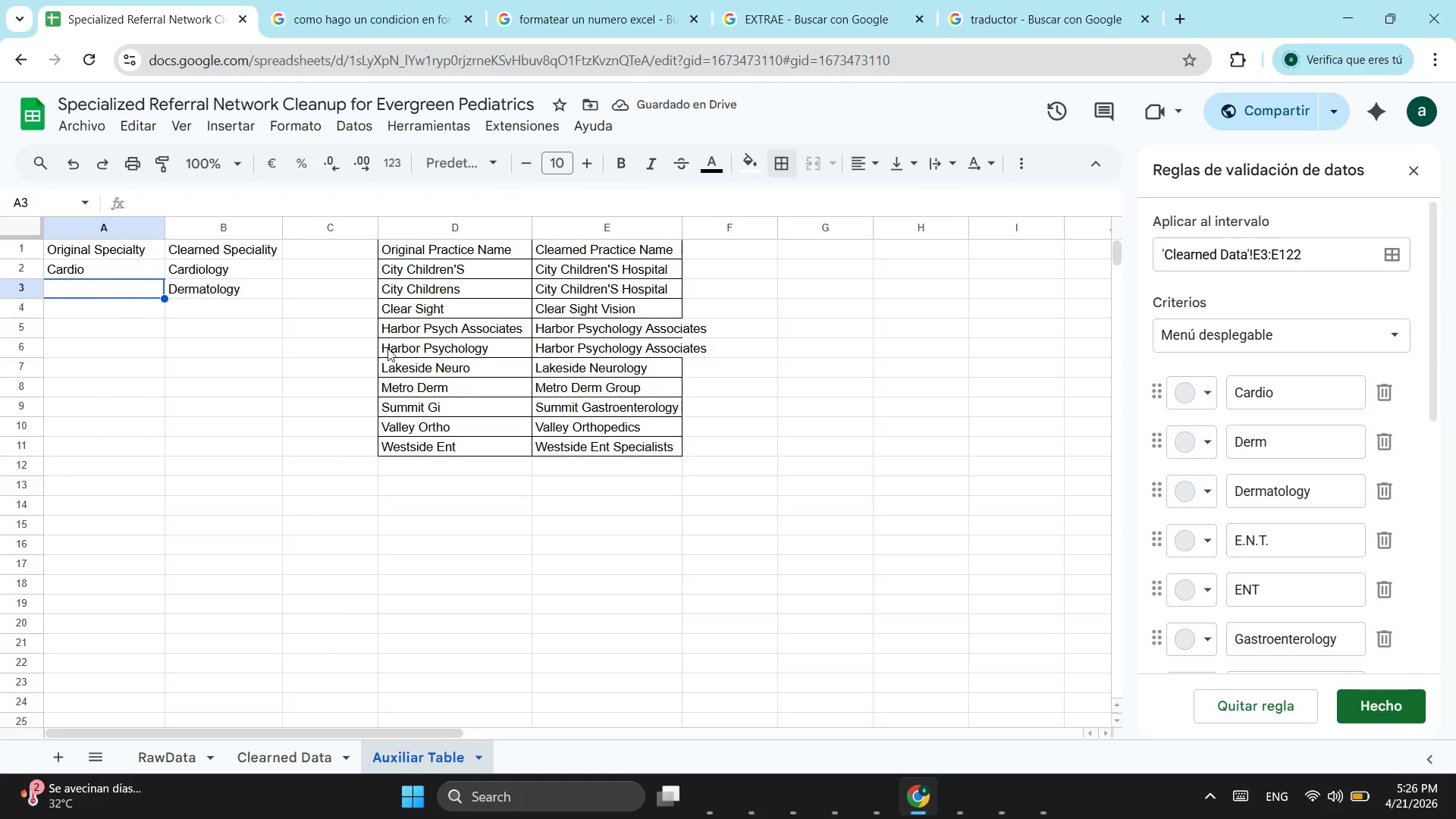 
key(Control+ControlLeft)
 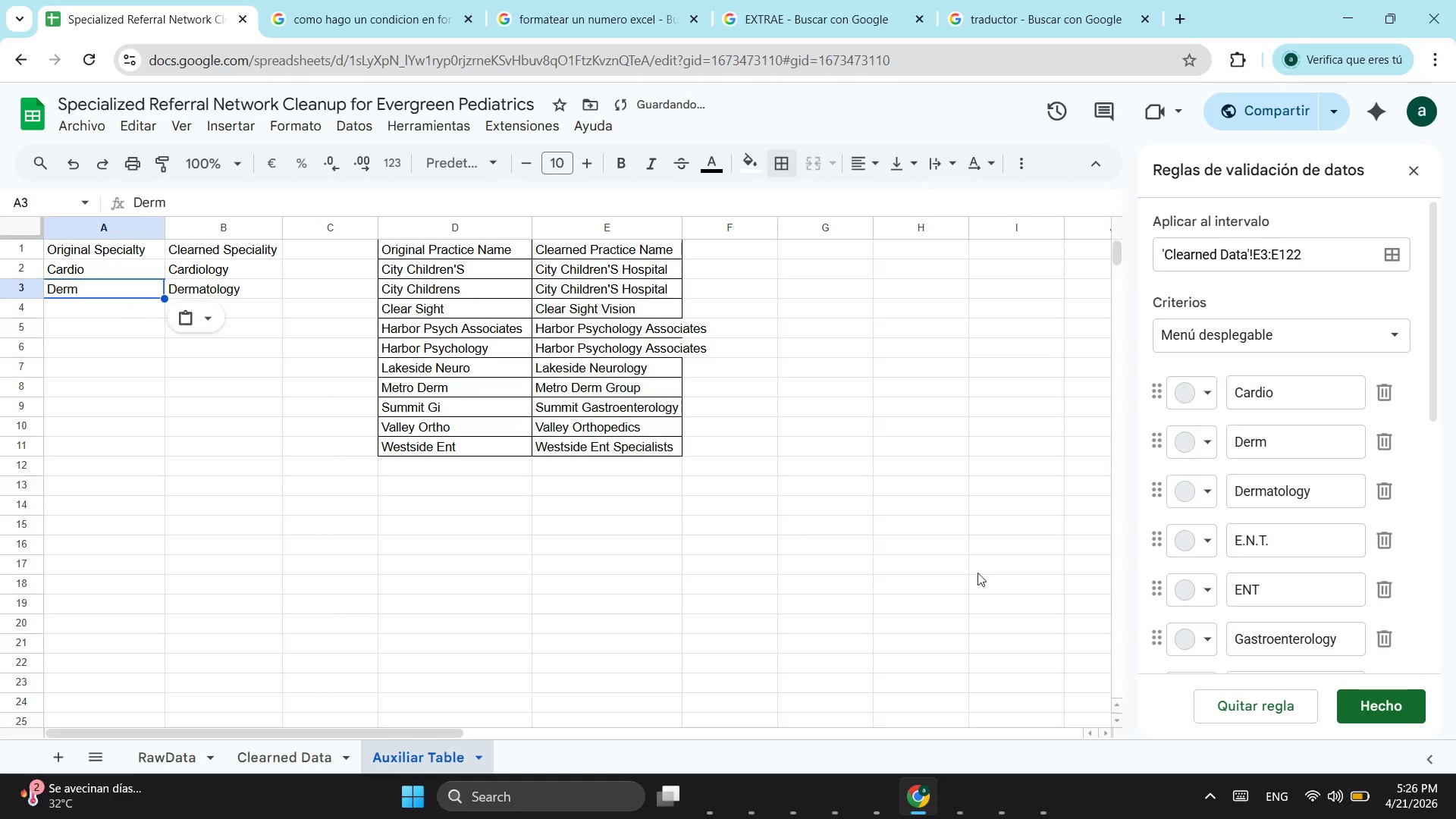 
key(Control+V)
 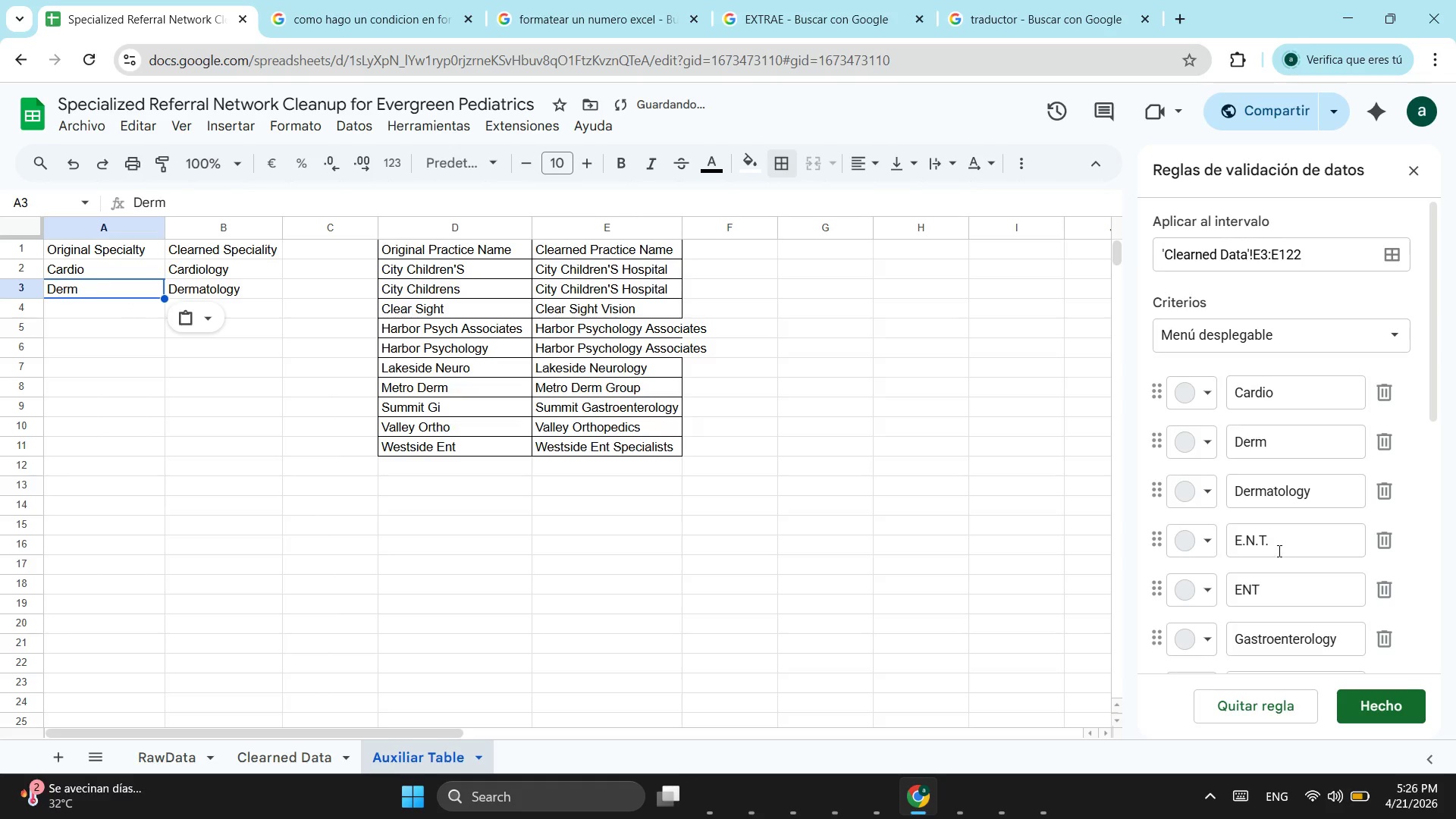 
left_click_drag(start_coordinate=[1278, 551], to_coordinate=[1232, 553])
 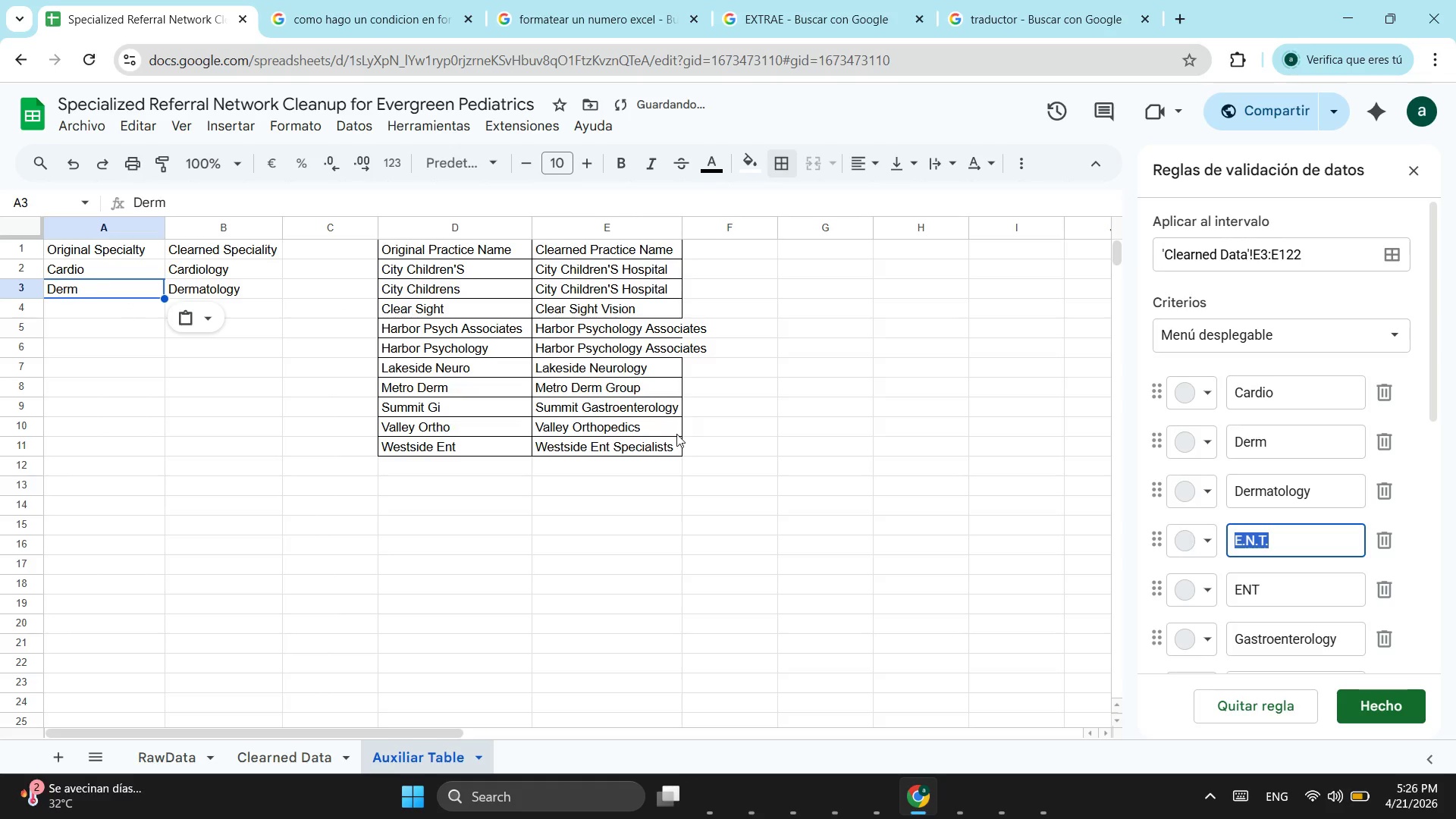 
key(Control+ControlLeft)
 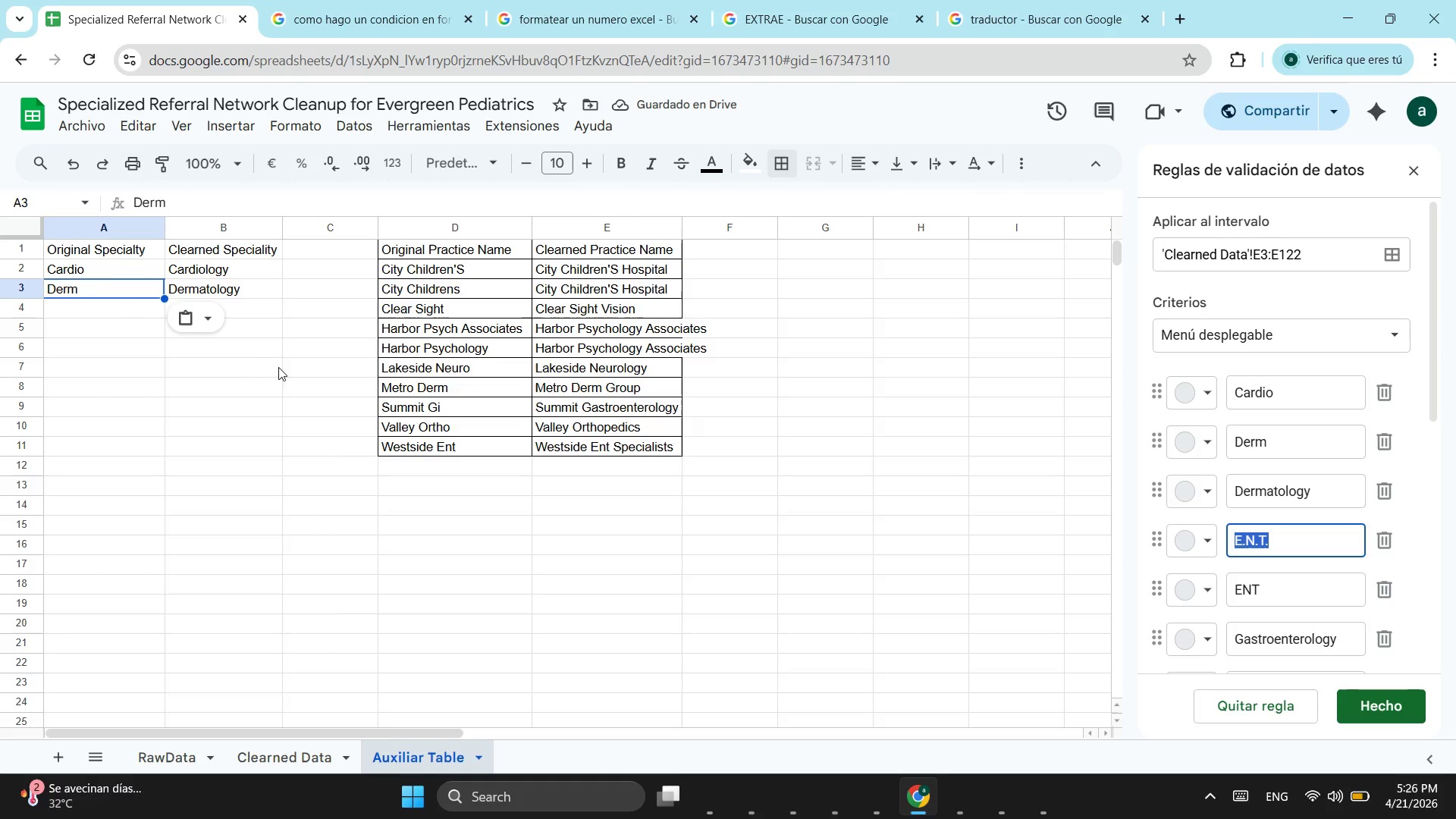 
key(Control+C)
 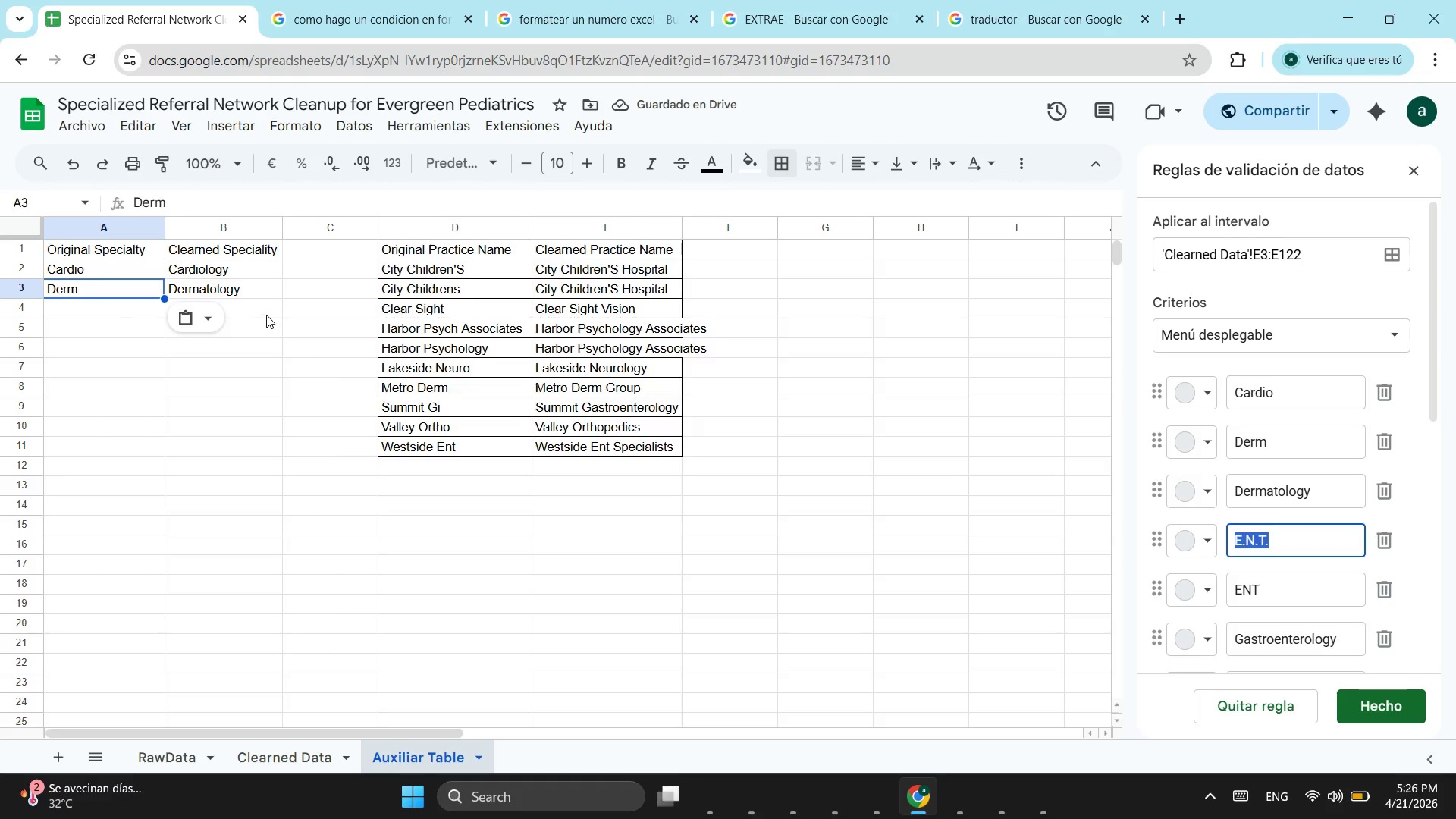 
left_click([266, 315])
 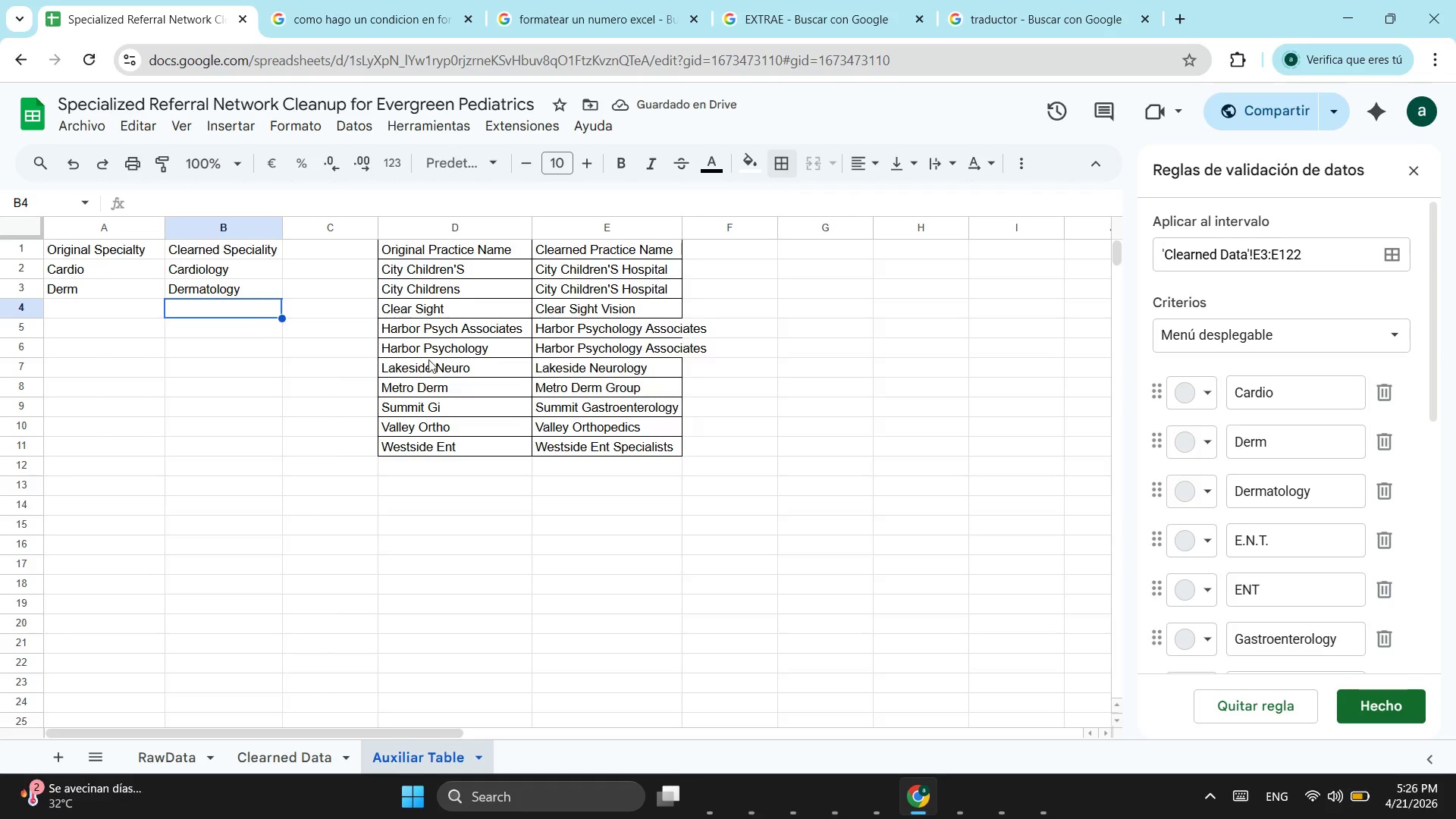 
key(Control+ControlLeft)
 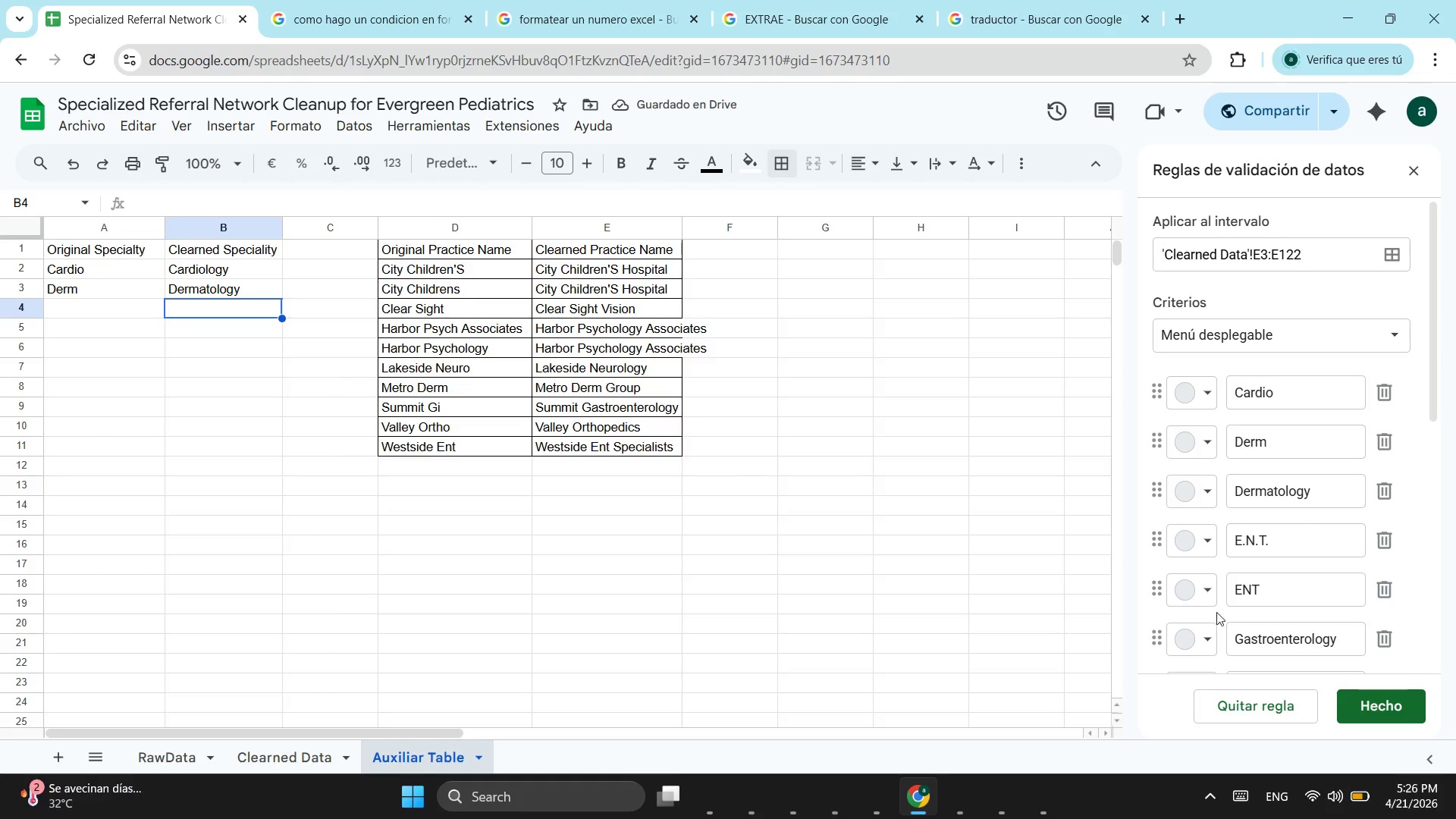 
key(Control+V)
 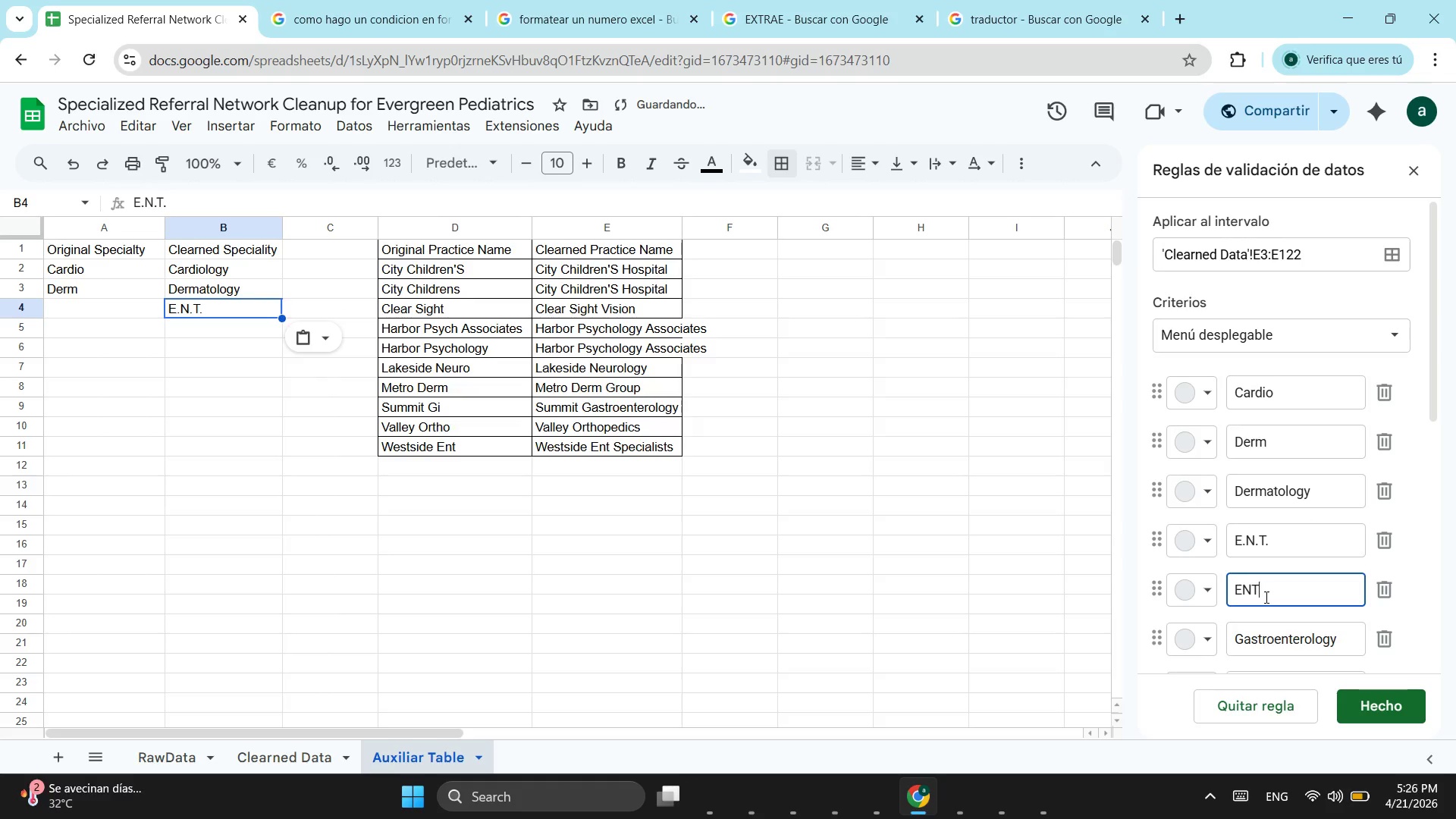 
left_click_drag(start_coordinate=[1269, 595], to_coordinate=[1216, 592])
 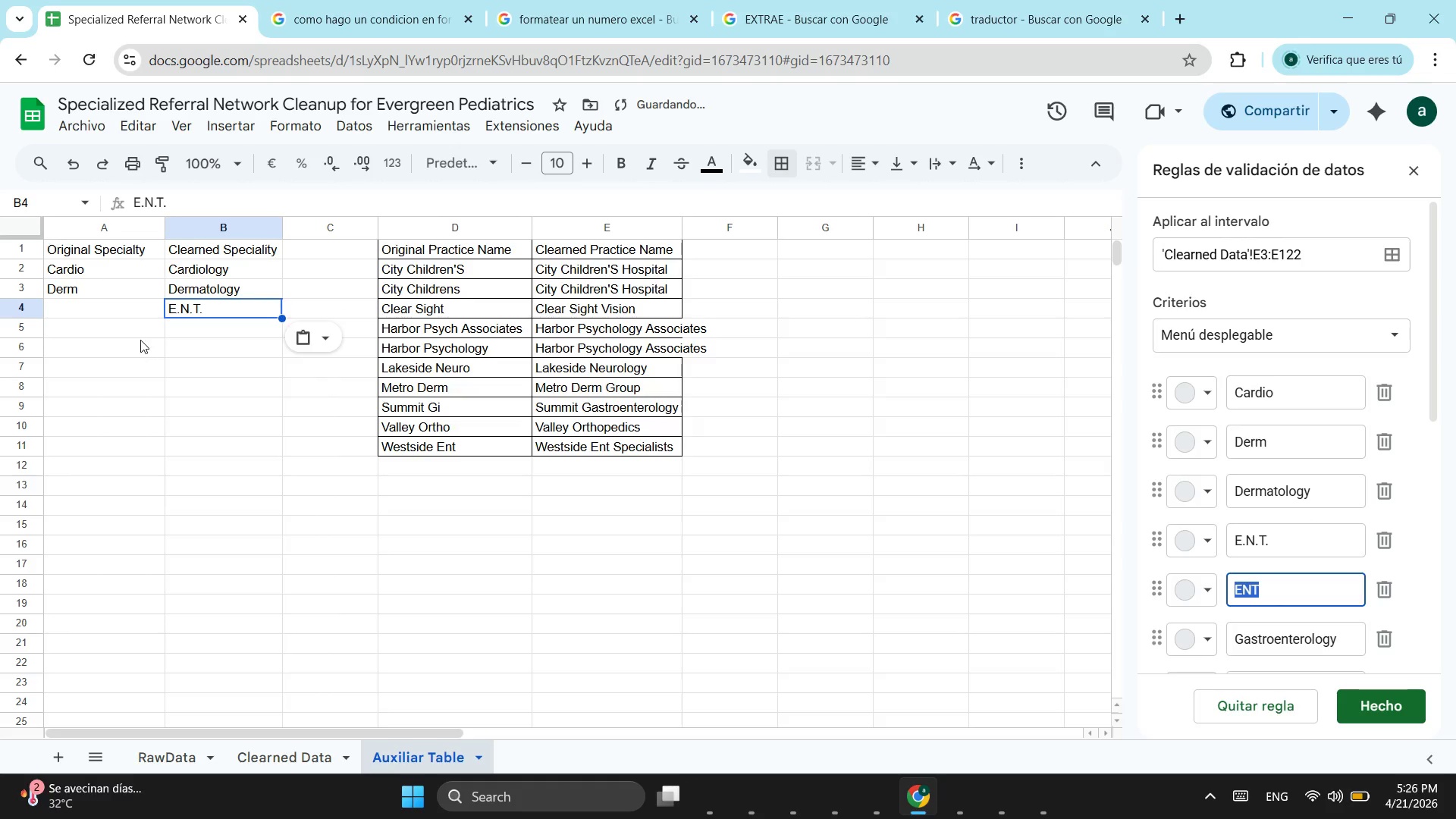 
key(Control+ControlLeft)
 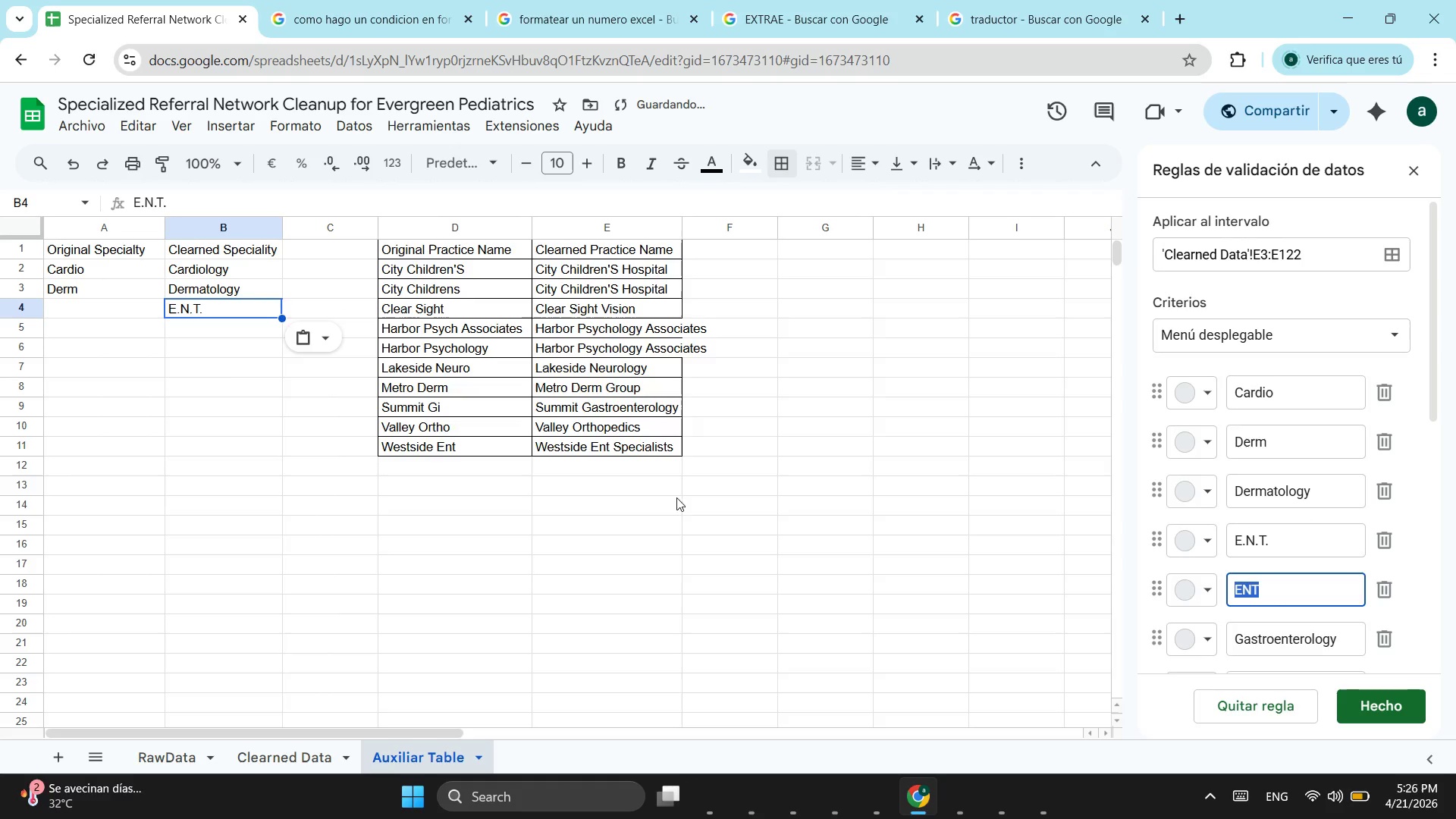 
key(Control+C)
 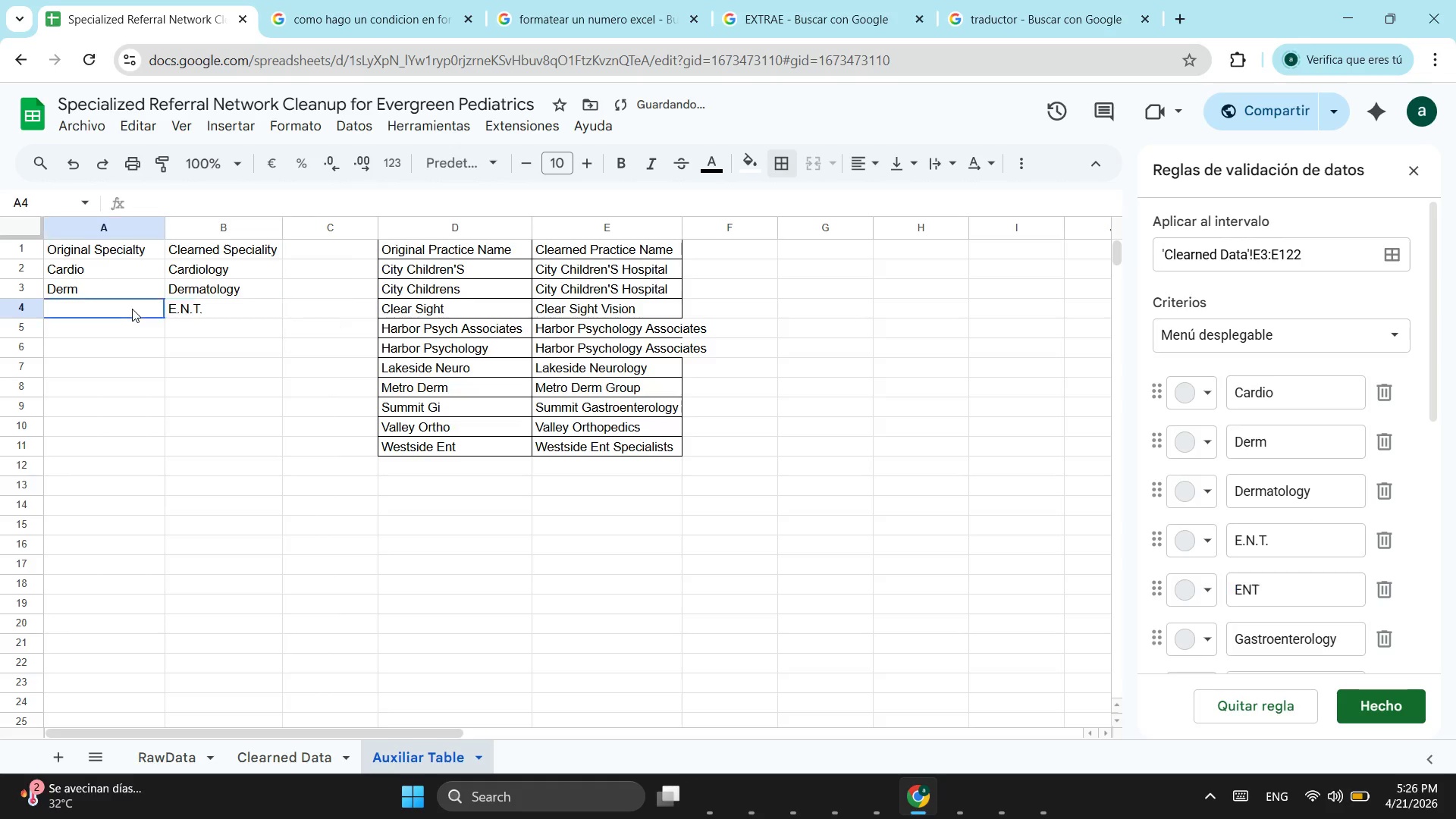 
left_click([132, 309])
 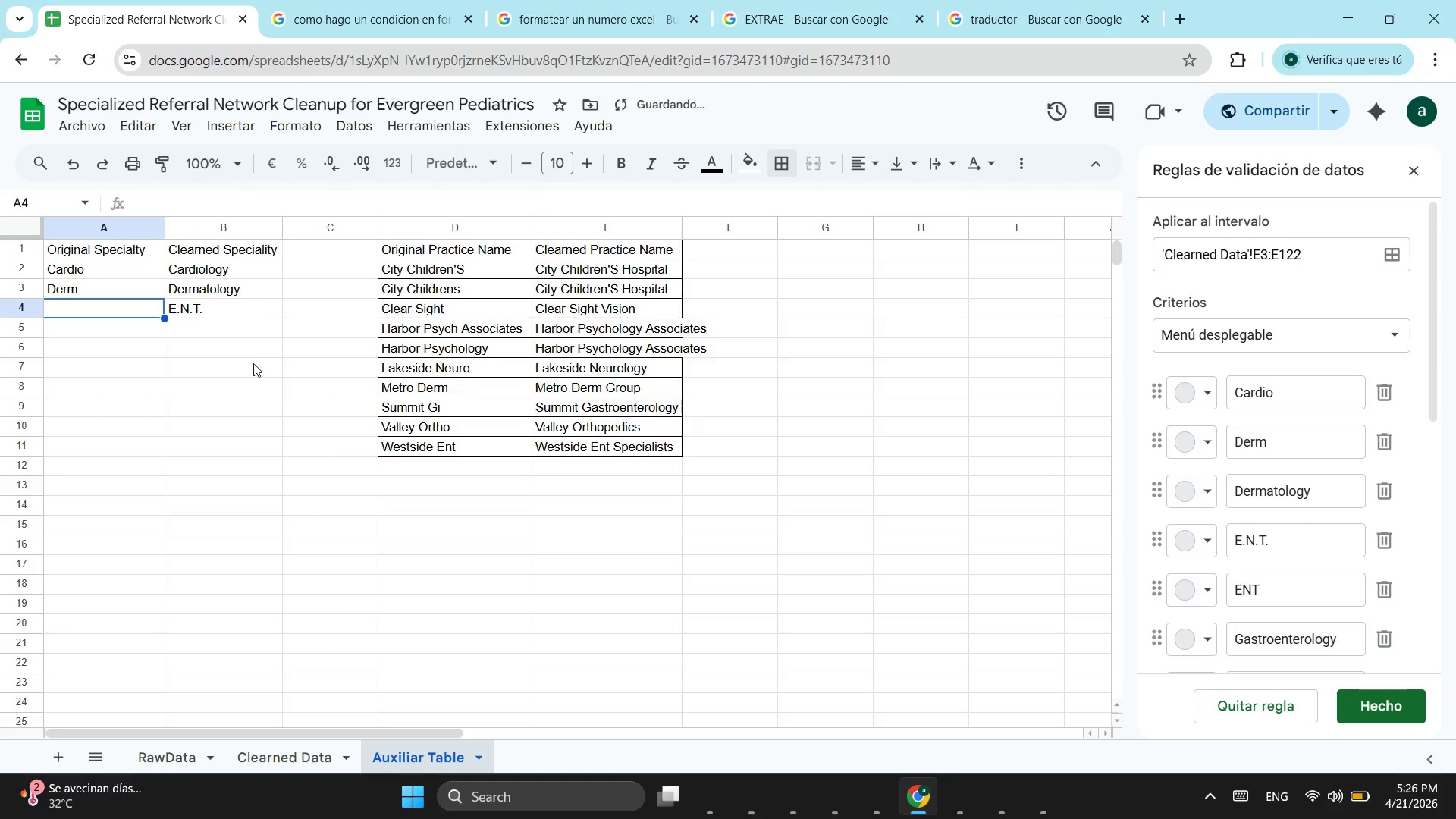 
key(Control+ControlLeft)
 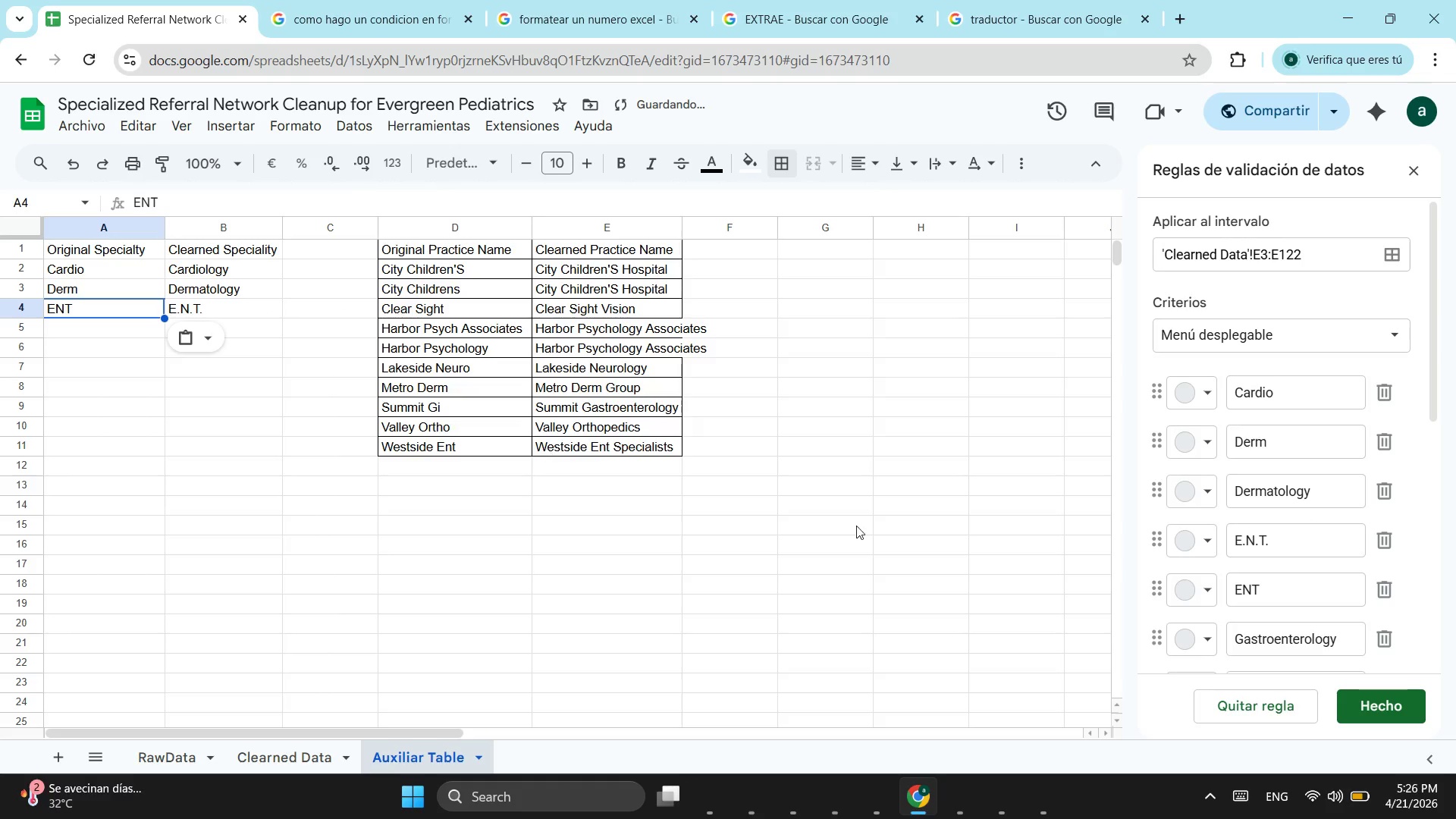 
key(Control+V)
 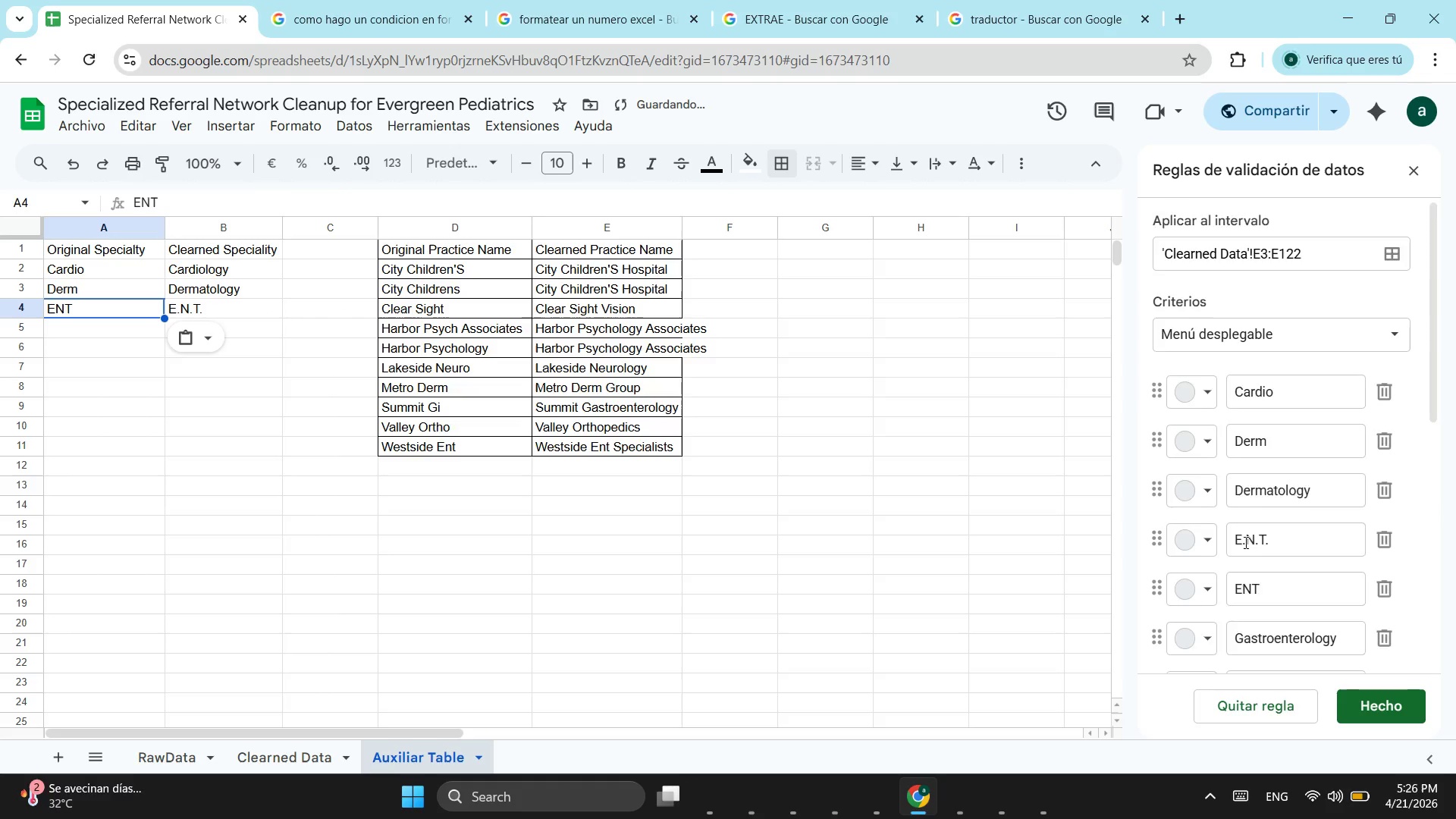 
scroll: coordinate [1244, 542], scroll_direction: down, amount: 1.0
 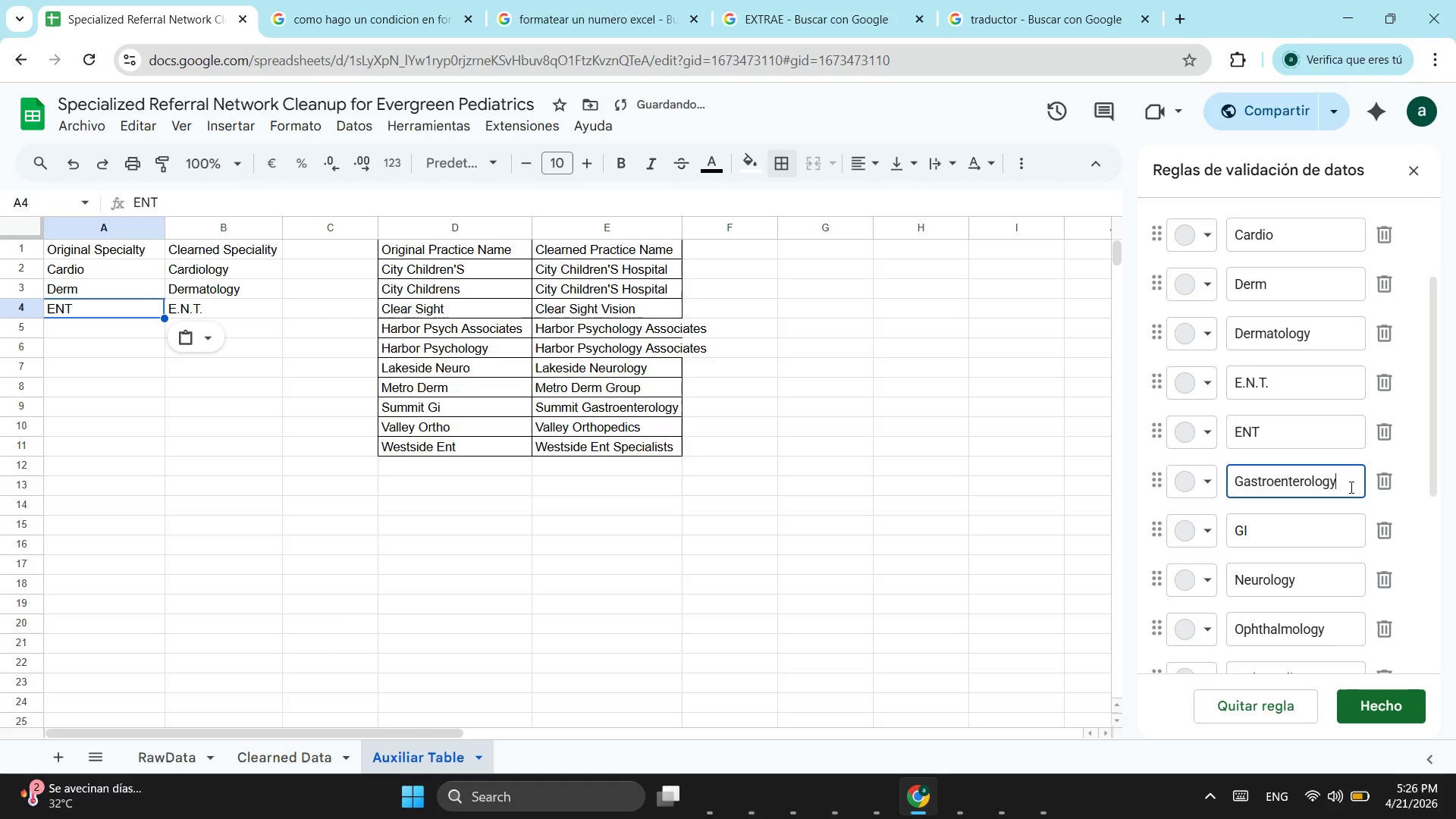 
left_click_drag(start_coordinate=[1350, 487], to_coordinate=[1231, 481])
 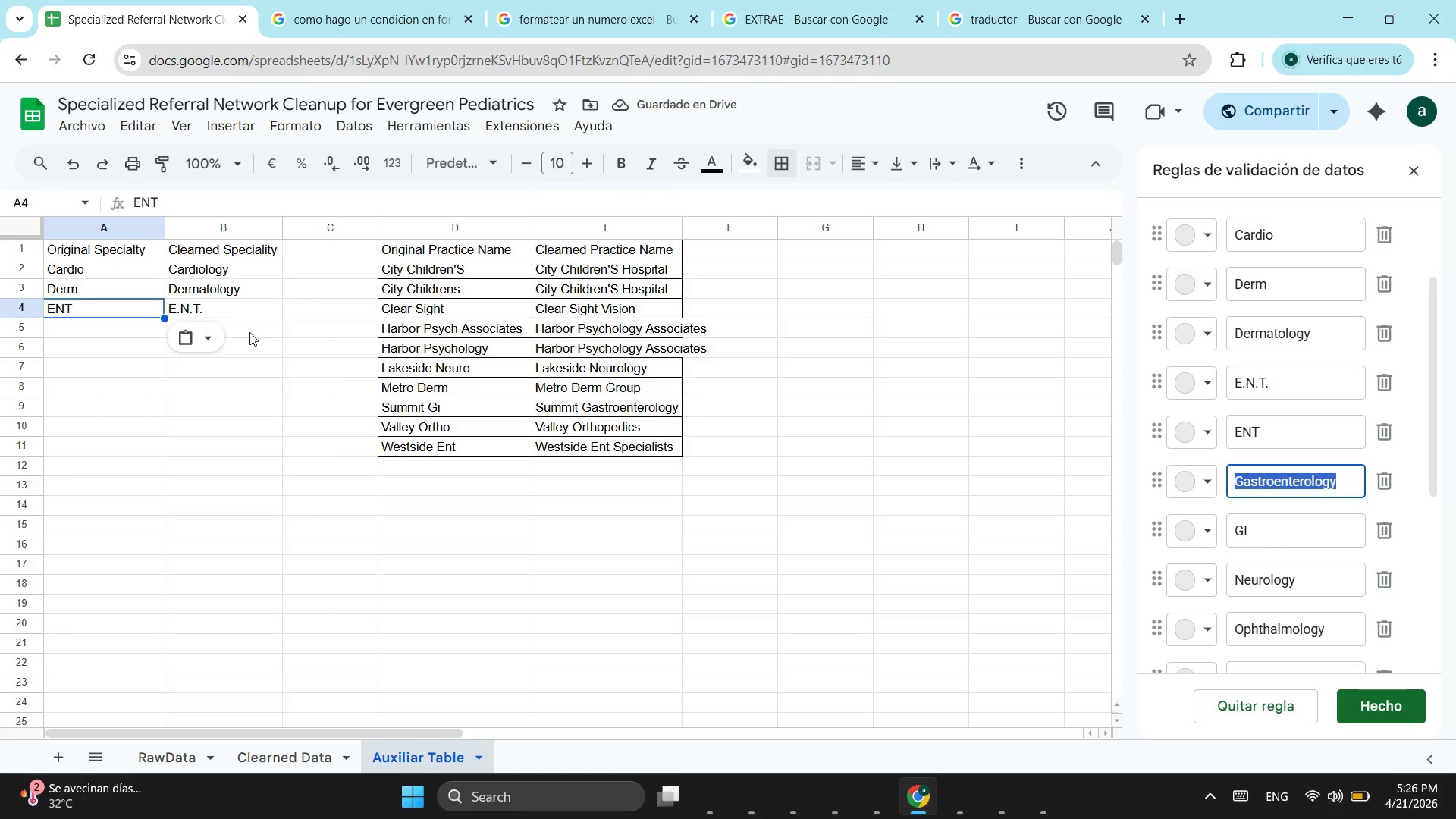 
key(Control+ControlLeft)
 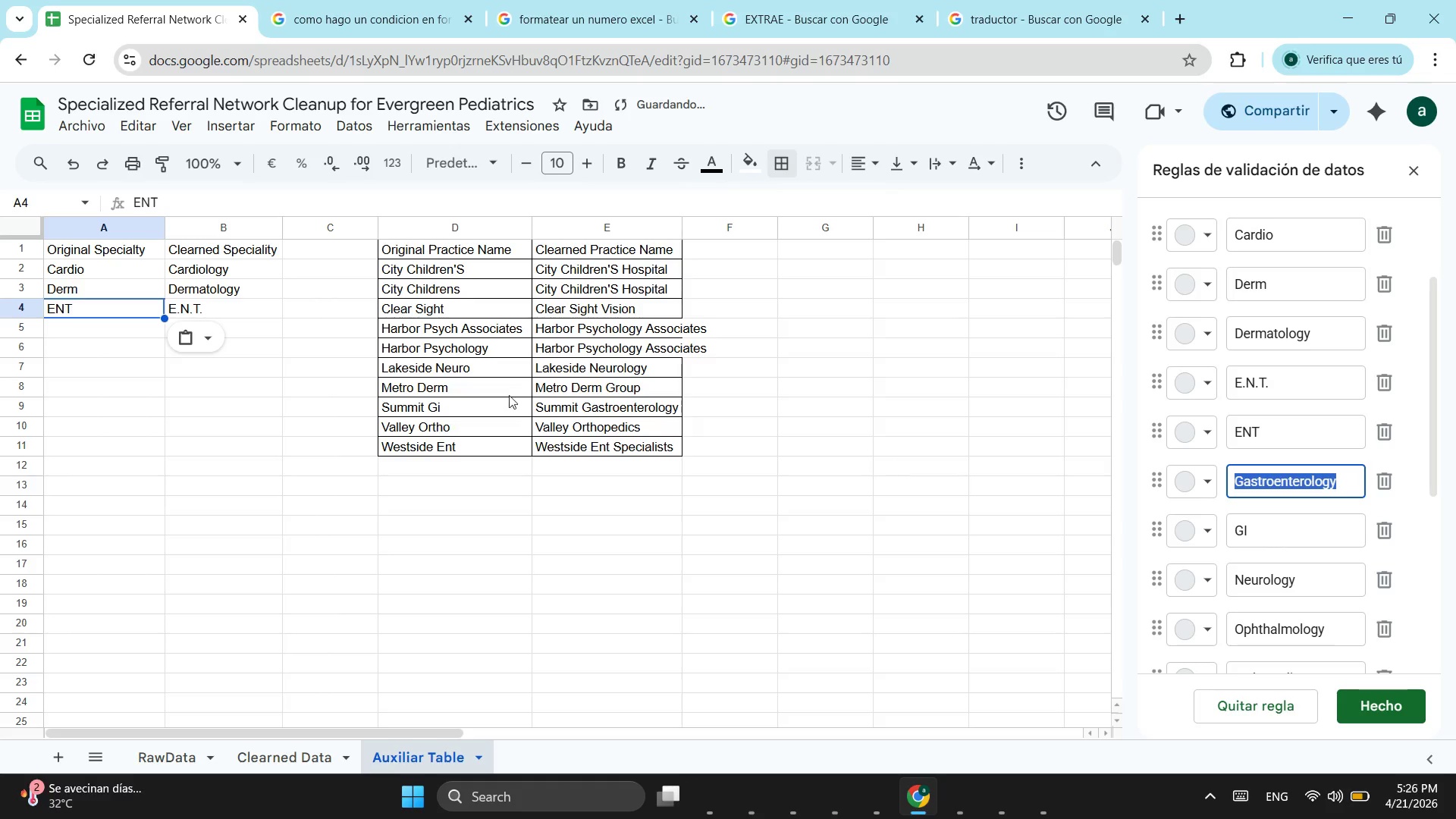 
key(Control+C)
 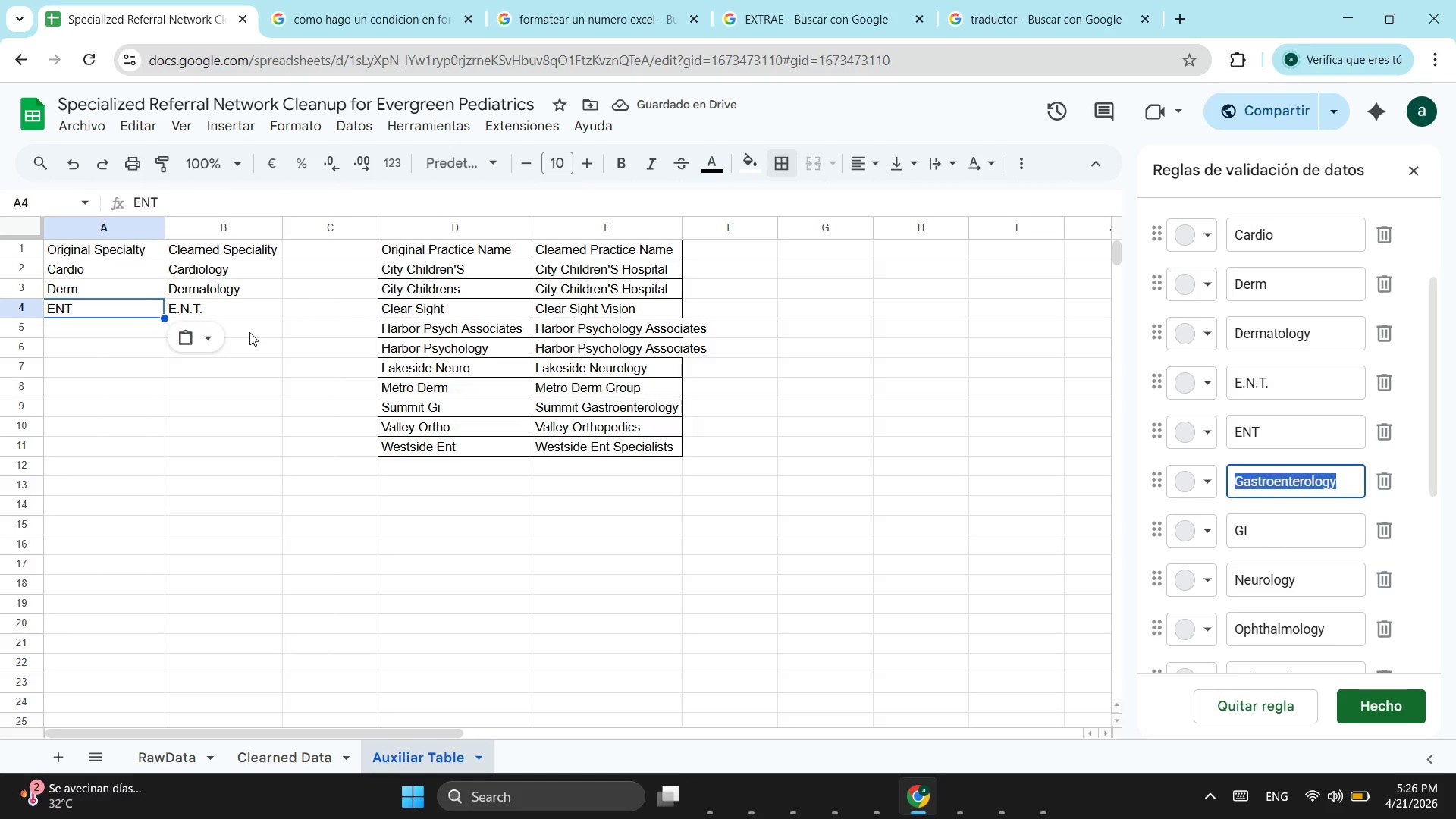 
left_click([249, 332])
 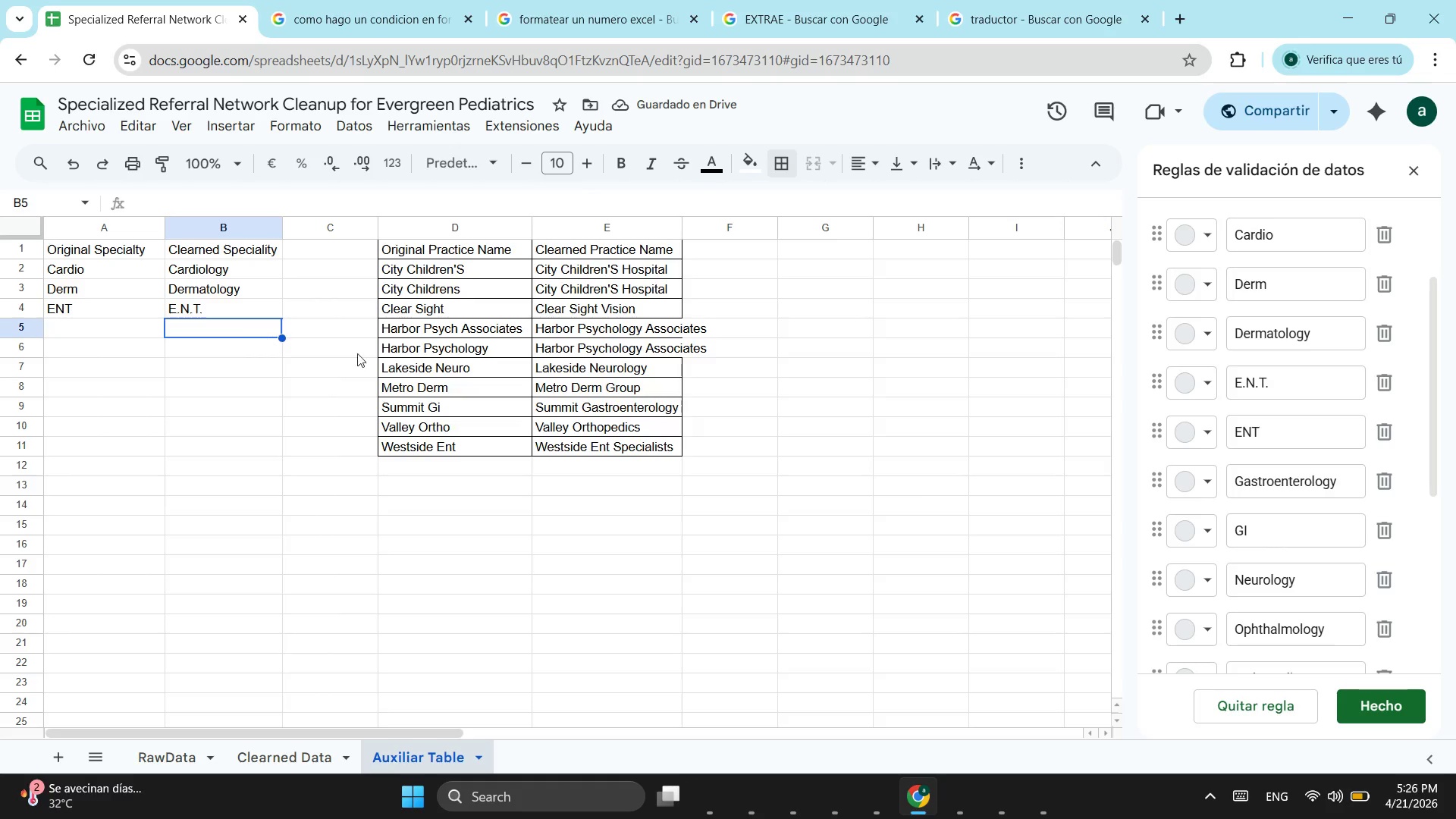 
key(Control+V)
 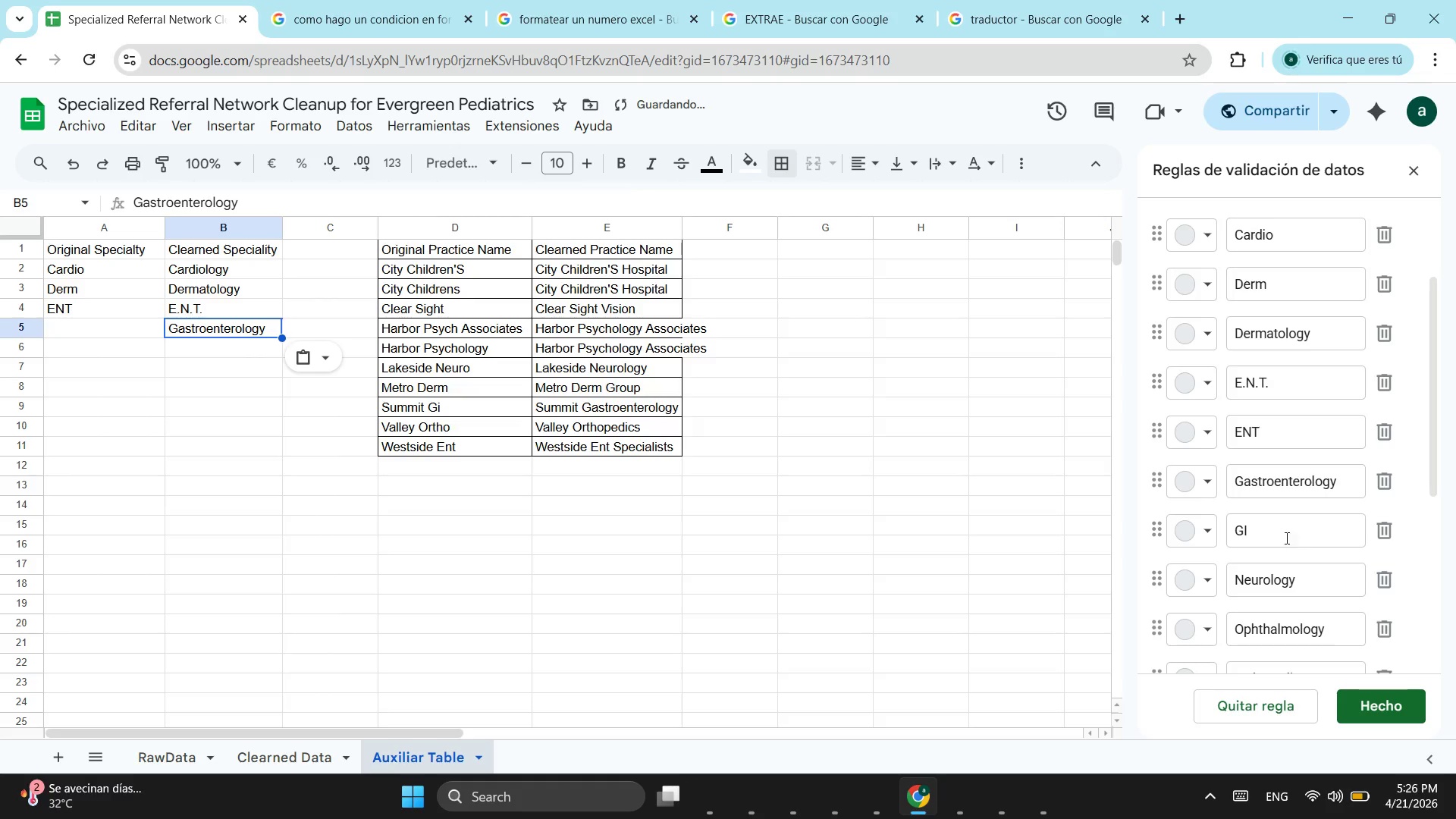 
left_click_drag(start_coordinate=[1285, 538], to_coordinate=[1217, 538])
 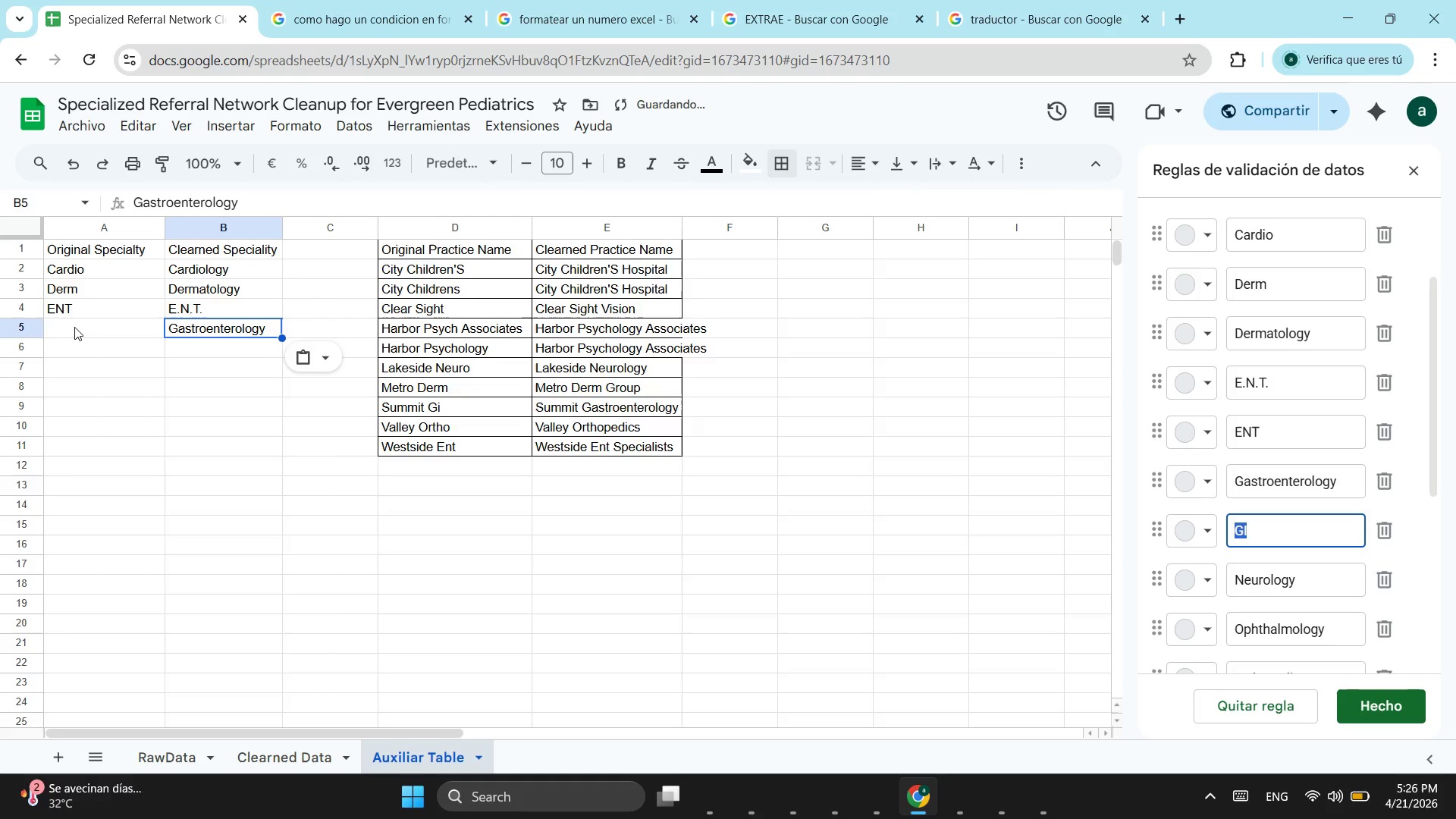 
key(Control+ControlLeft)
 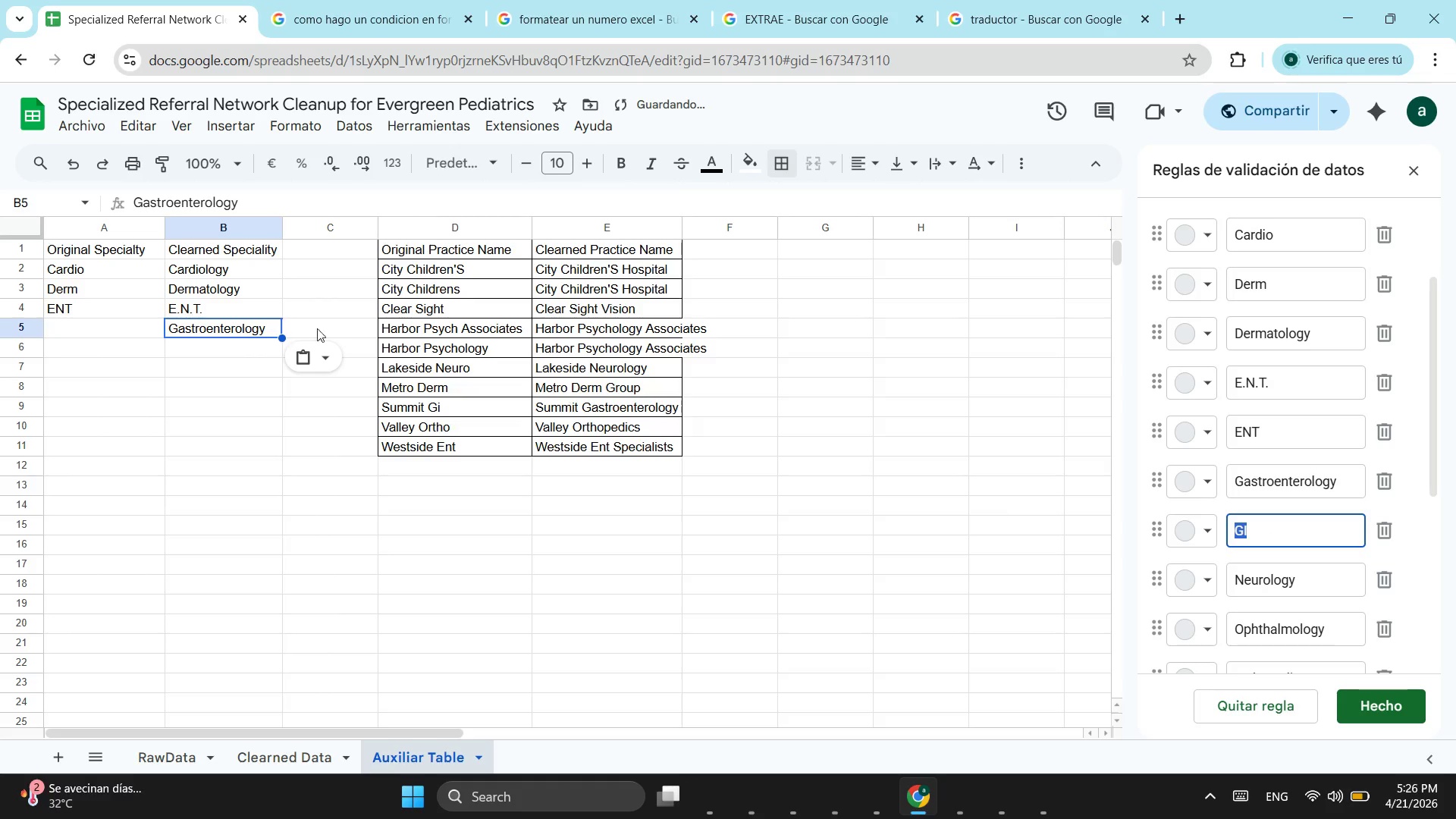 
key(Control+C)
 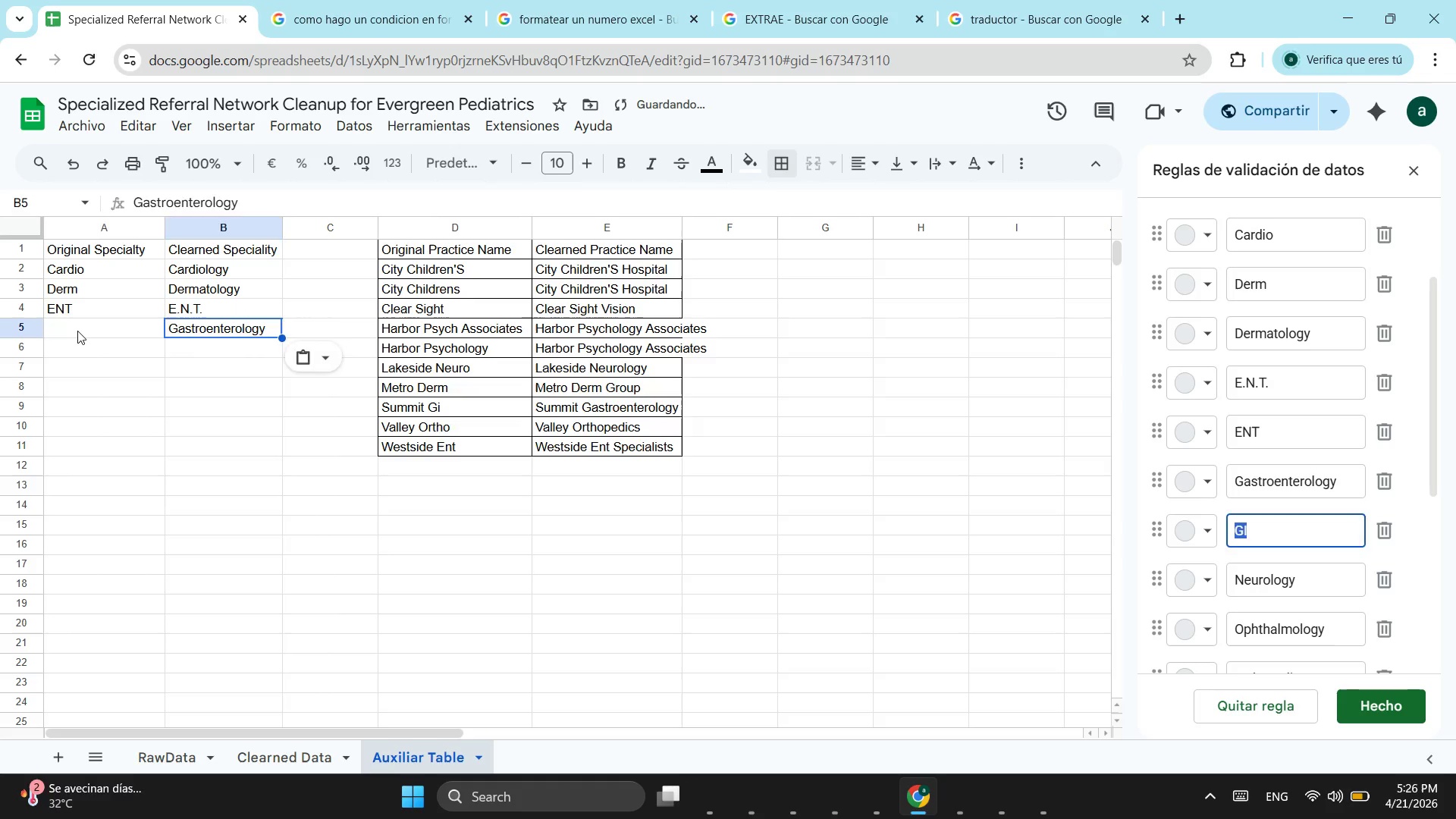 
left_click([77, 331])
 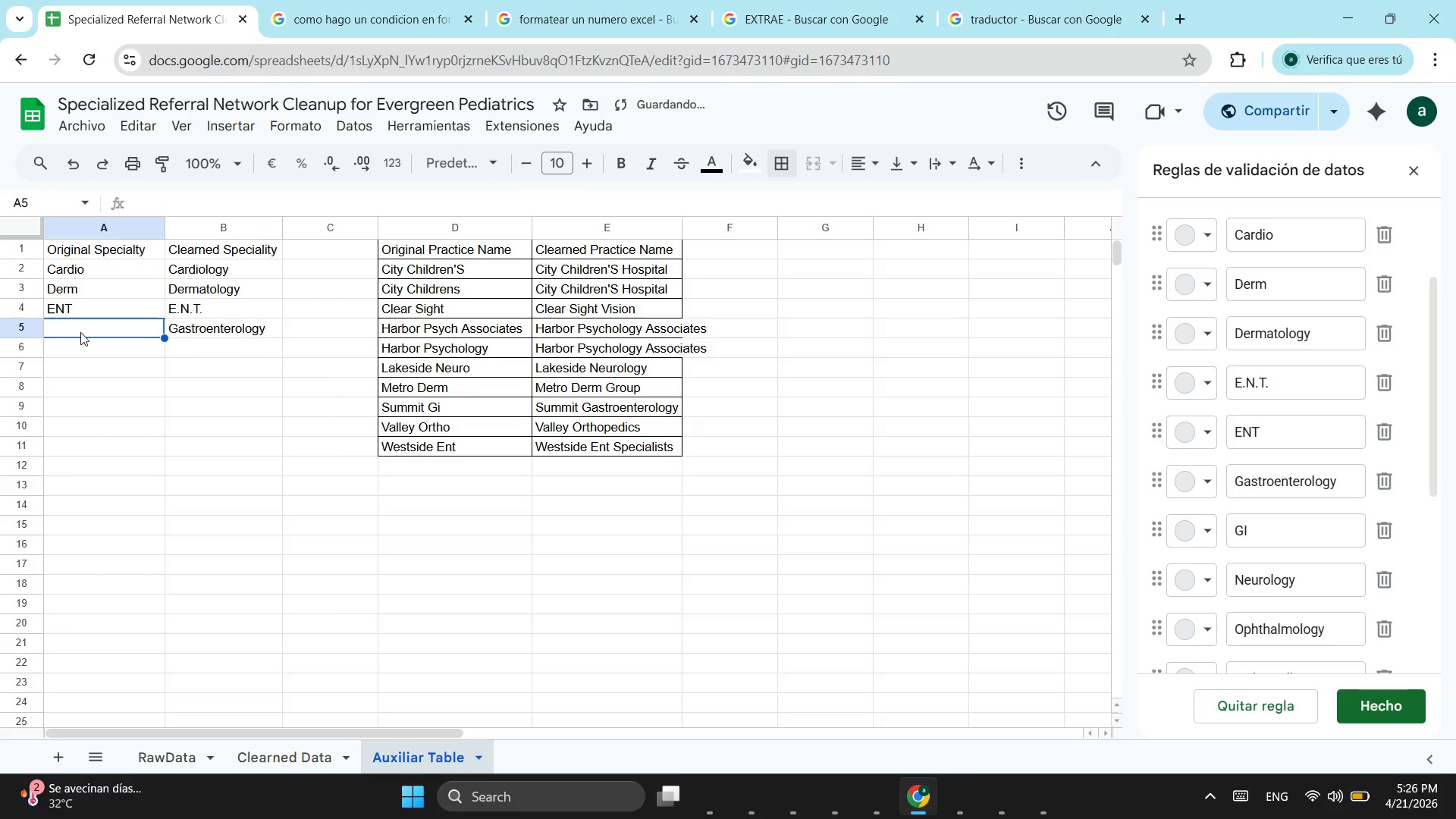 
key(Control+ControlLeft)
 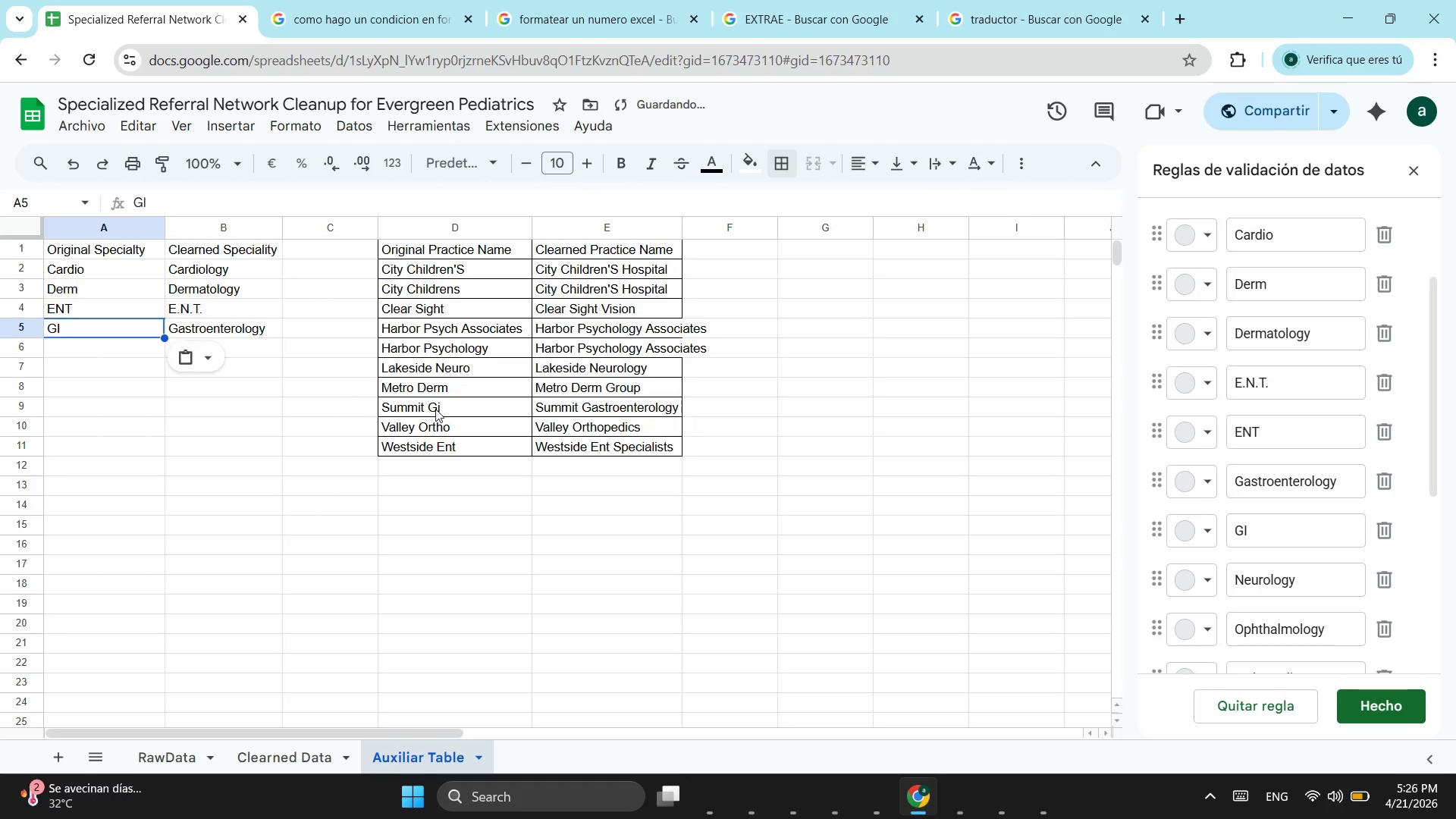 
key(Control+V)
 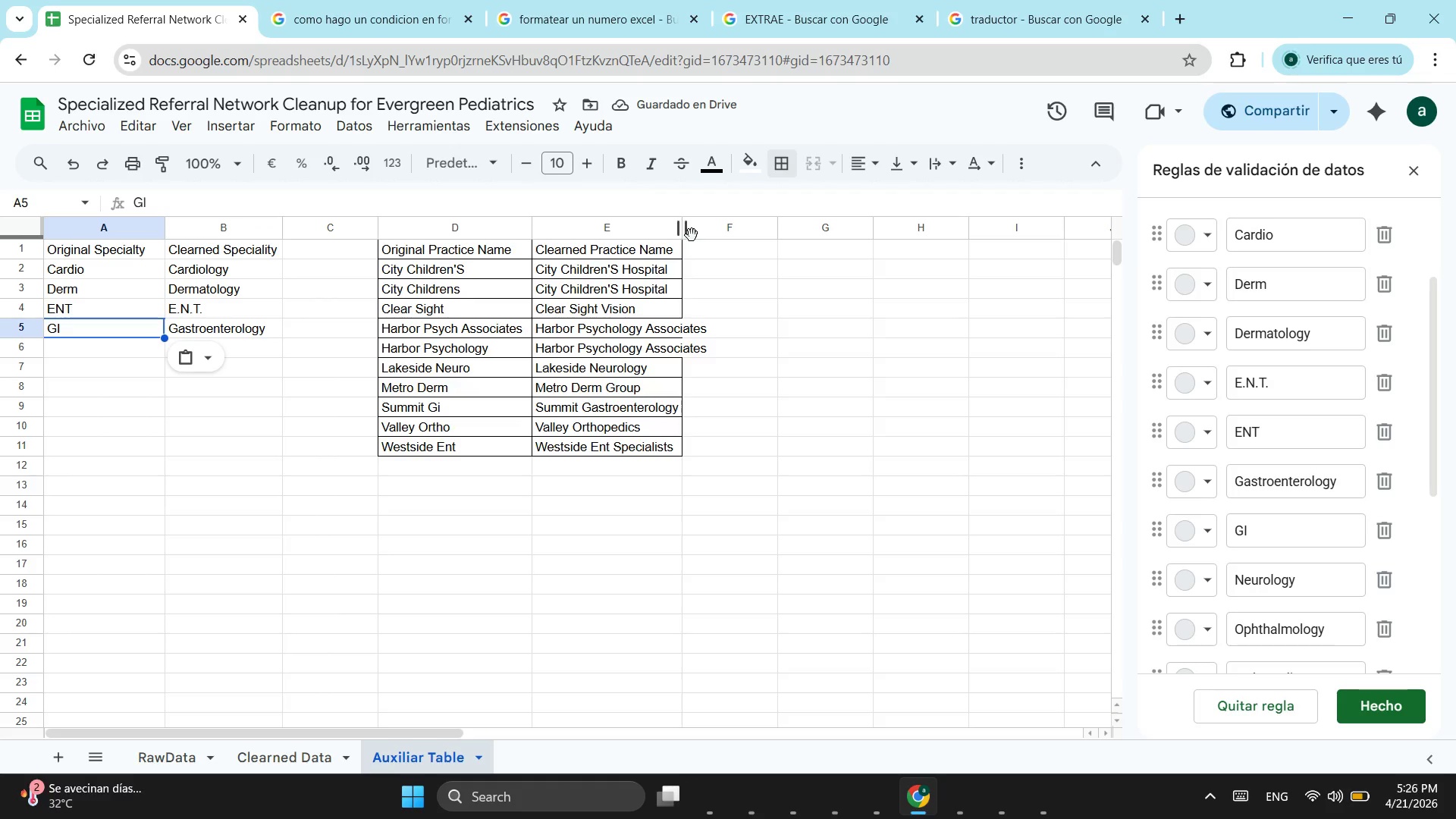 
wait(6.33)
 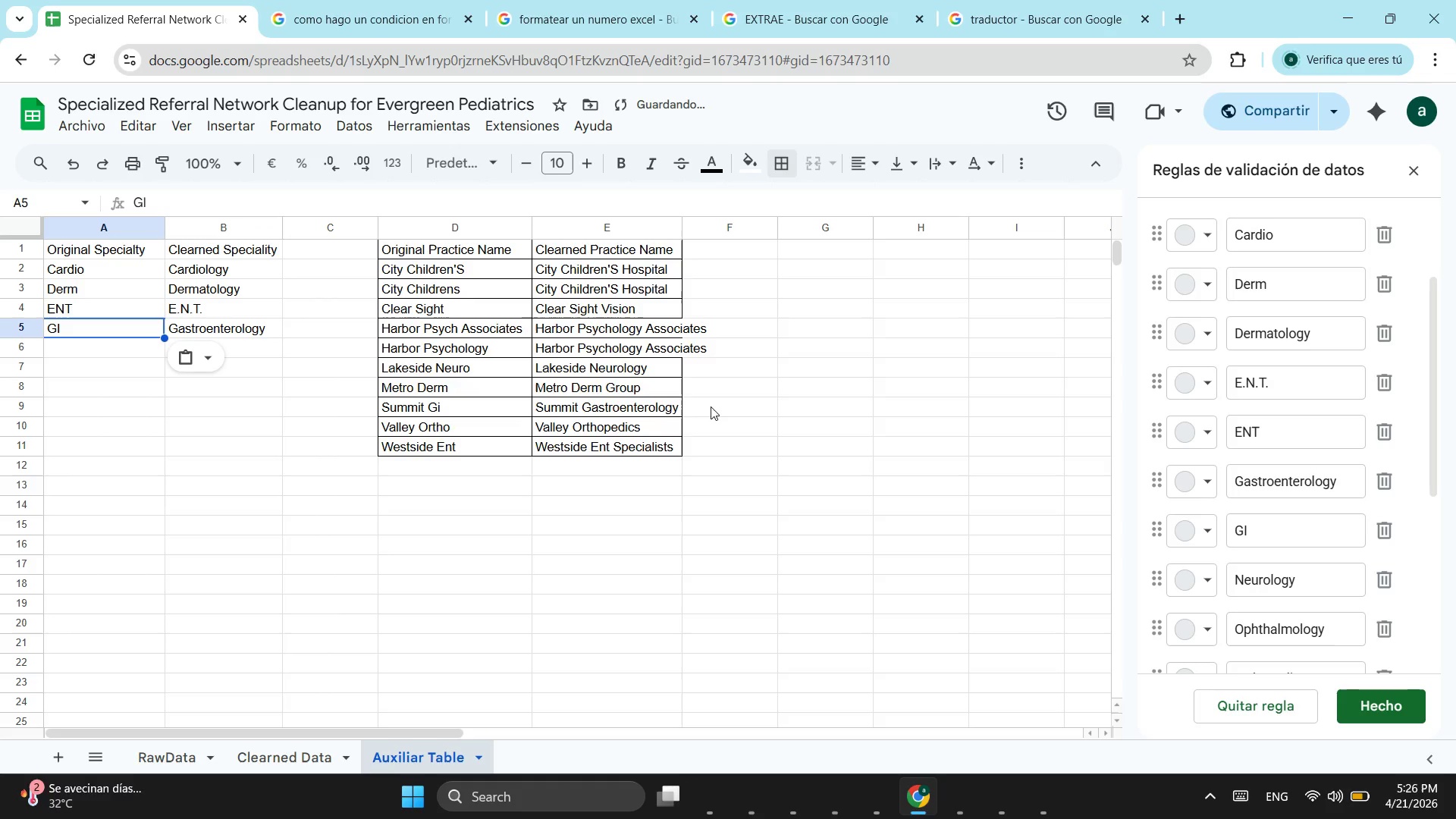 
left_click_drag(start_coordinate=[684, 231], to_coordinate=[714, 231])
 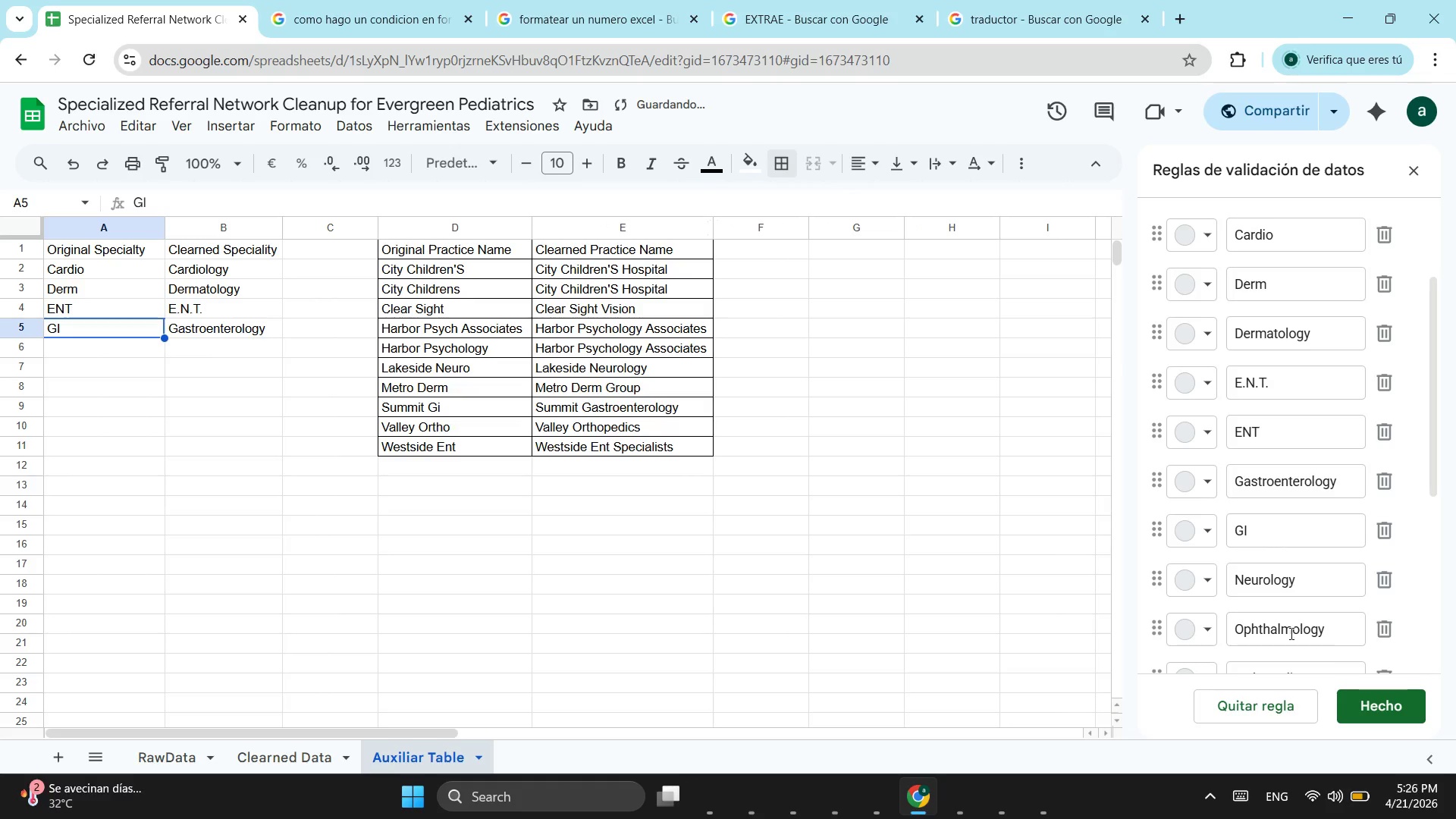 
scroll: coordinate [1279, 557], scroll_direction: down, amount: 1.0
 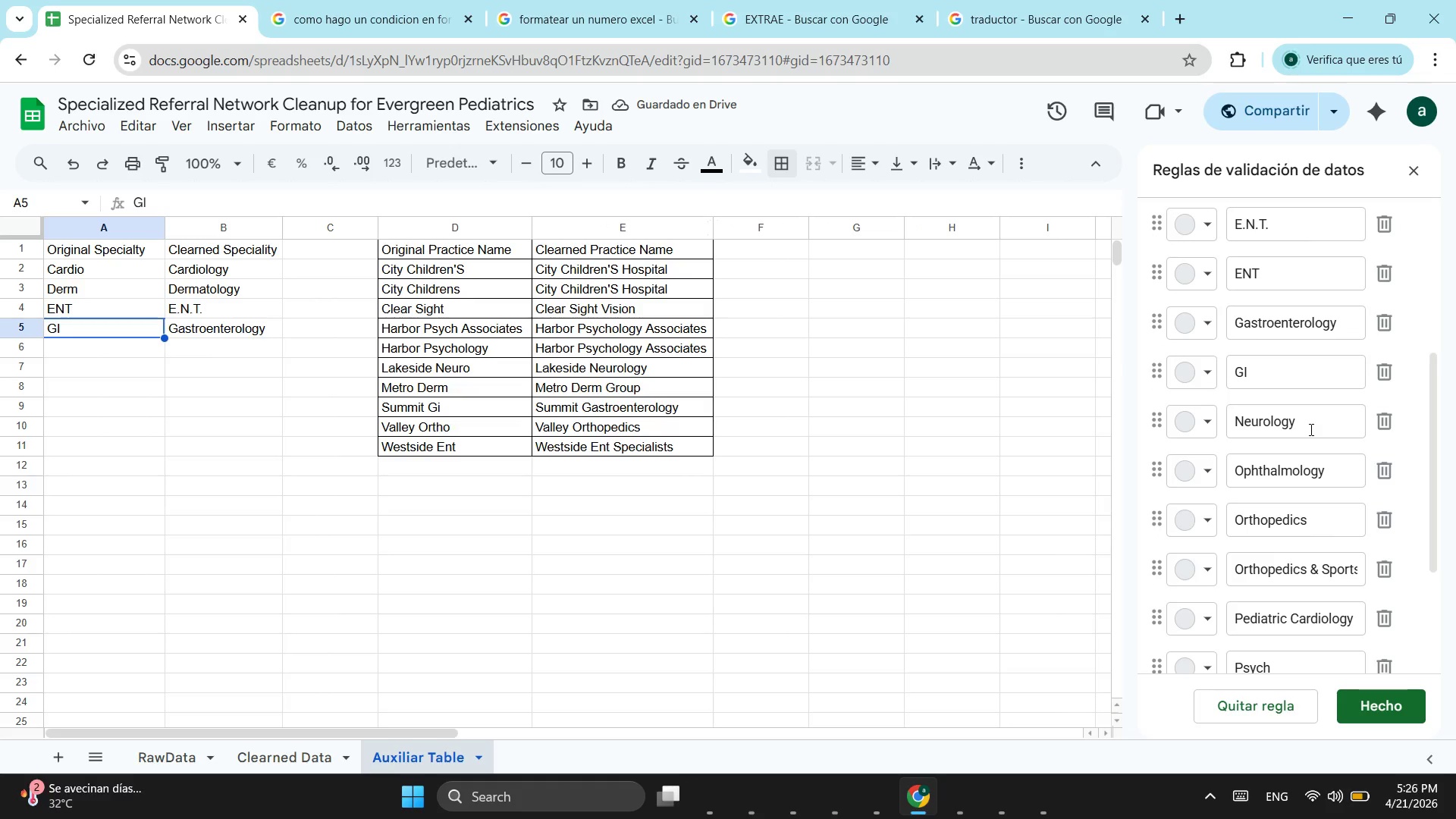 
left_click_drag(start_coordinate=[1310, 424], to_coordinate=[1189, 422])
 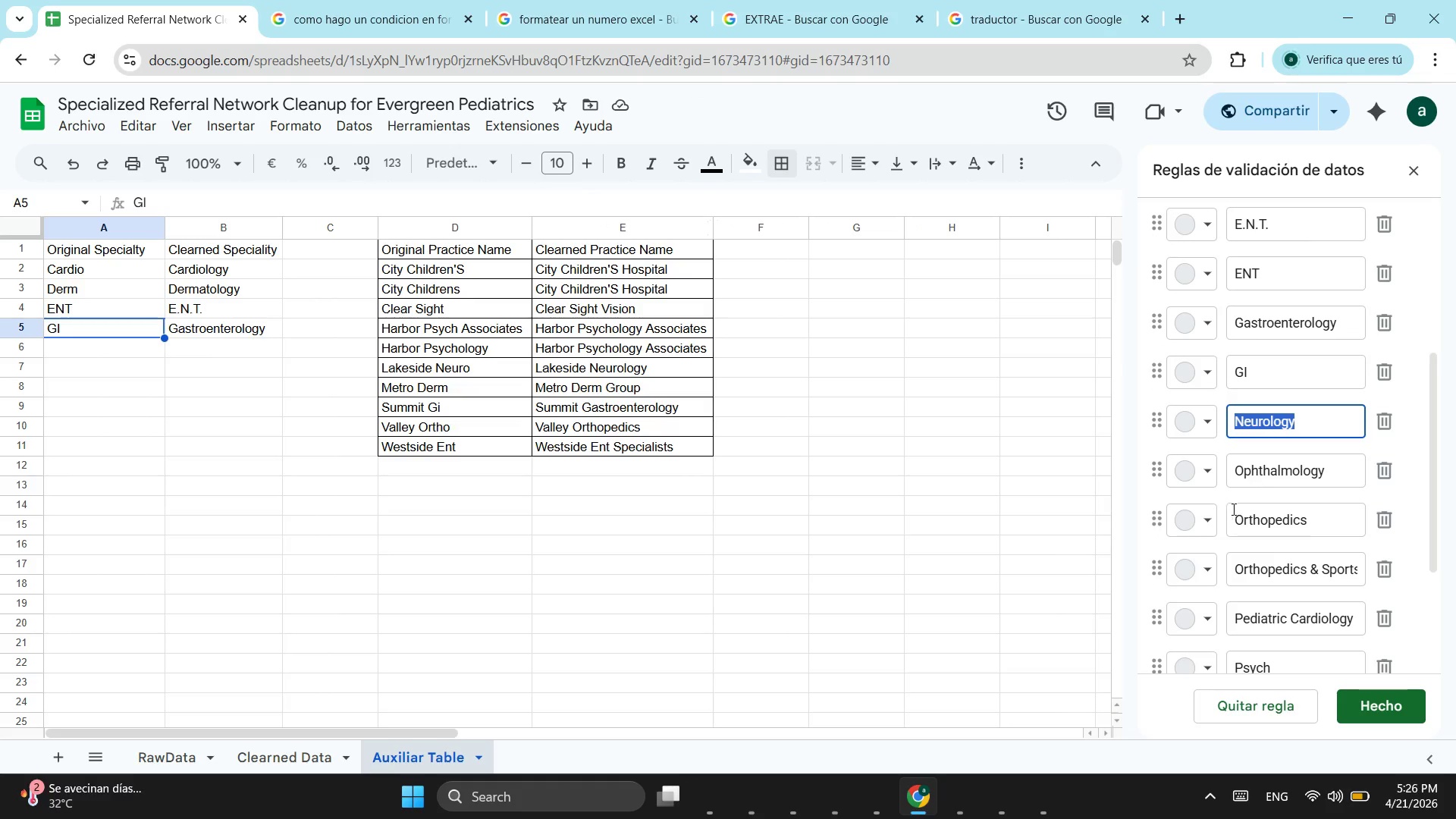 
key(Control+ControlLeft)
 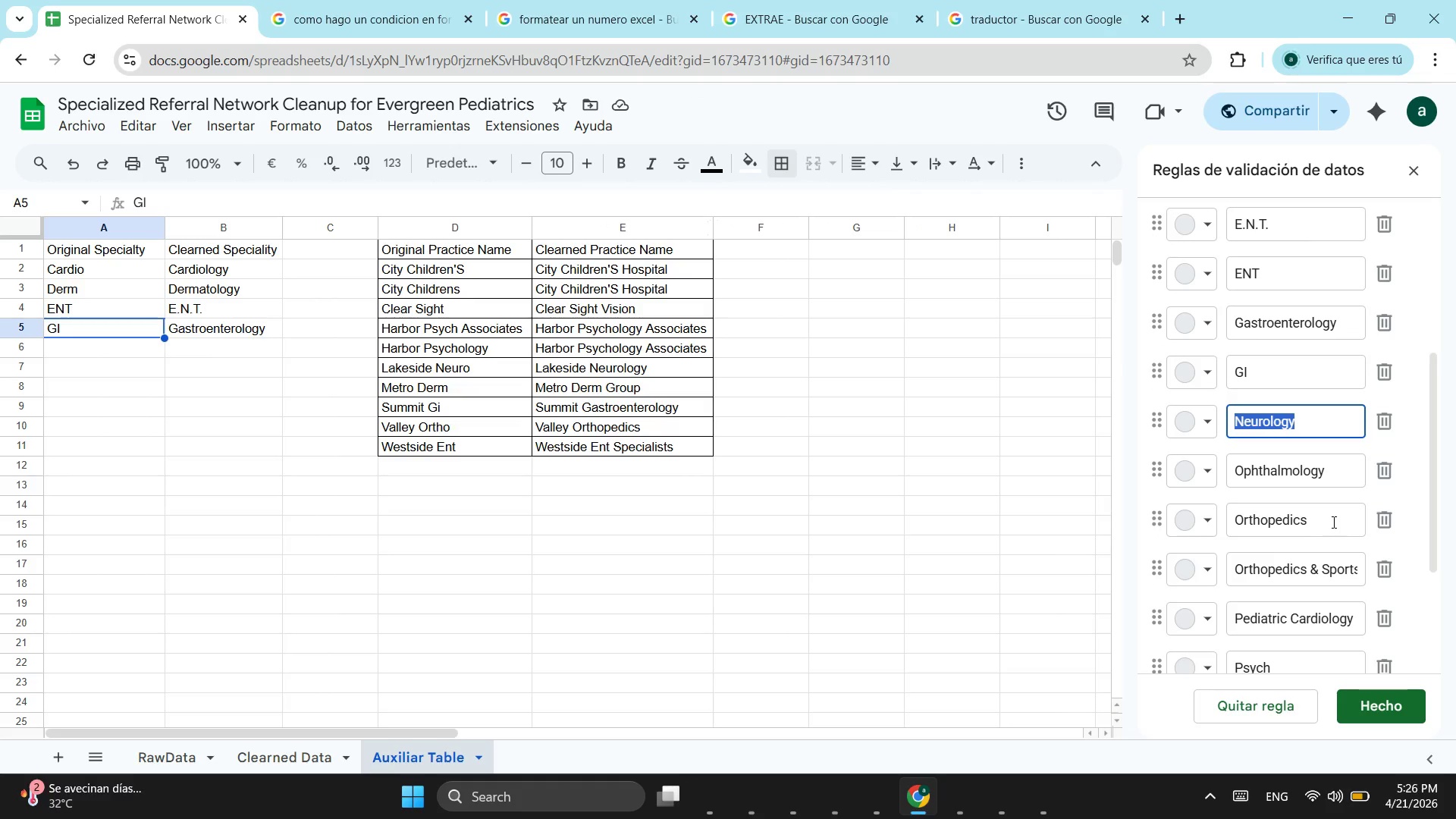 
left_click_drag(start_coordinate=[1332, 522], to_coordinate=[1110, 497])
 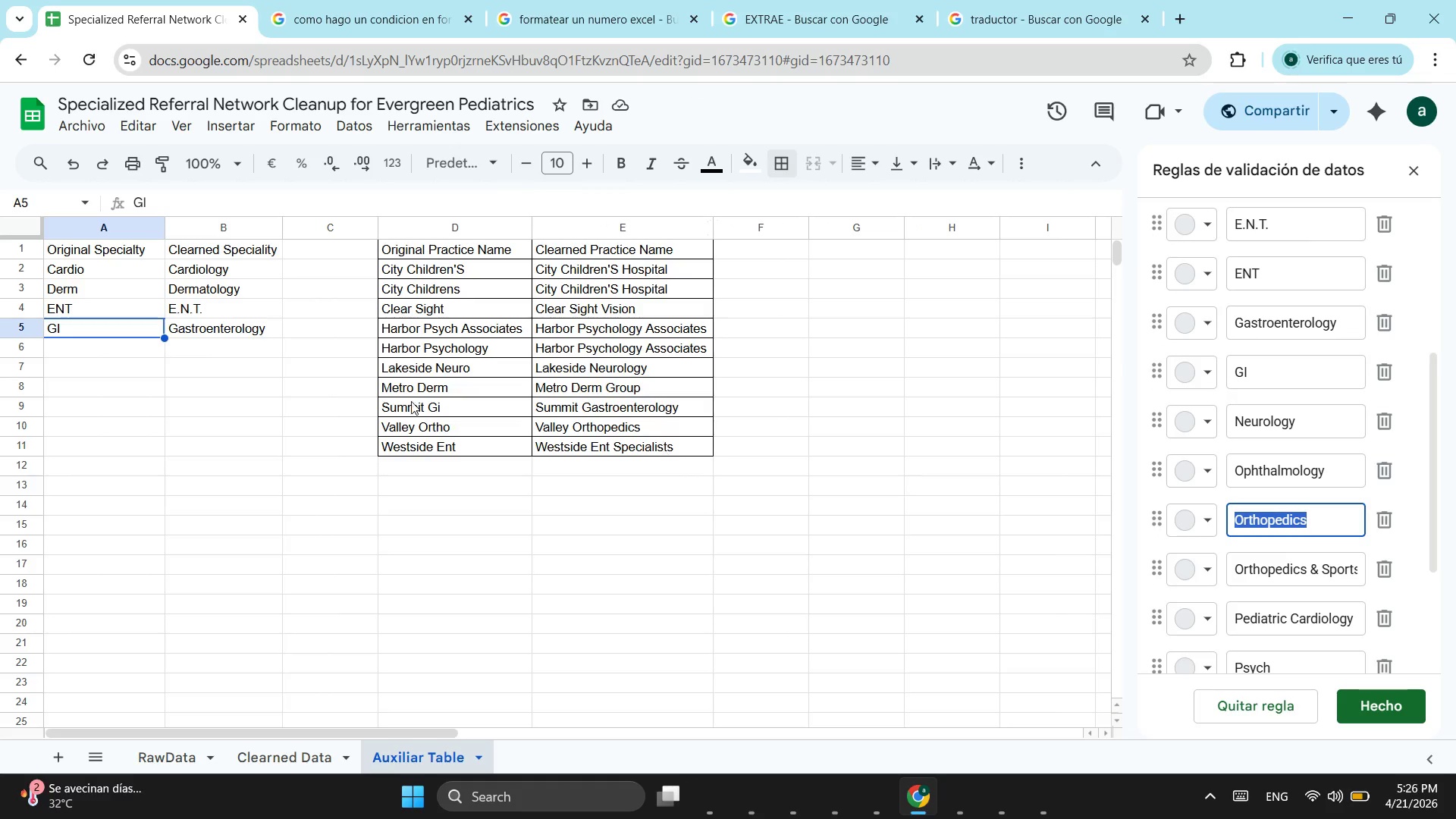 
key(Control+ControlLeft)
 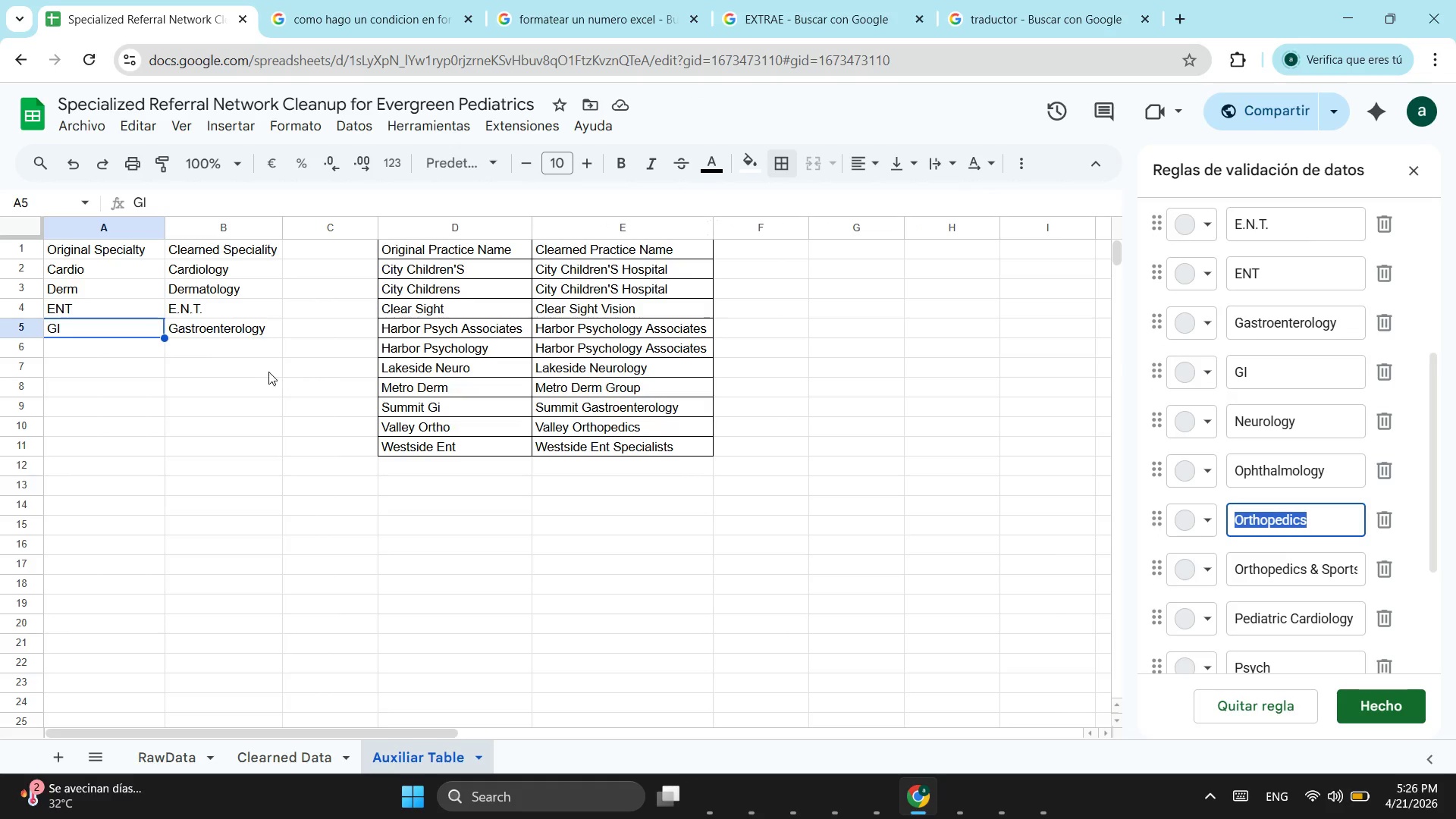 
key(Control+C)
 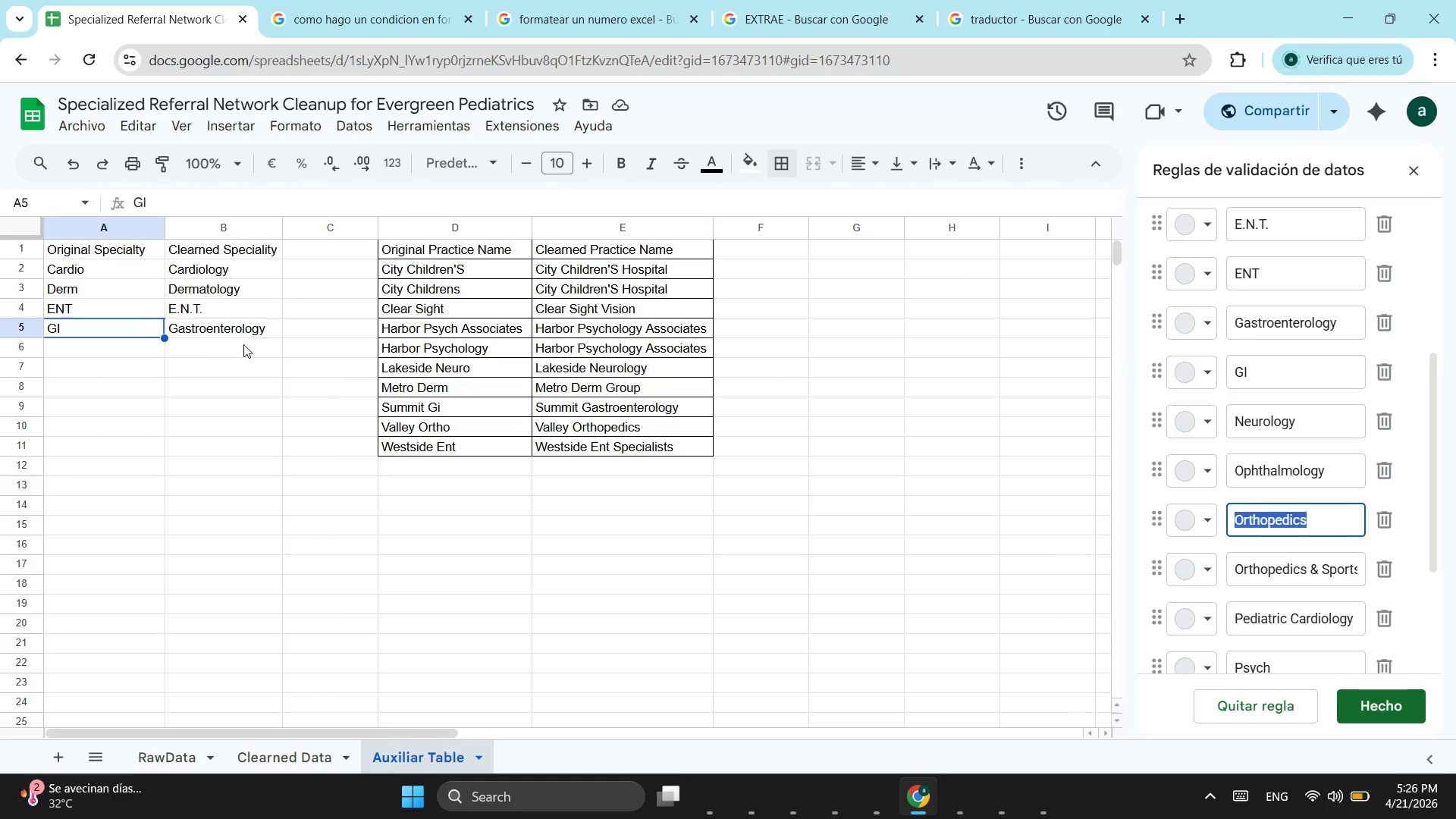 
left_click([243, 344])
 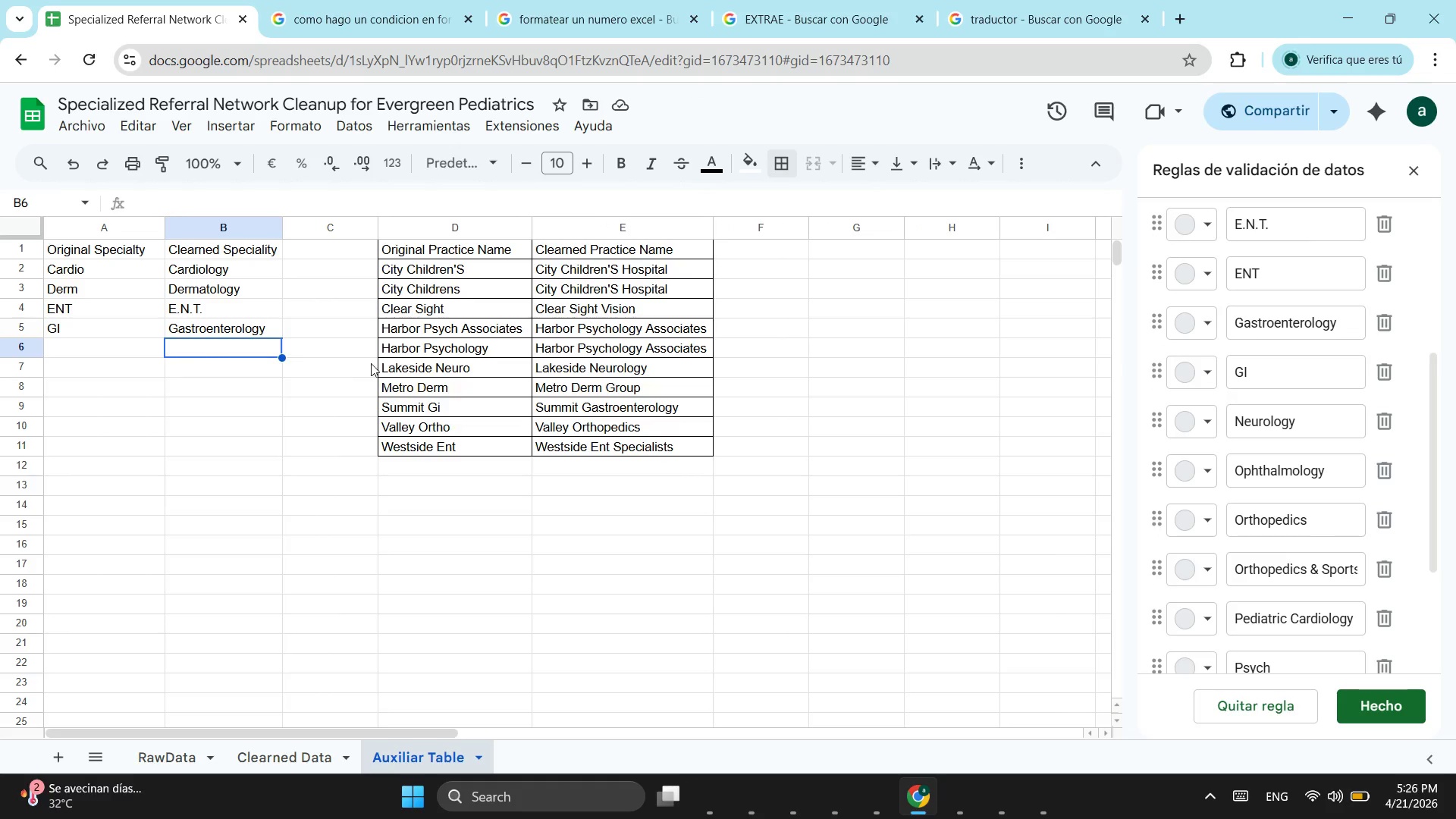 
key(Control+ControlLeft)
 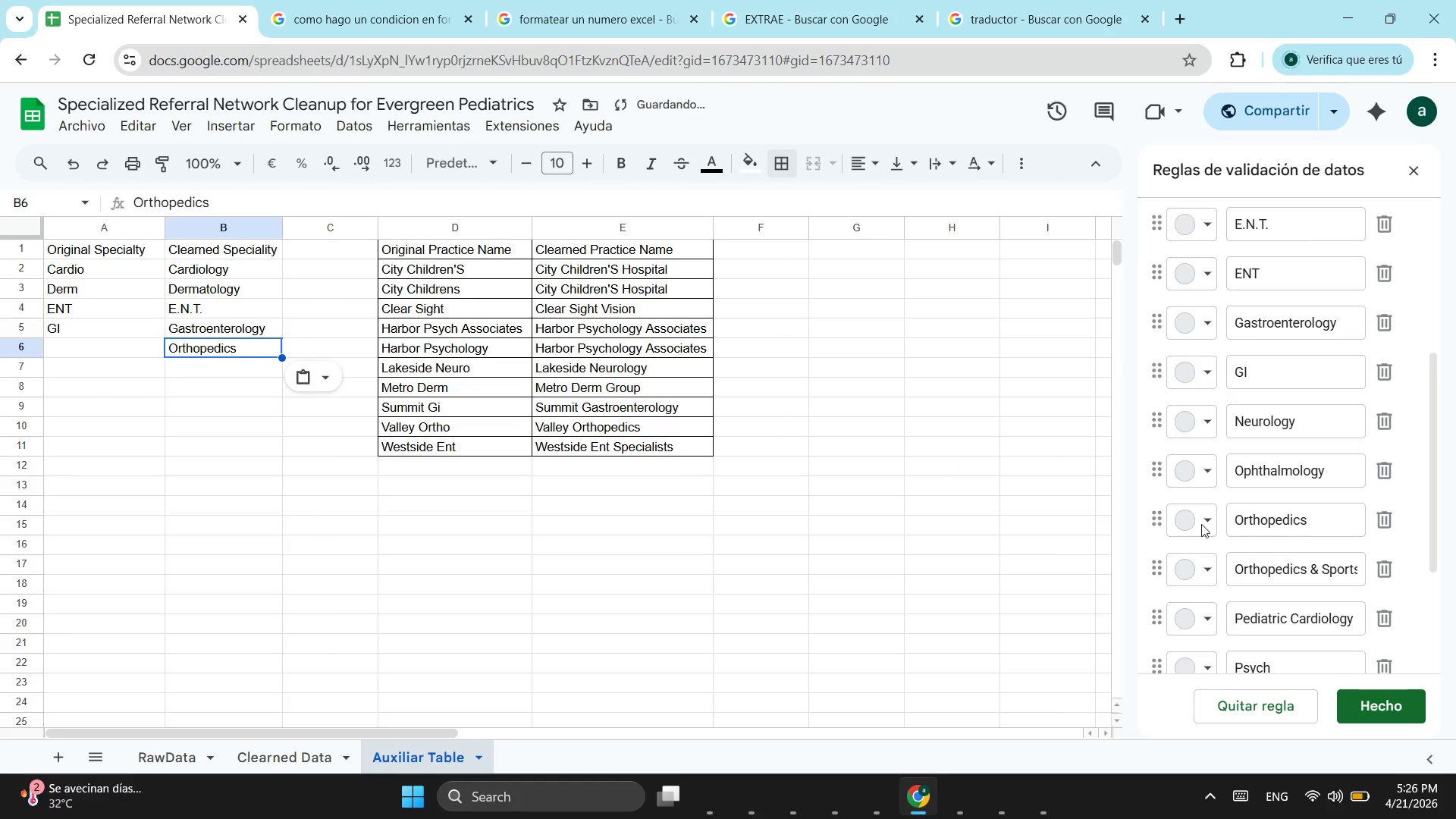 
key(Control+V)
 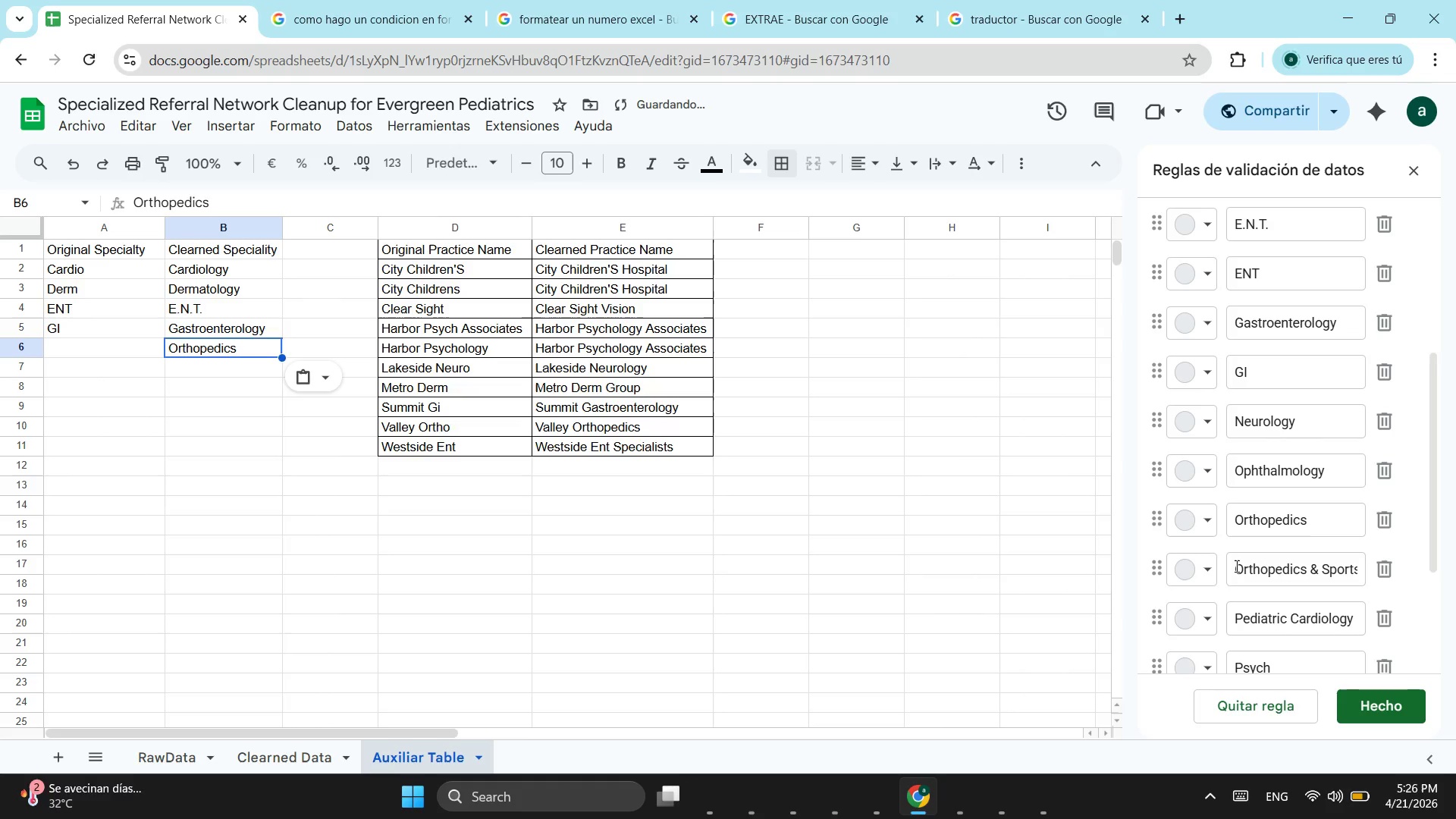 
left_click_drag(start_coordinate=[1235, 566], to_coordinate=[1455, 623])
 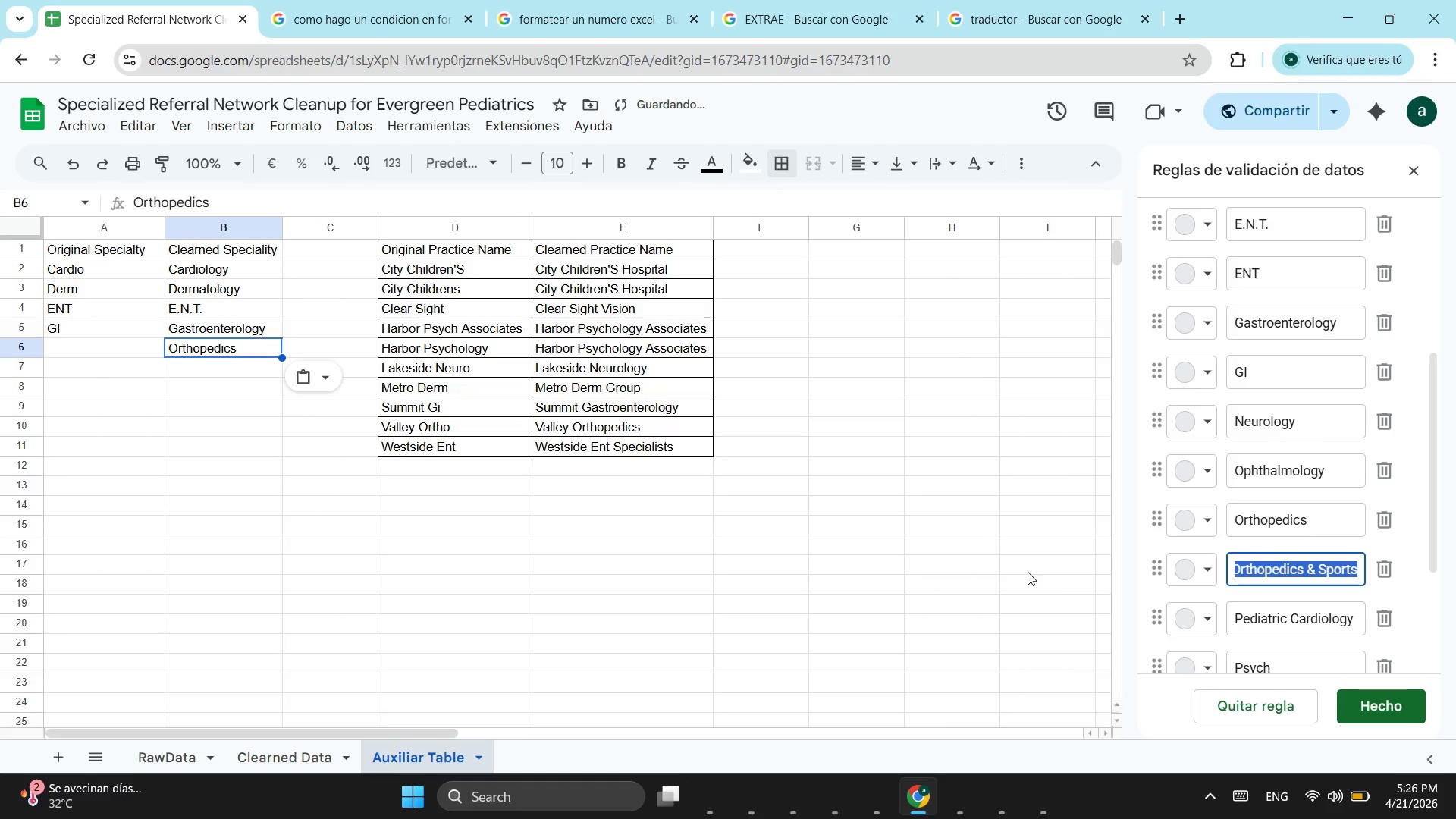 
key(Control+ControlLeft)
 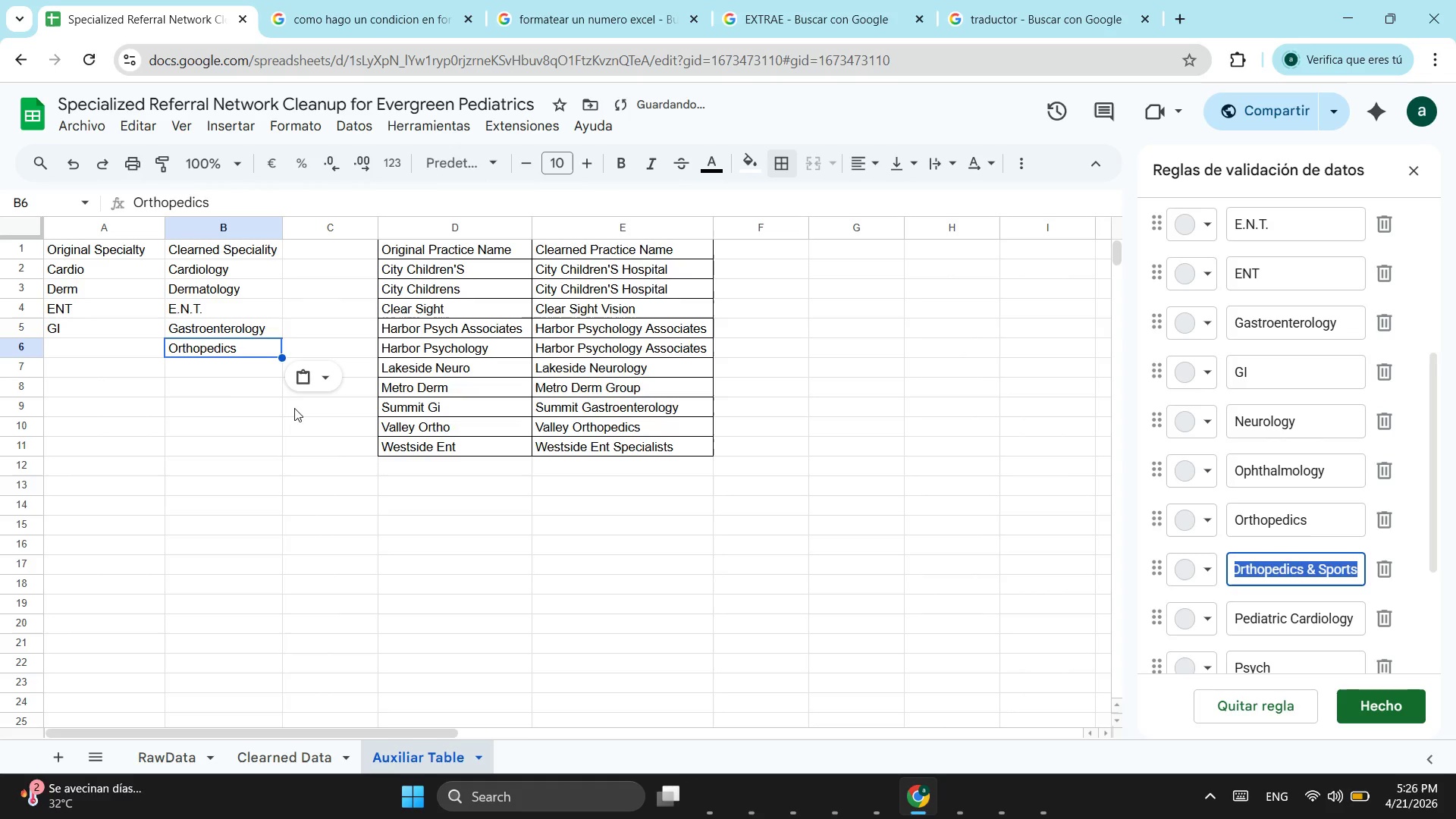 
key(Control+C)
 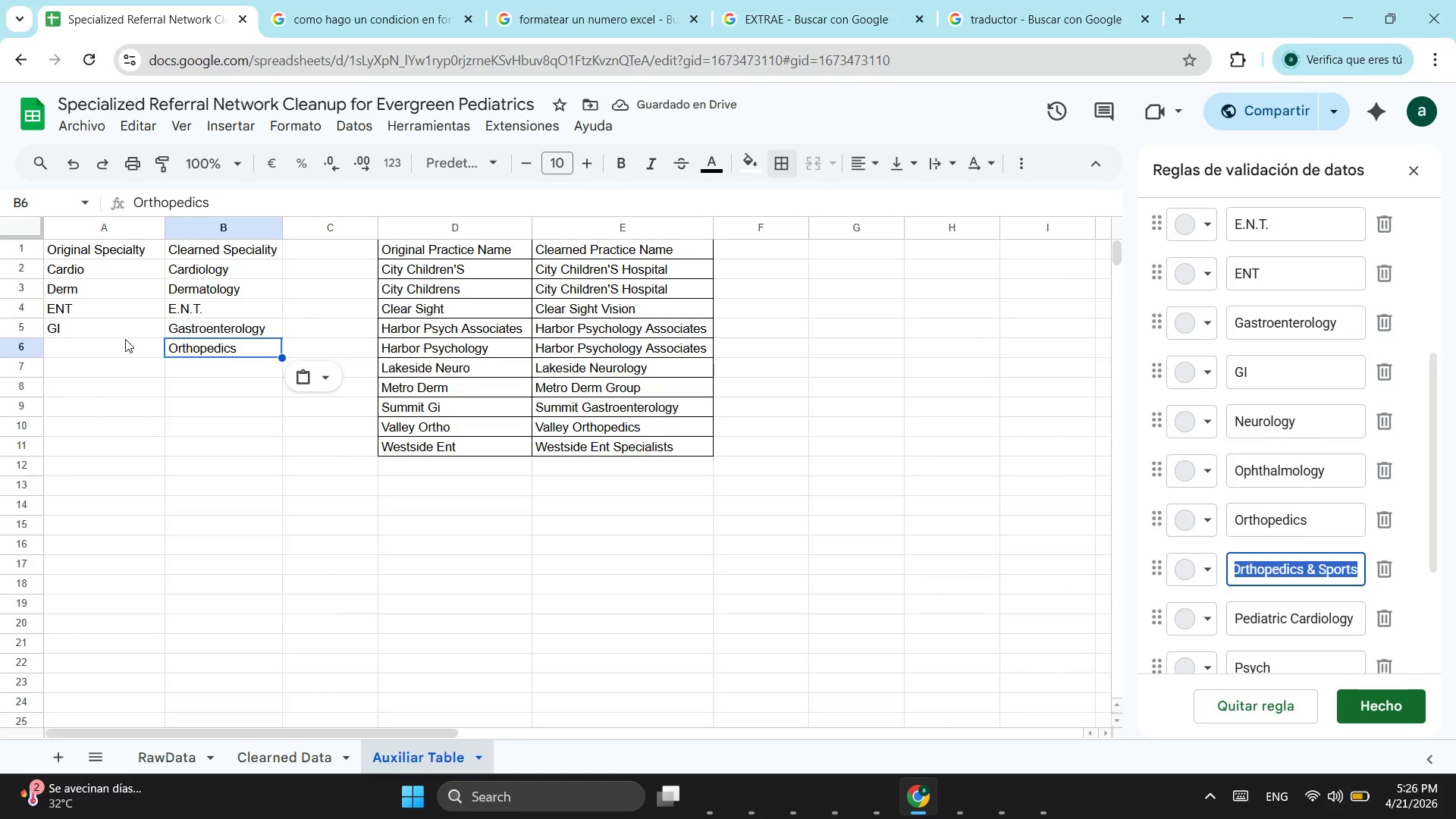 
left_click([125, 339])
 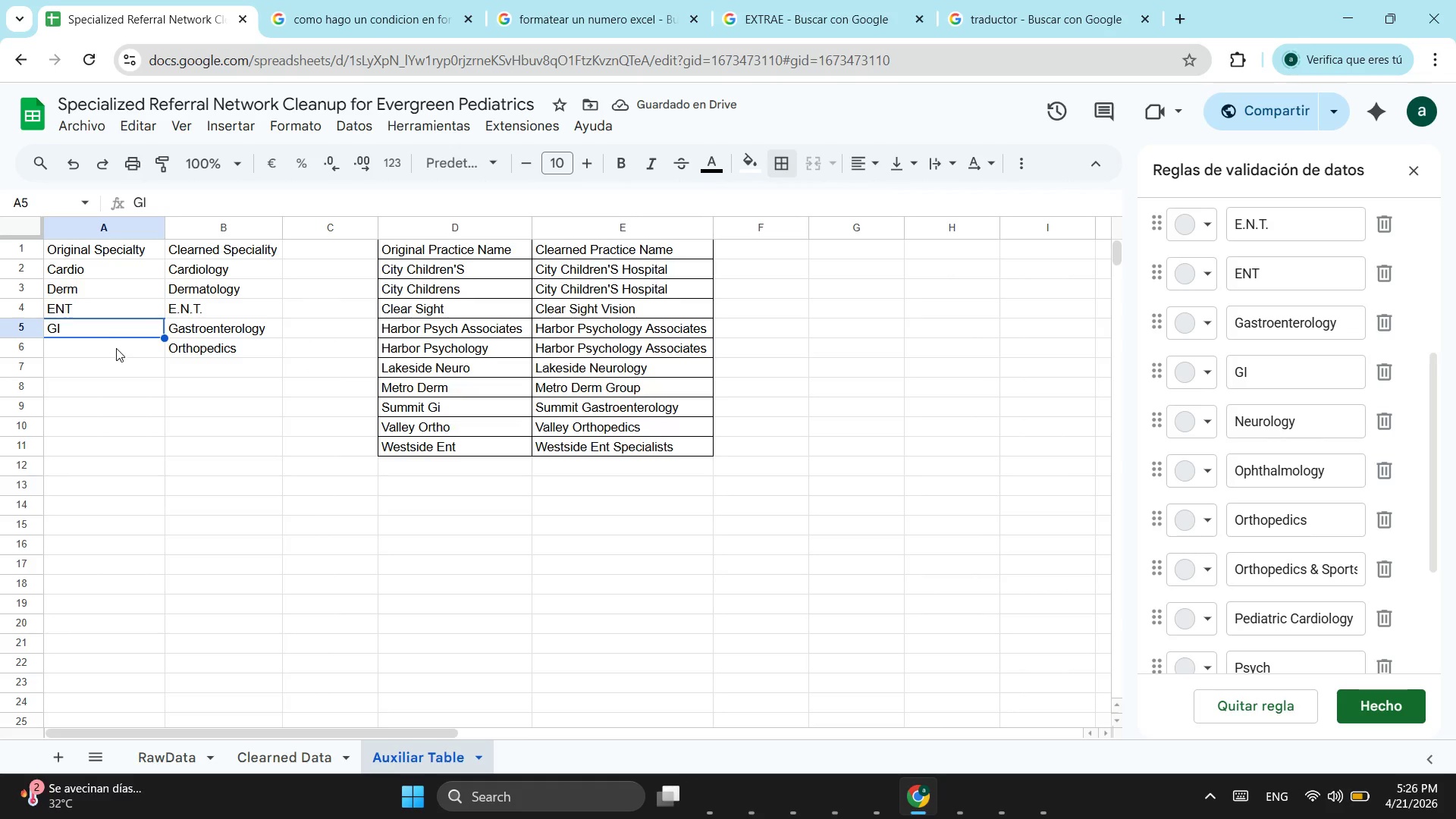 
left_click([116, 348])
 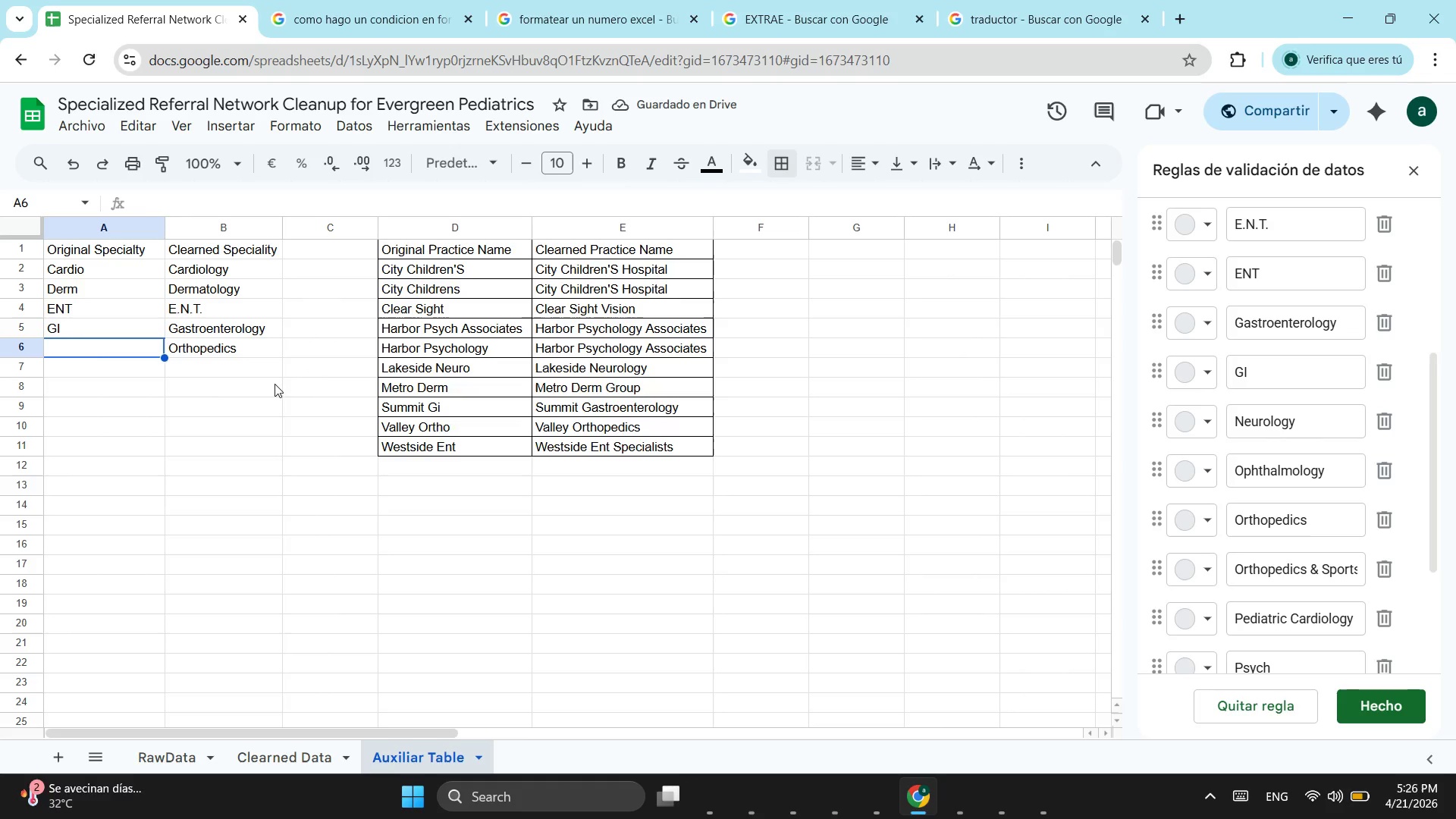 
key(Control+ControlLeft)
 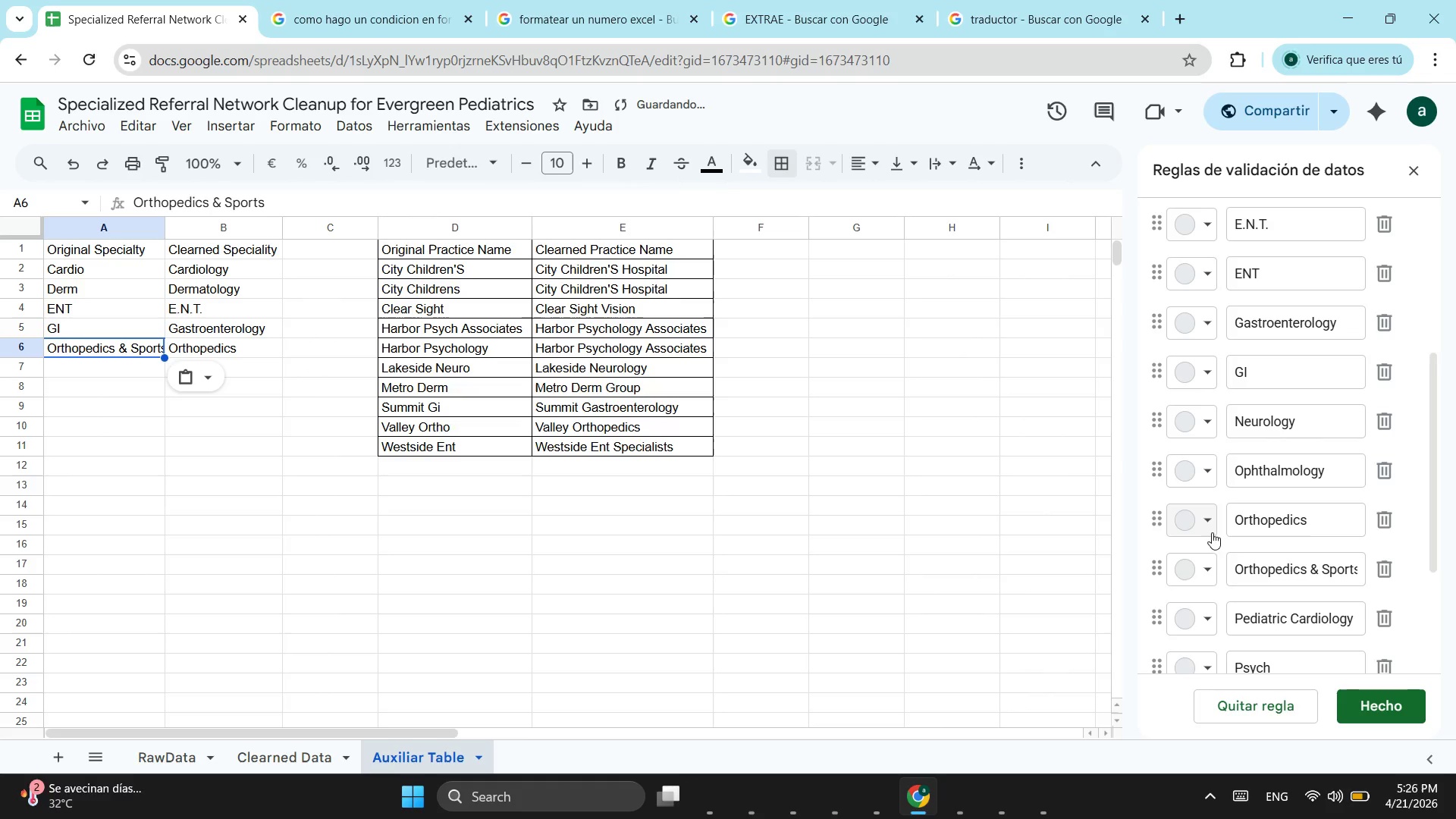 
key(Control+V)
 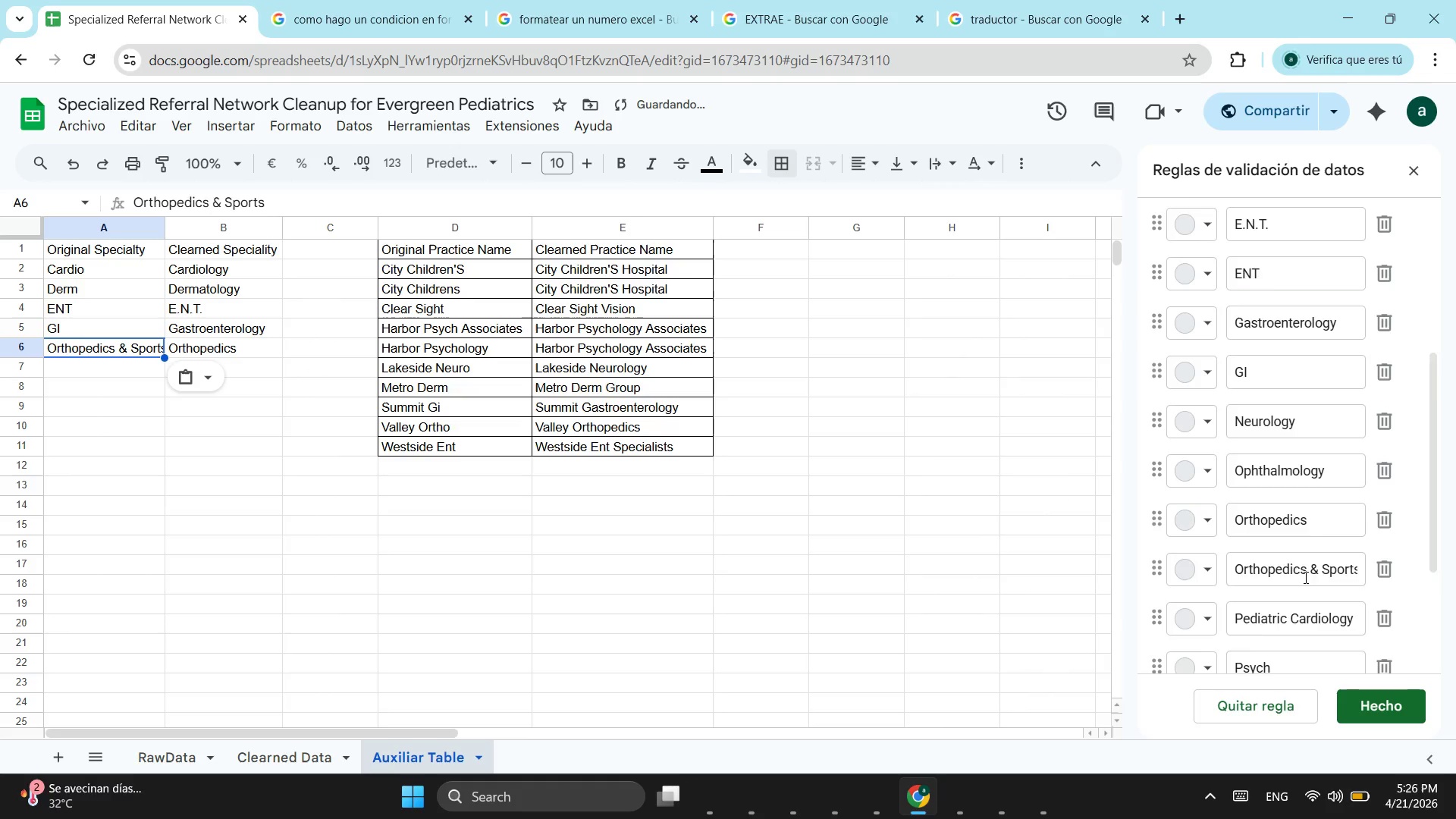 
scroll: coordinate [1303, 577], scroll_direction: down, amount: 1.0
 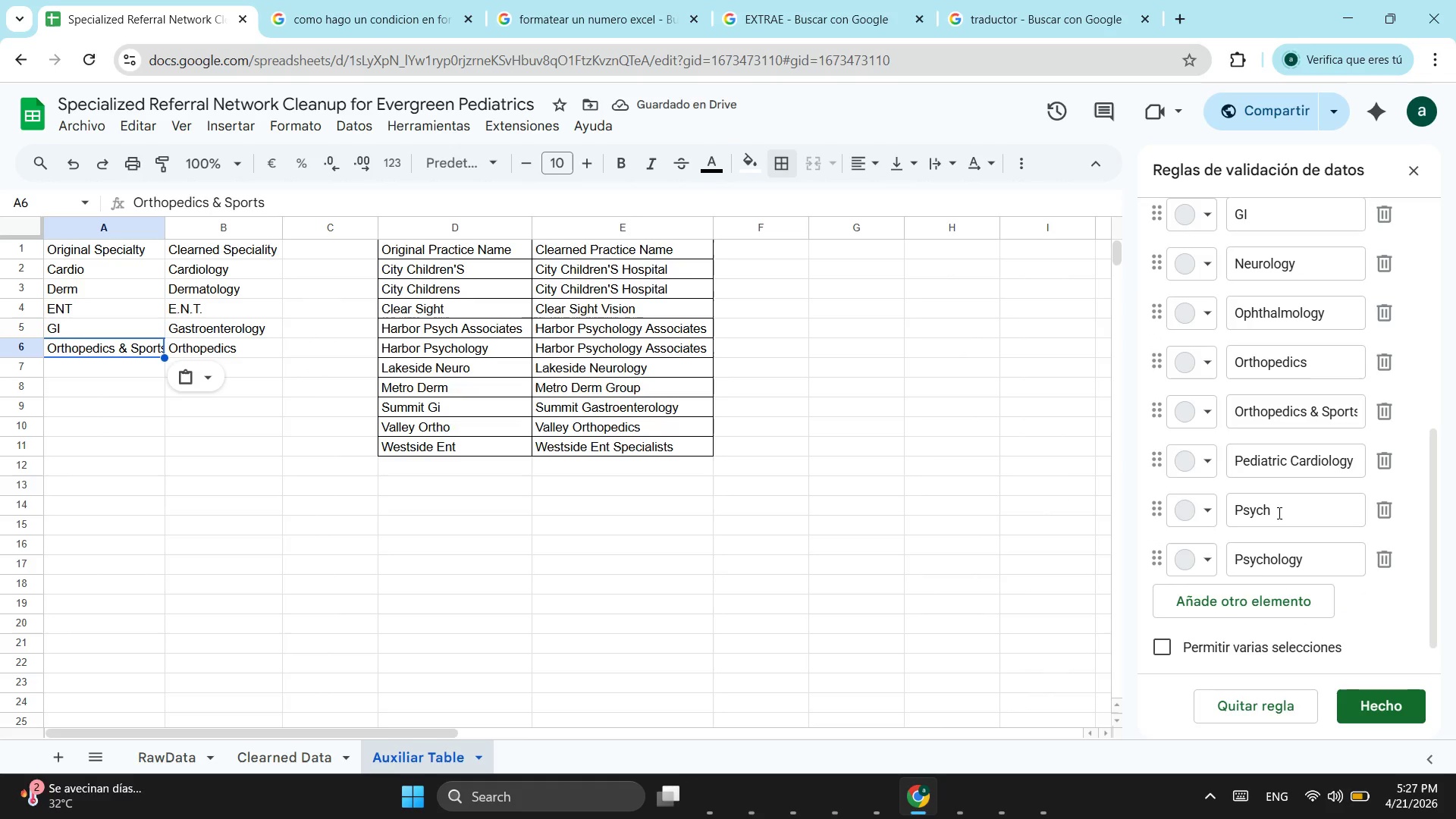 
wait(5.56)
 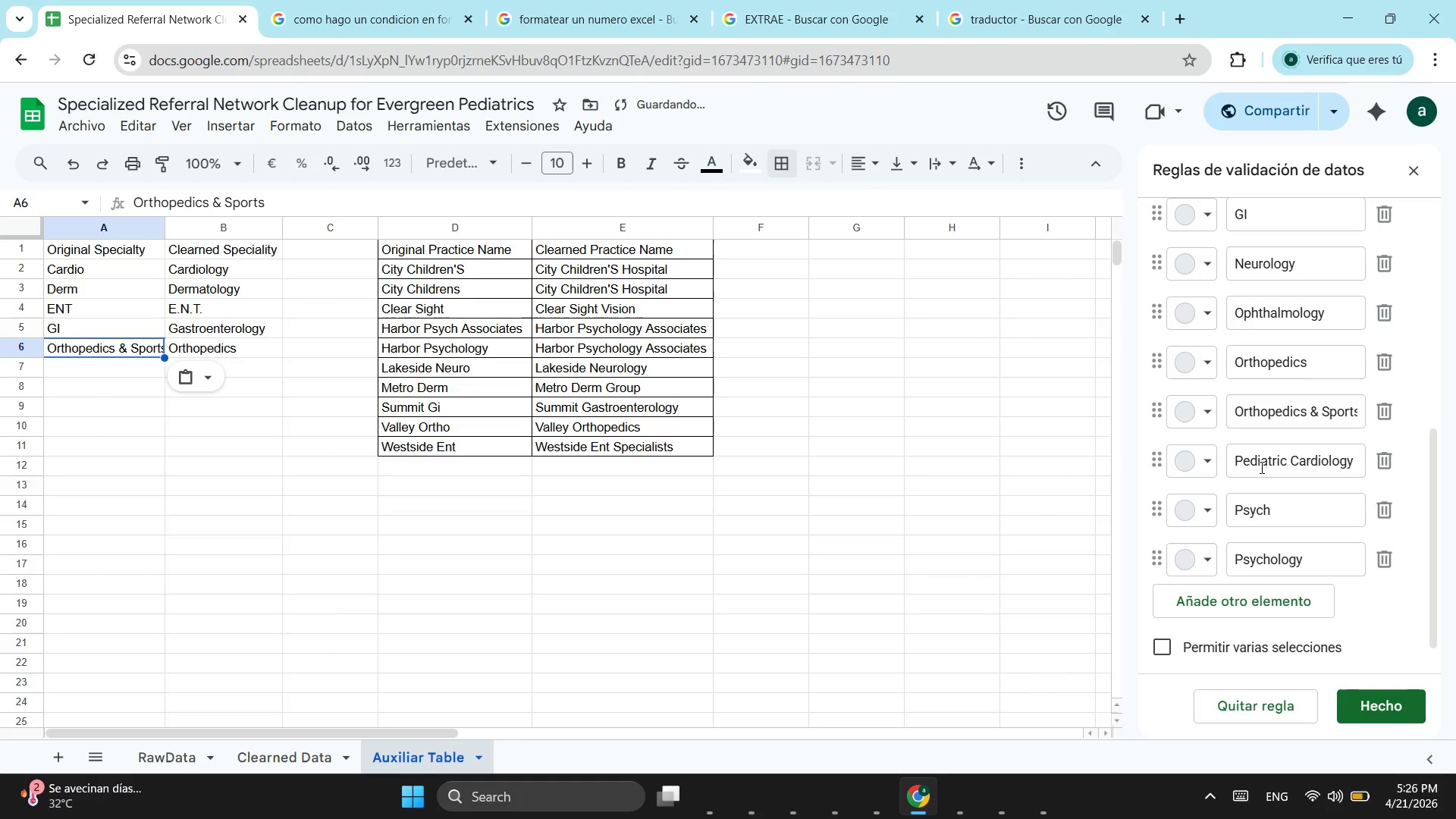 
left_click_drag(start_coordinate=[1281, 504], to_coordinate=[1197, 504])
 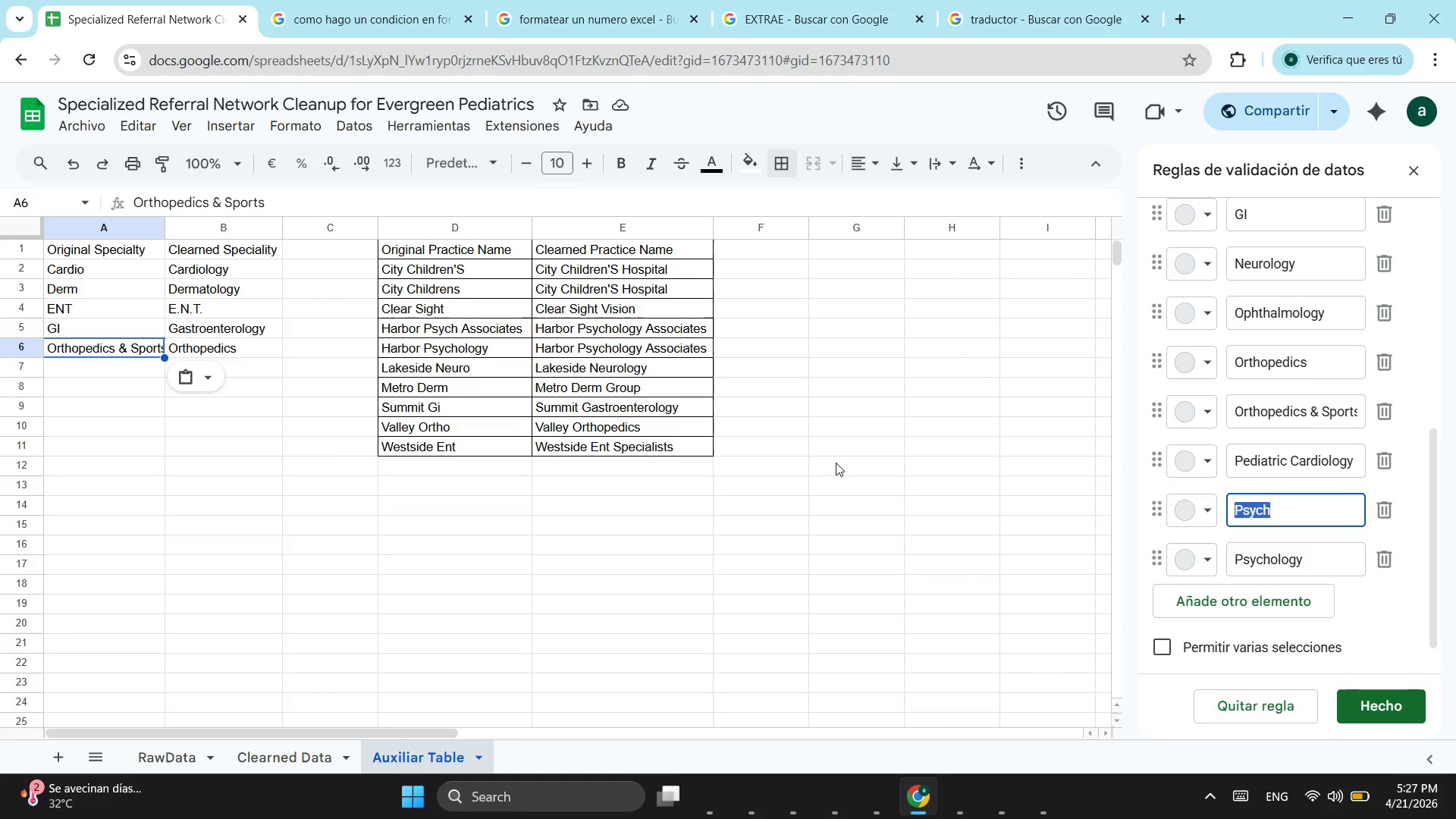 
key(Control+ControlLeft)
 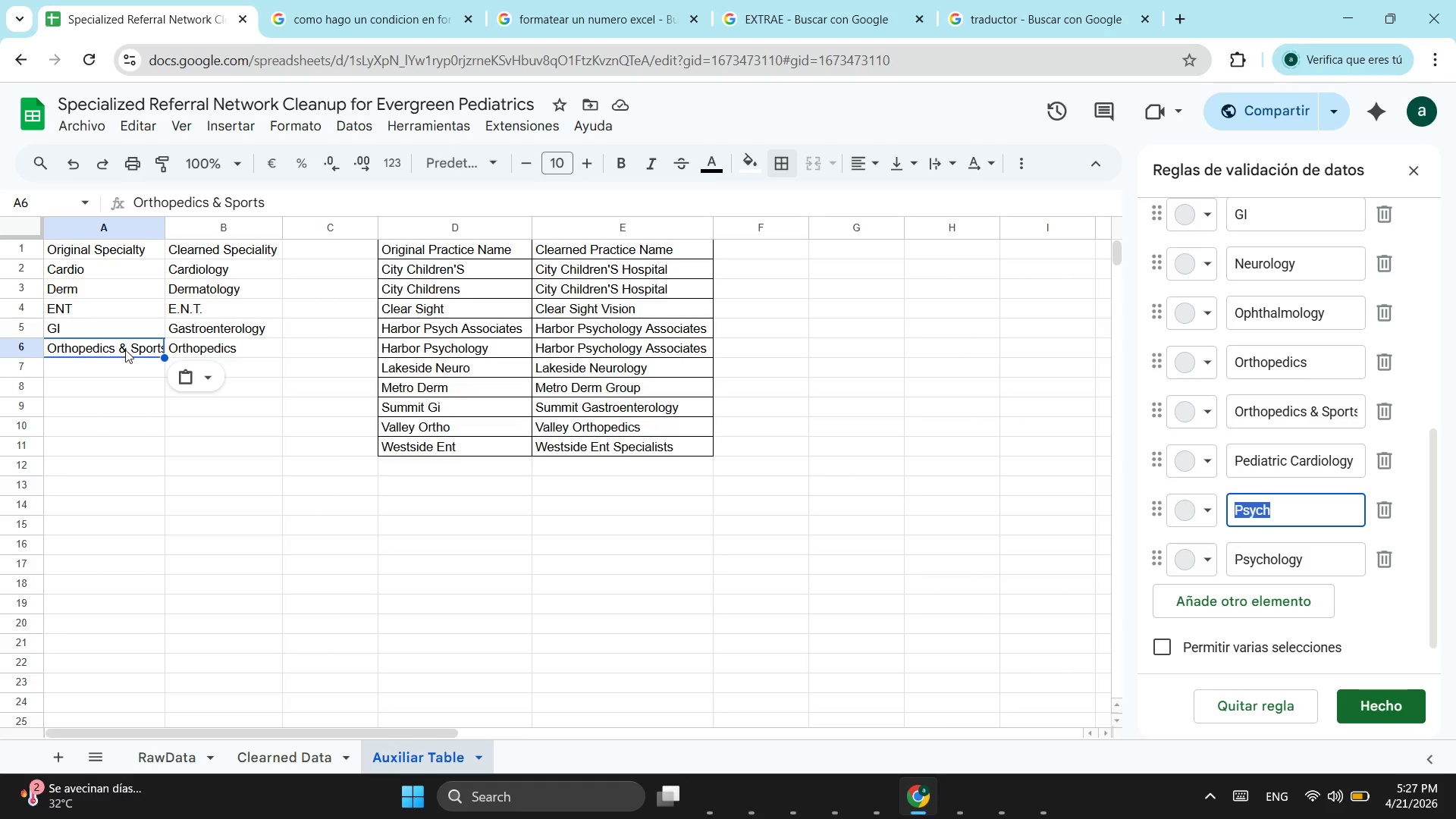 
key(Control+C)
 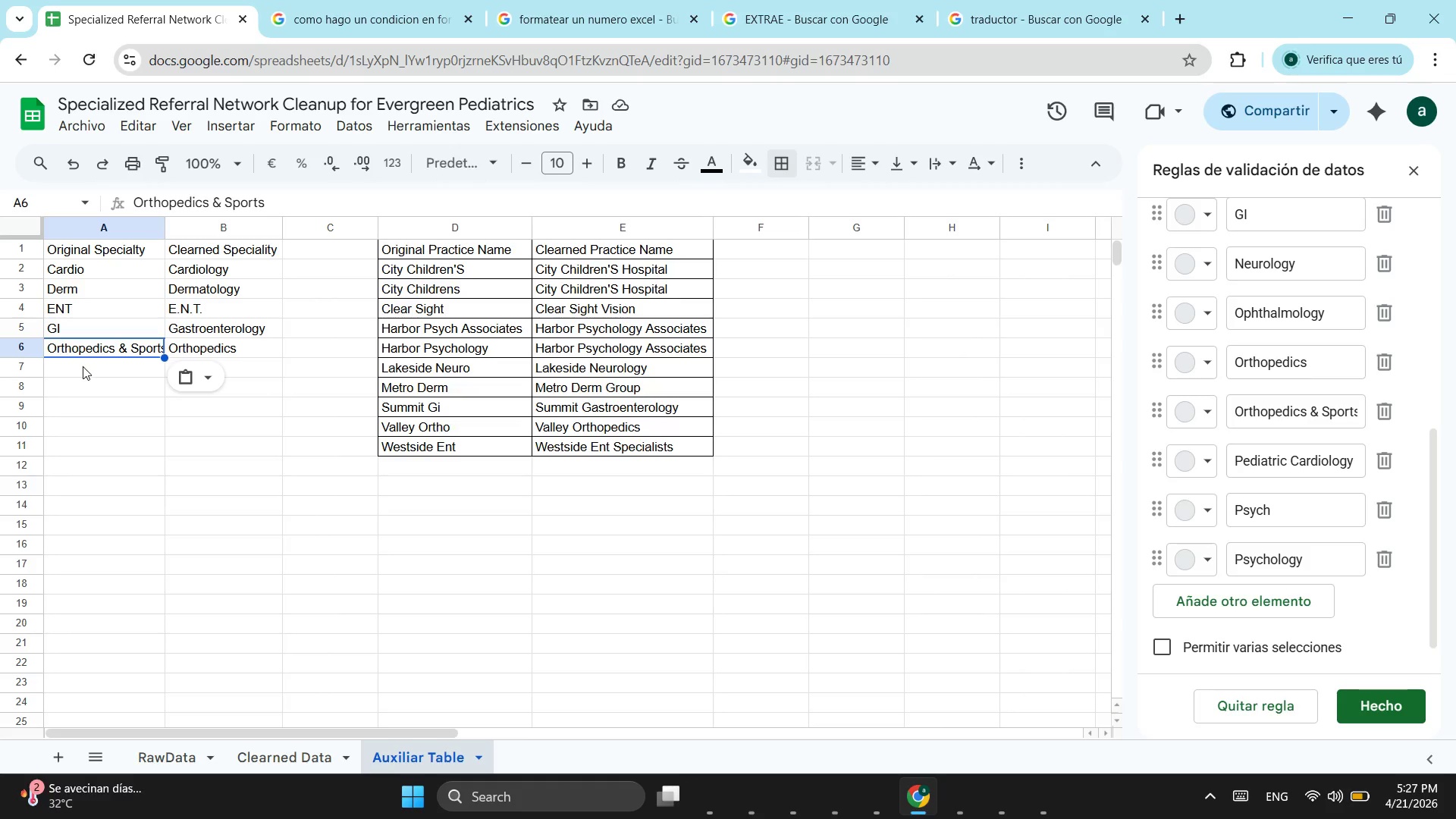 
double_click([83, 366])
 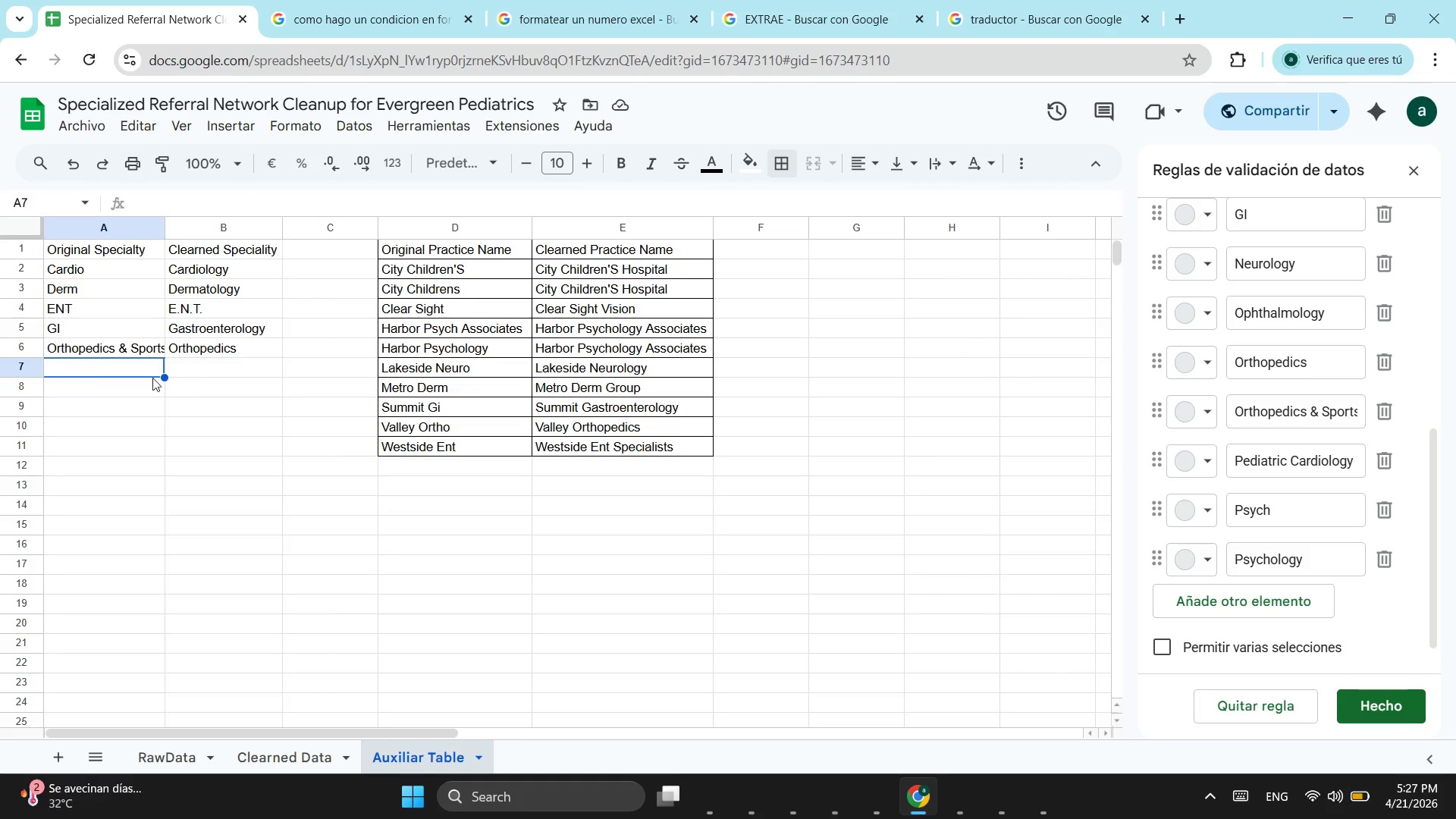 
key(Control+ControlLeft)
 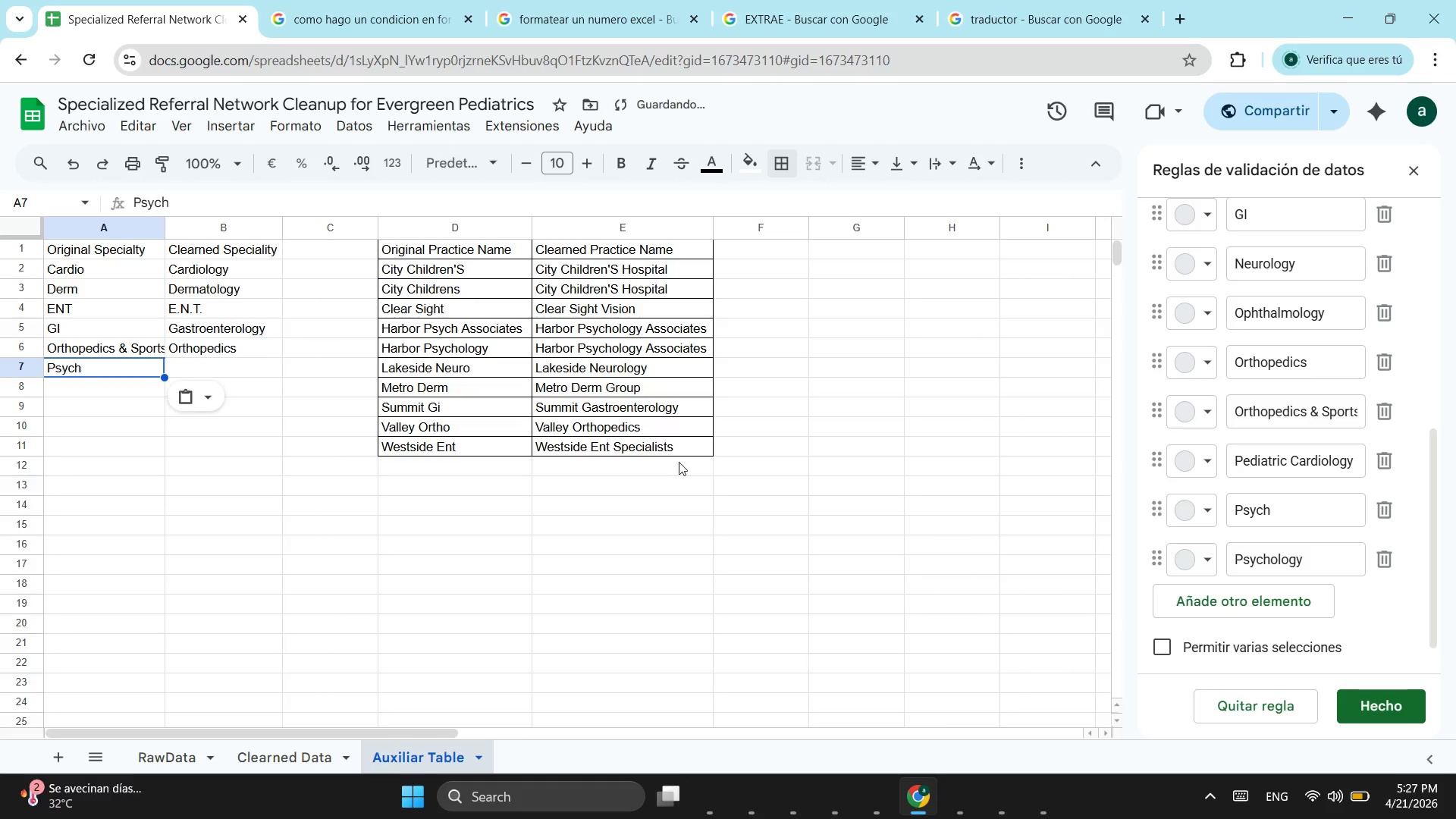 
key(Control+V)
 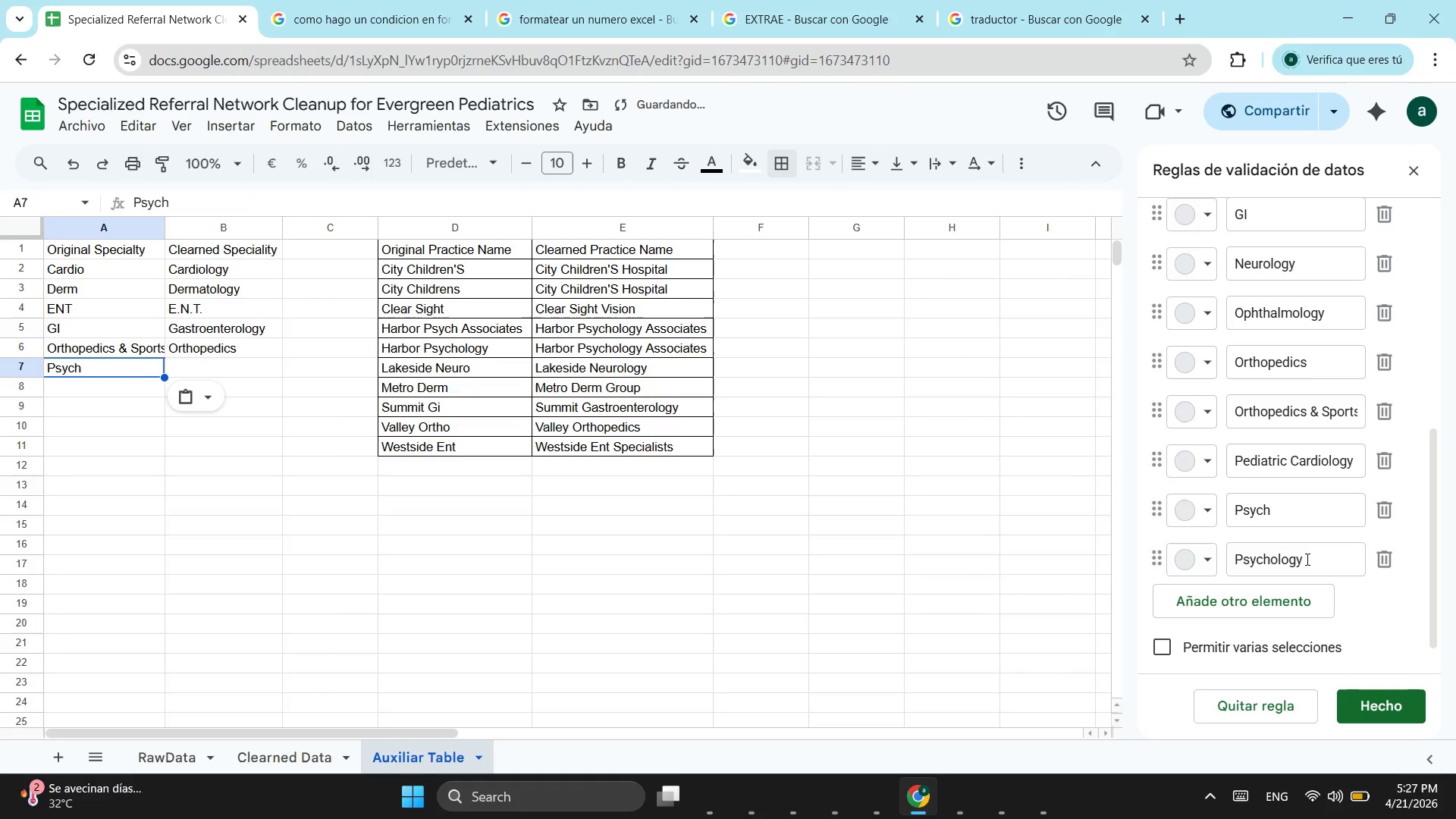 
left_click_drag(start_coordinate=[1306, 559], to_coordinate=[1140, 561])
 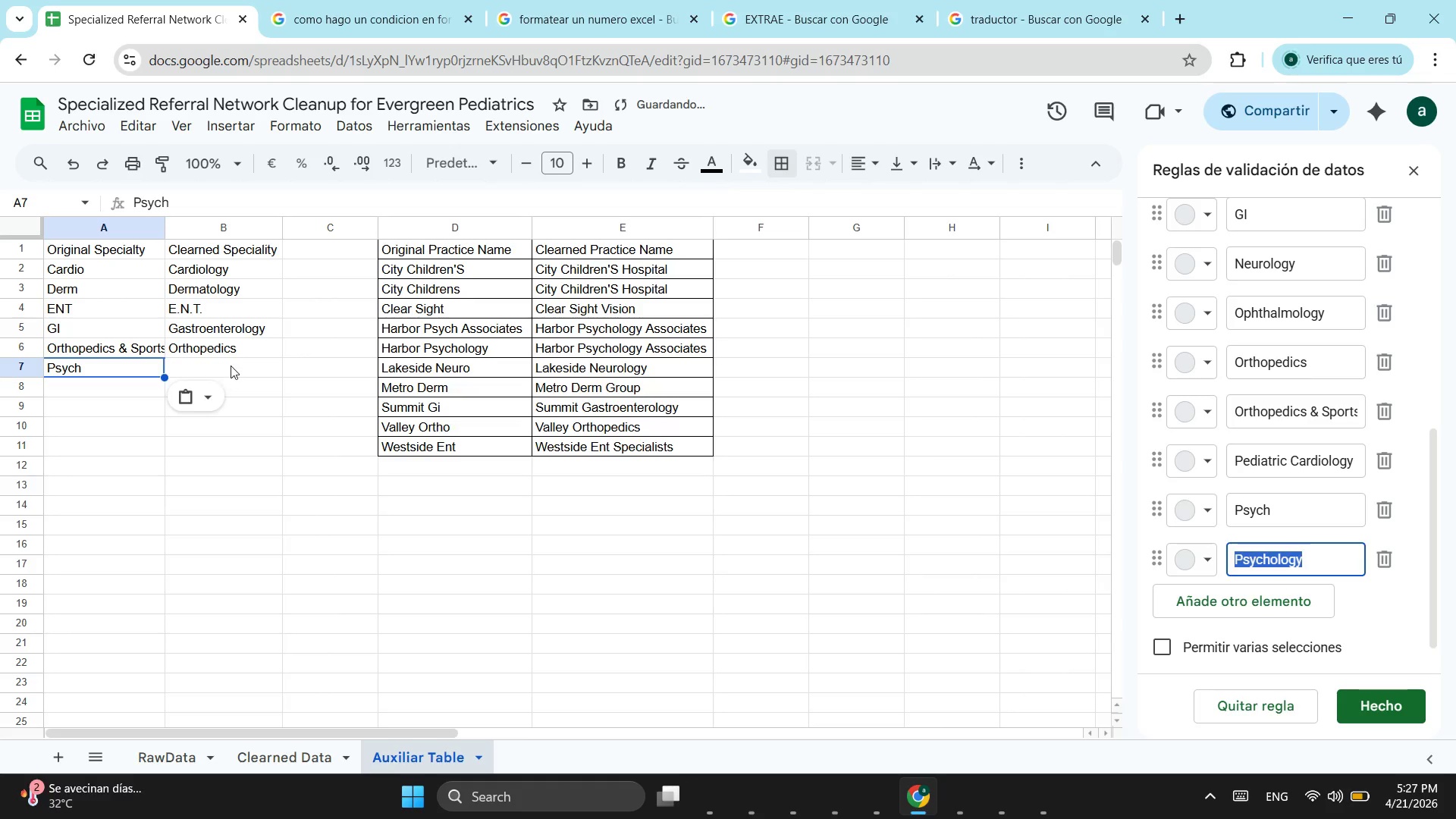 
key(Control+ControlLeft)
 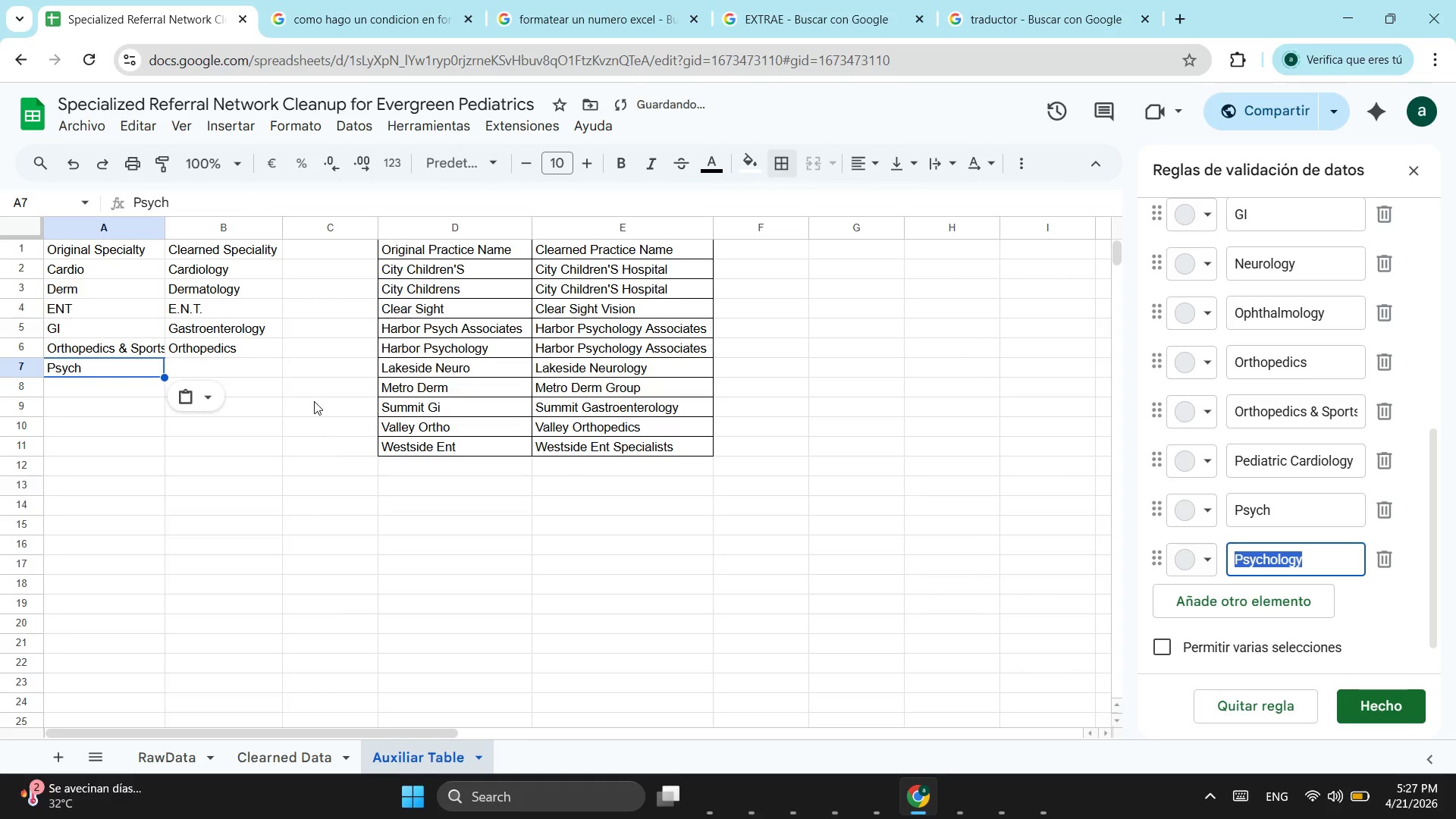 
key(Control+C)
 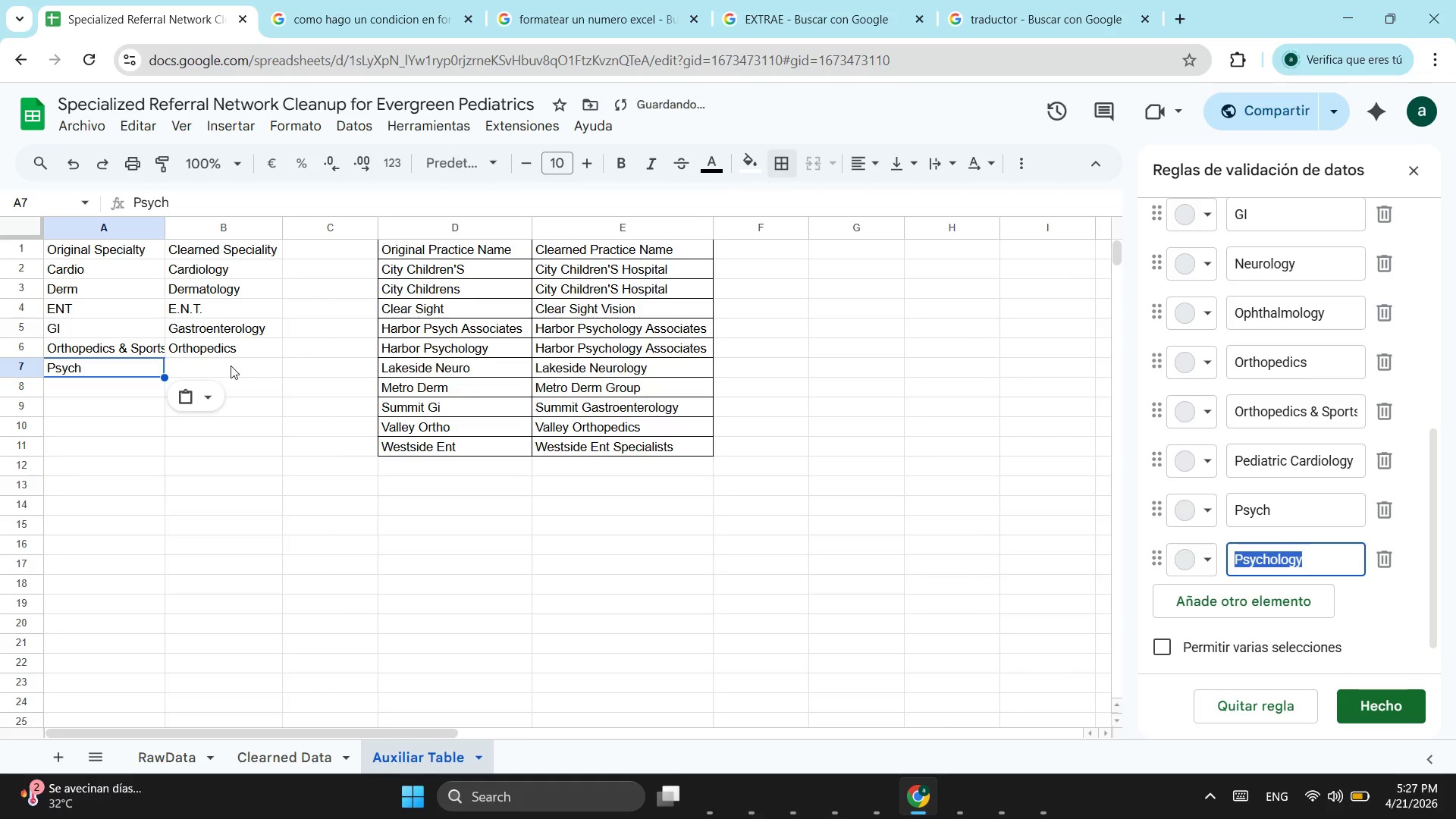 
left_click([231, 366])
 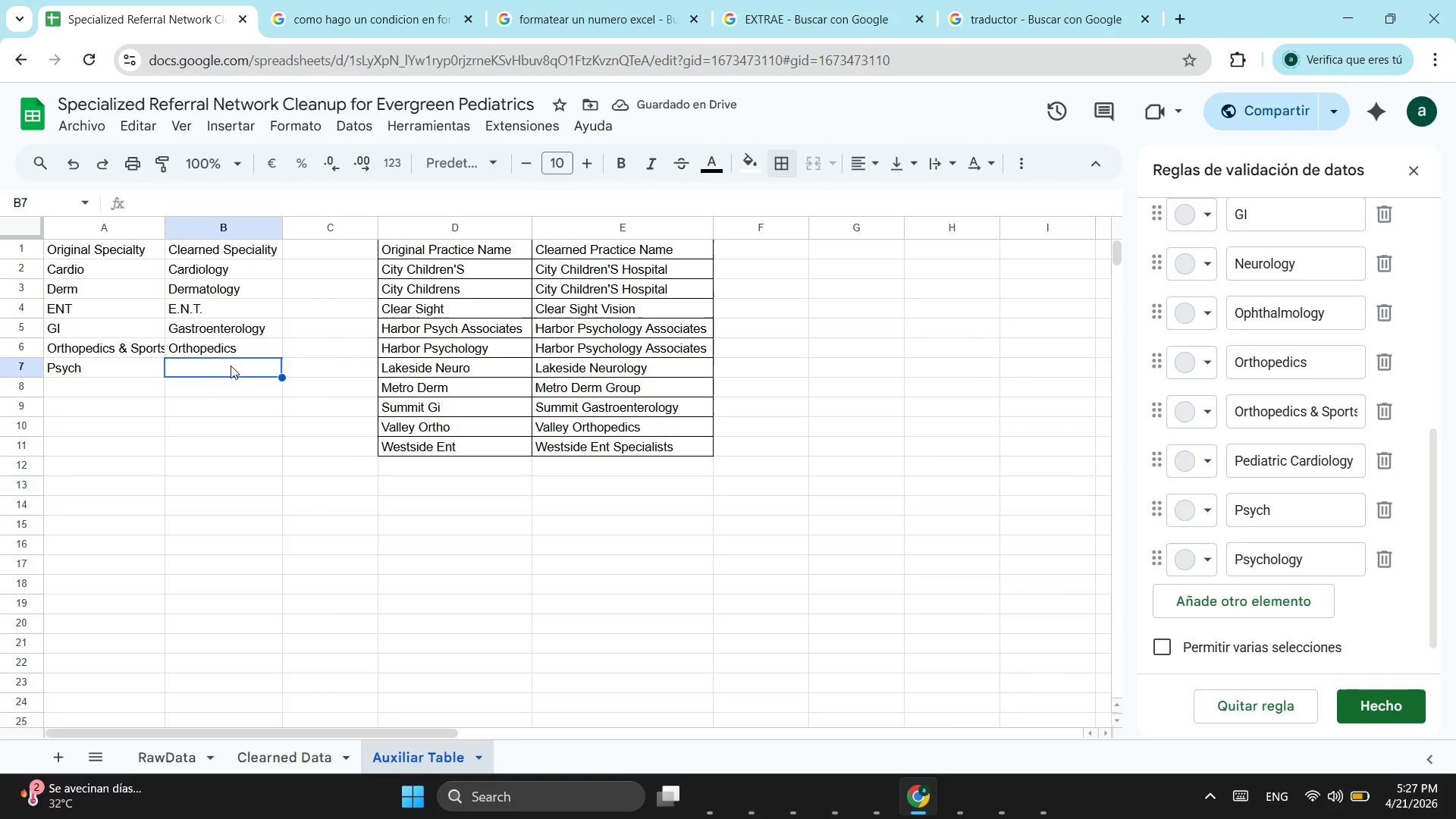 
key(Control+ControlLeft)
 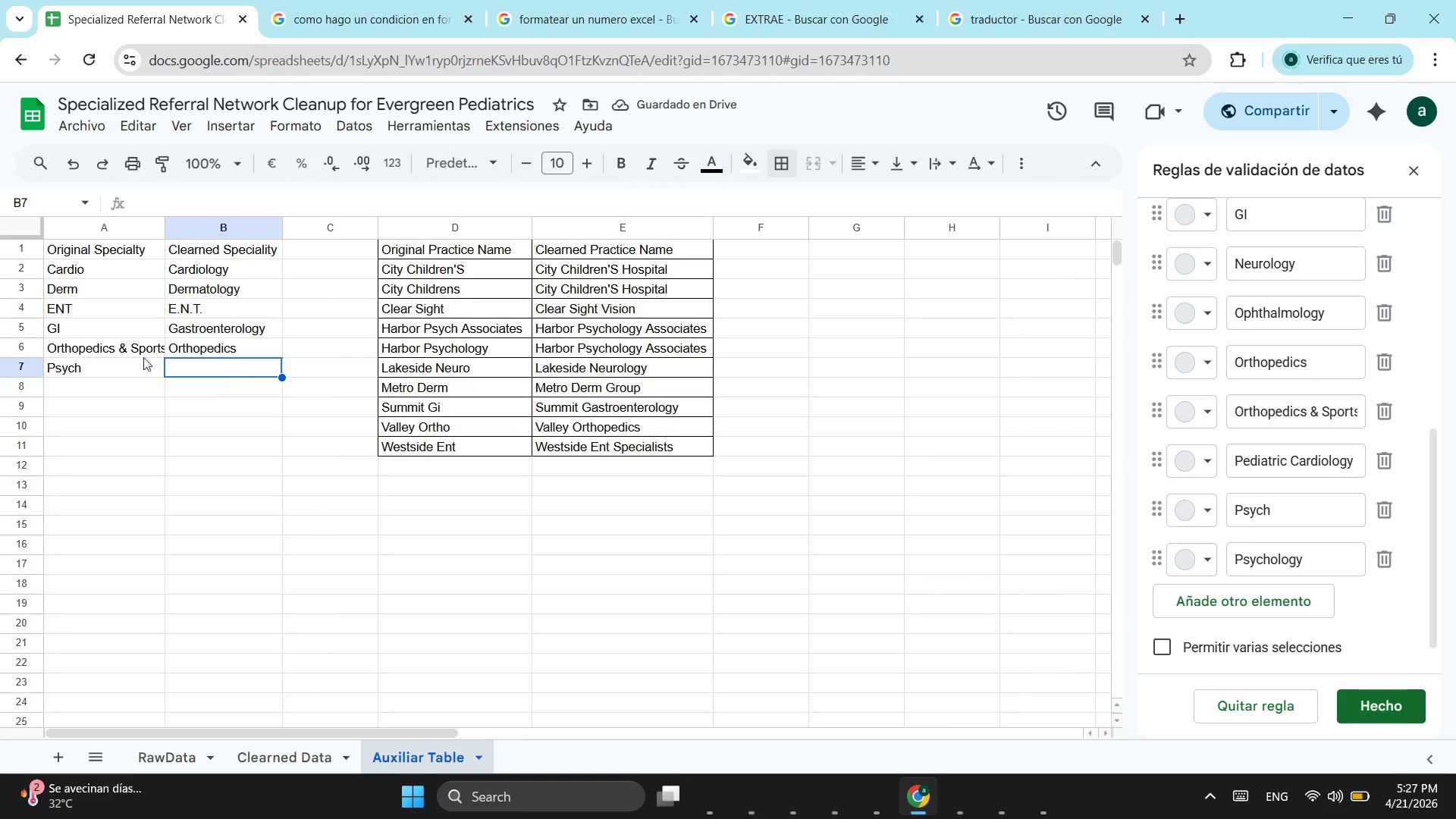 
key(Control+V)
 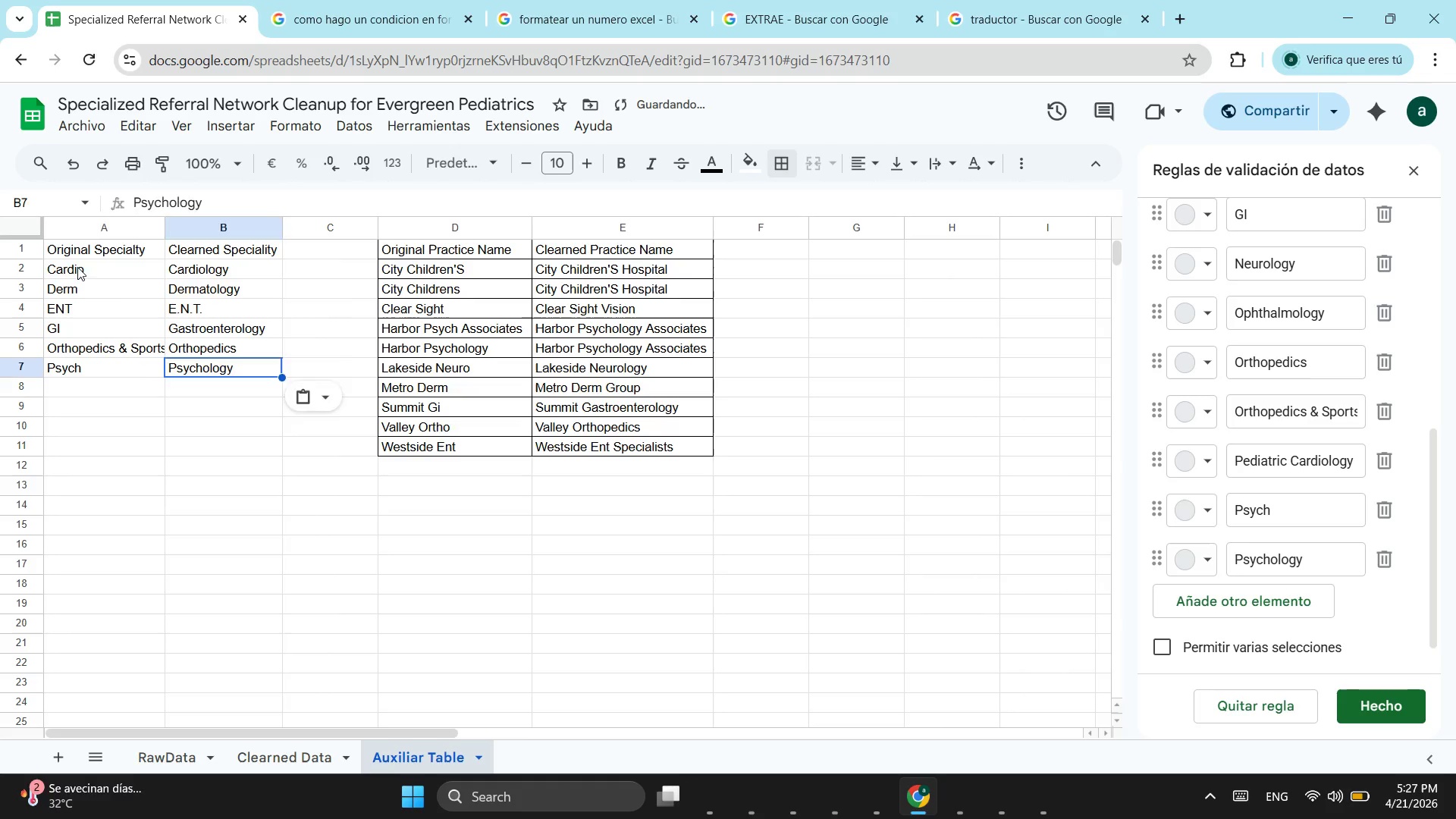 
left_click_drag(start_coordinate=[69, 265], to_coordinate=[127, 295])
 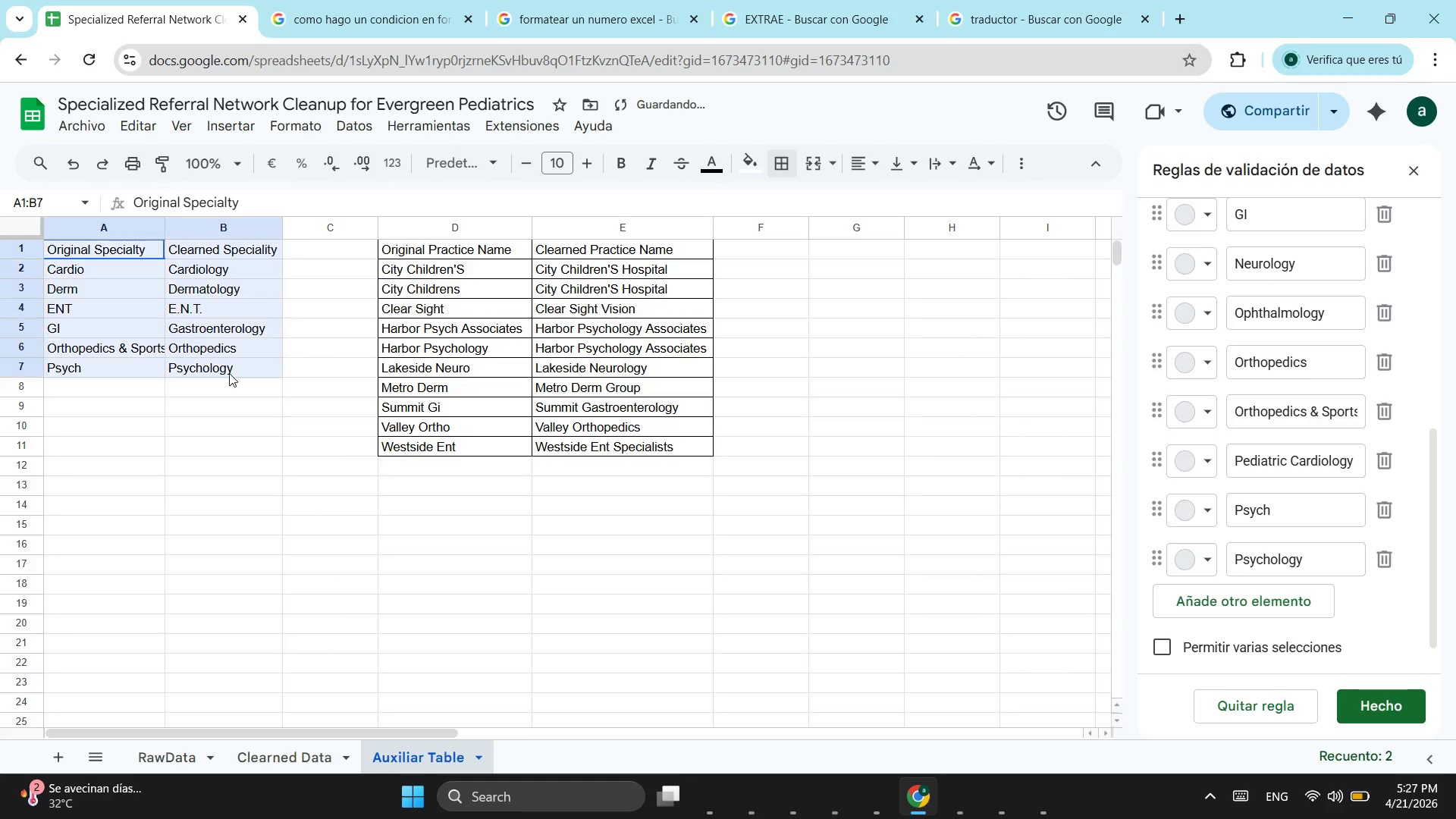 
left_click_drag(start_coordinate=[116, 250], to_coordinate=[229, 373])
 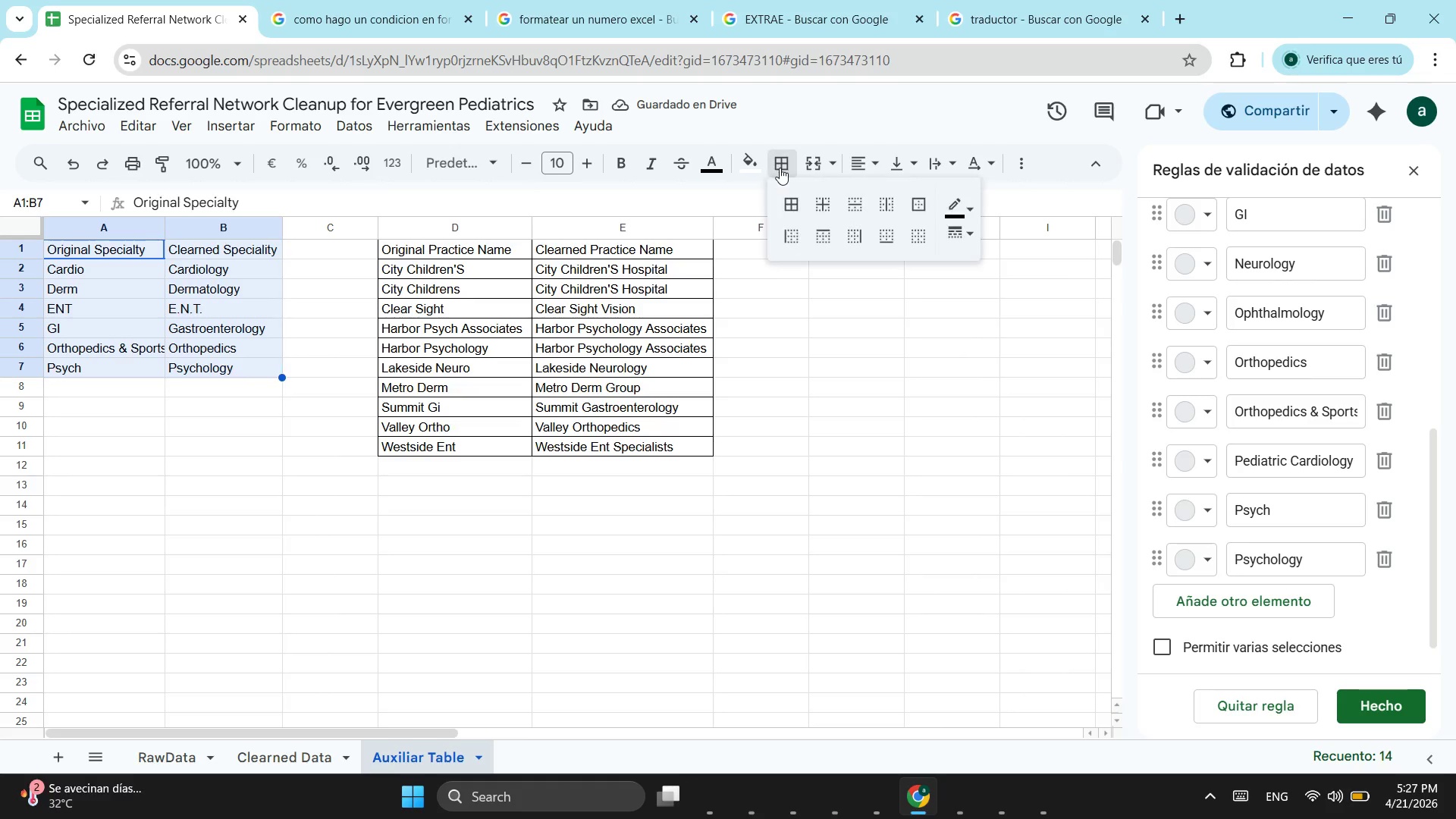 
double_click([789, 206])
 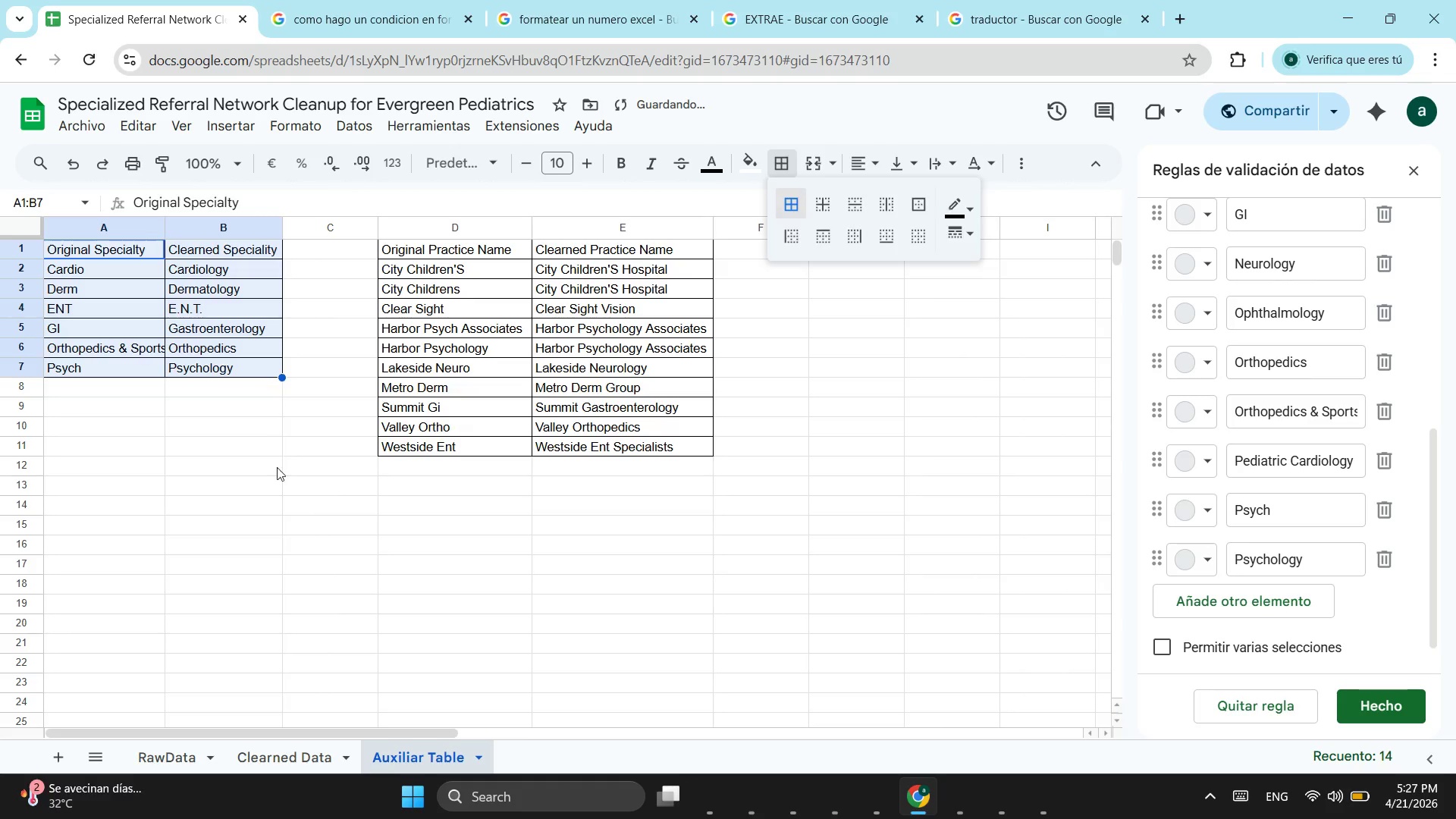 
triple_click([277, 467])
 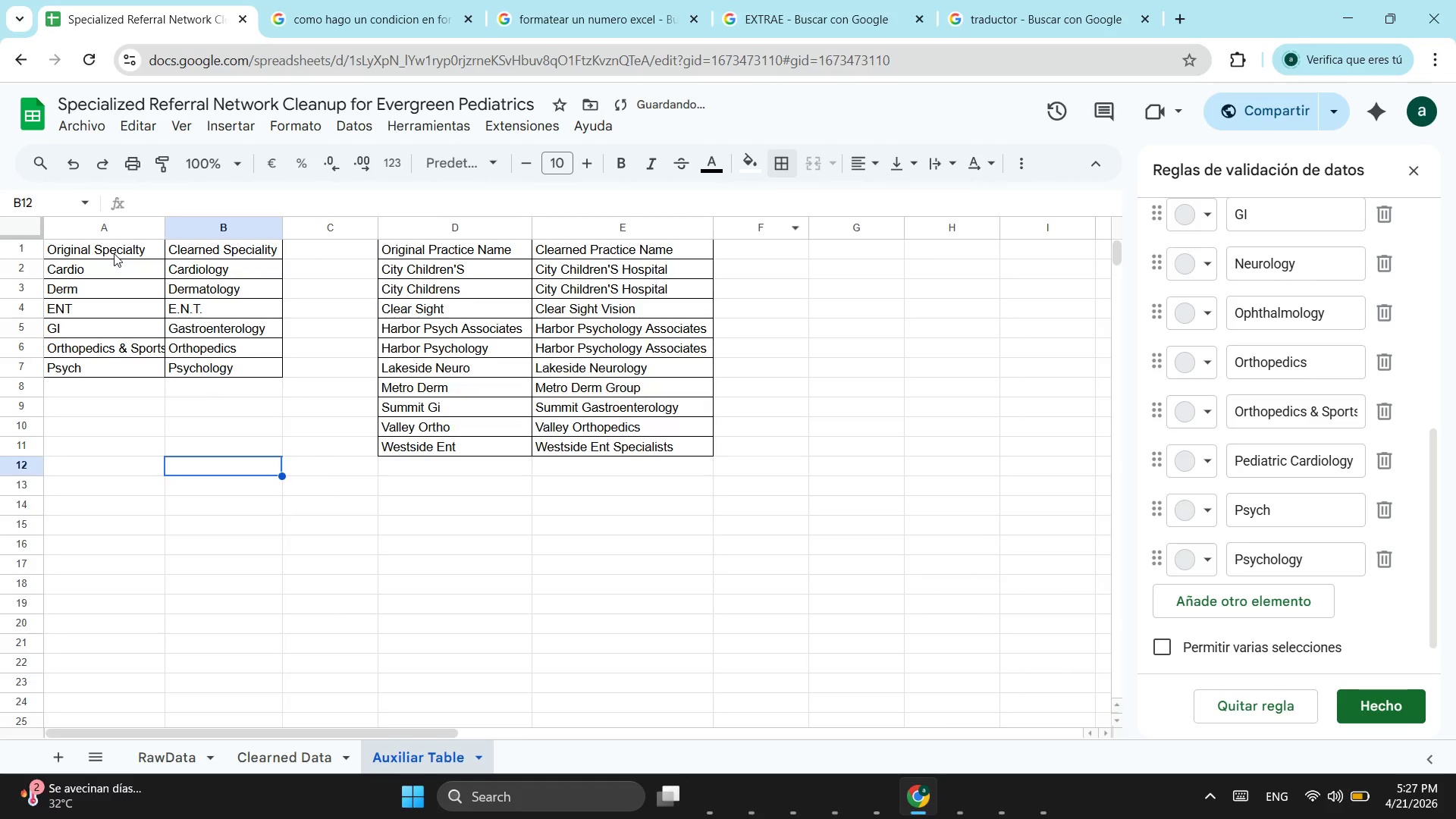 
left_click_drag(start_coordinate=[114, 253], to_coordinate=[208, 257])
 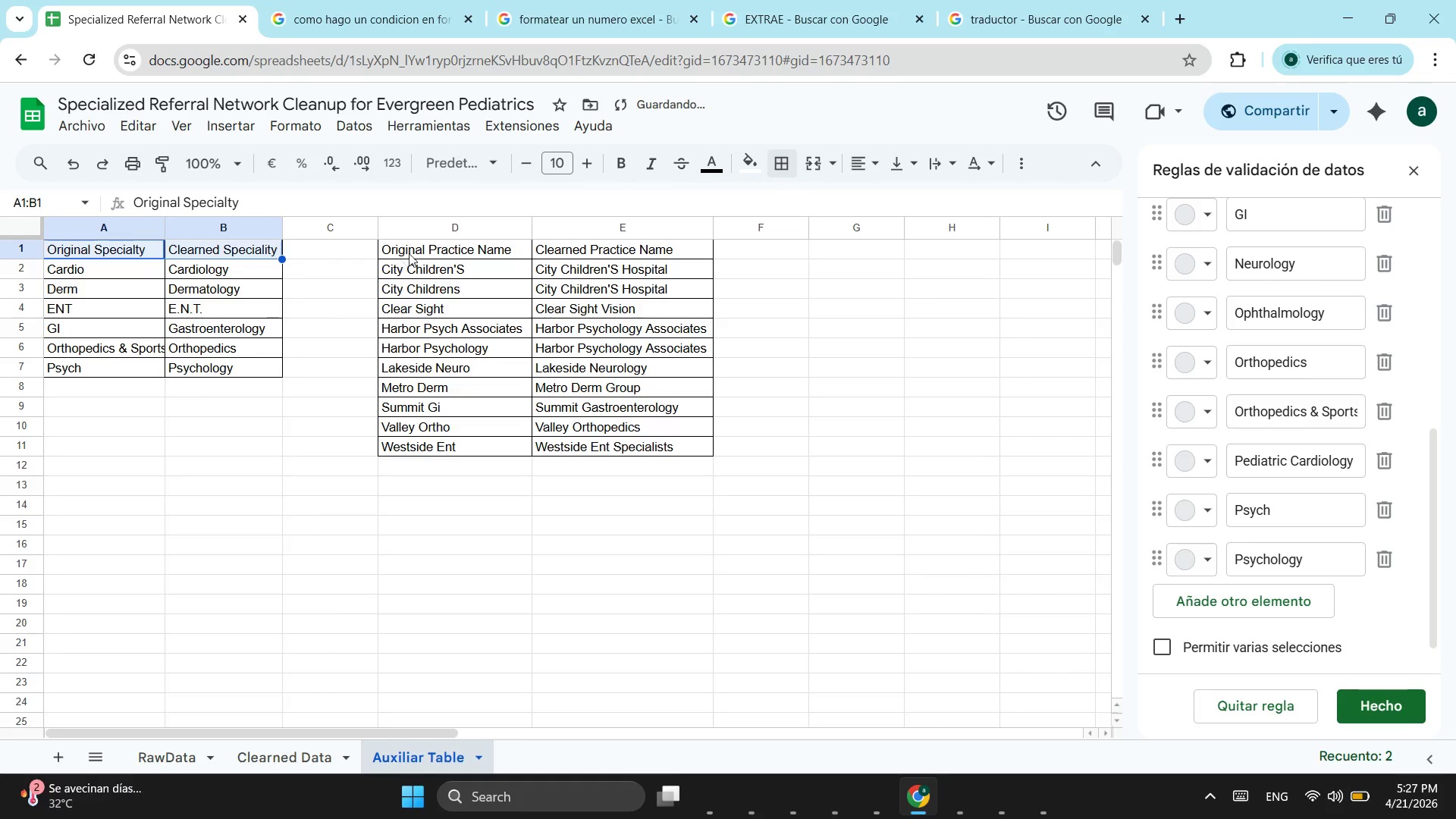 
hold_key(key=ControlLeft, duration=1.12)
left_click_drag(start_coordinate=[420, 246], to_coordinate=[646, 249])
 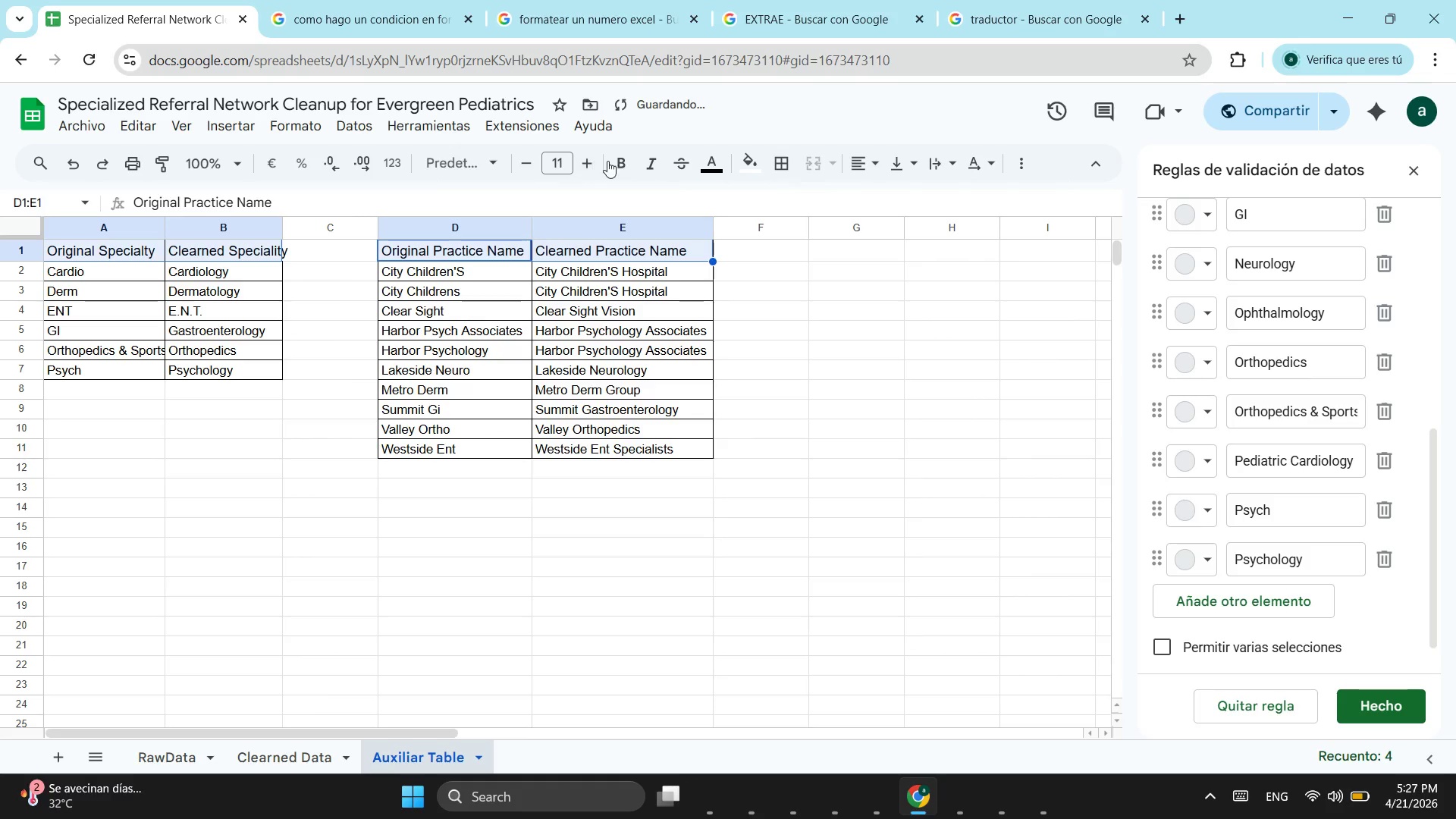 
double_click([617, 161])
 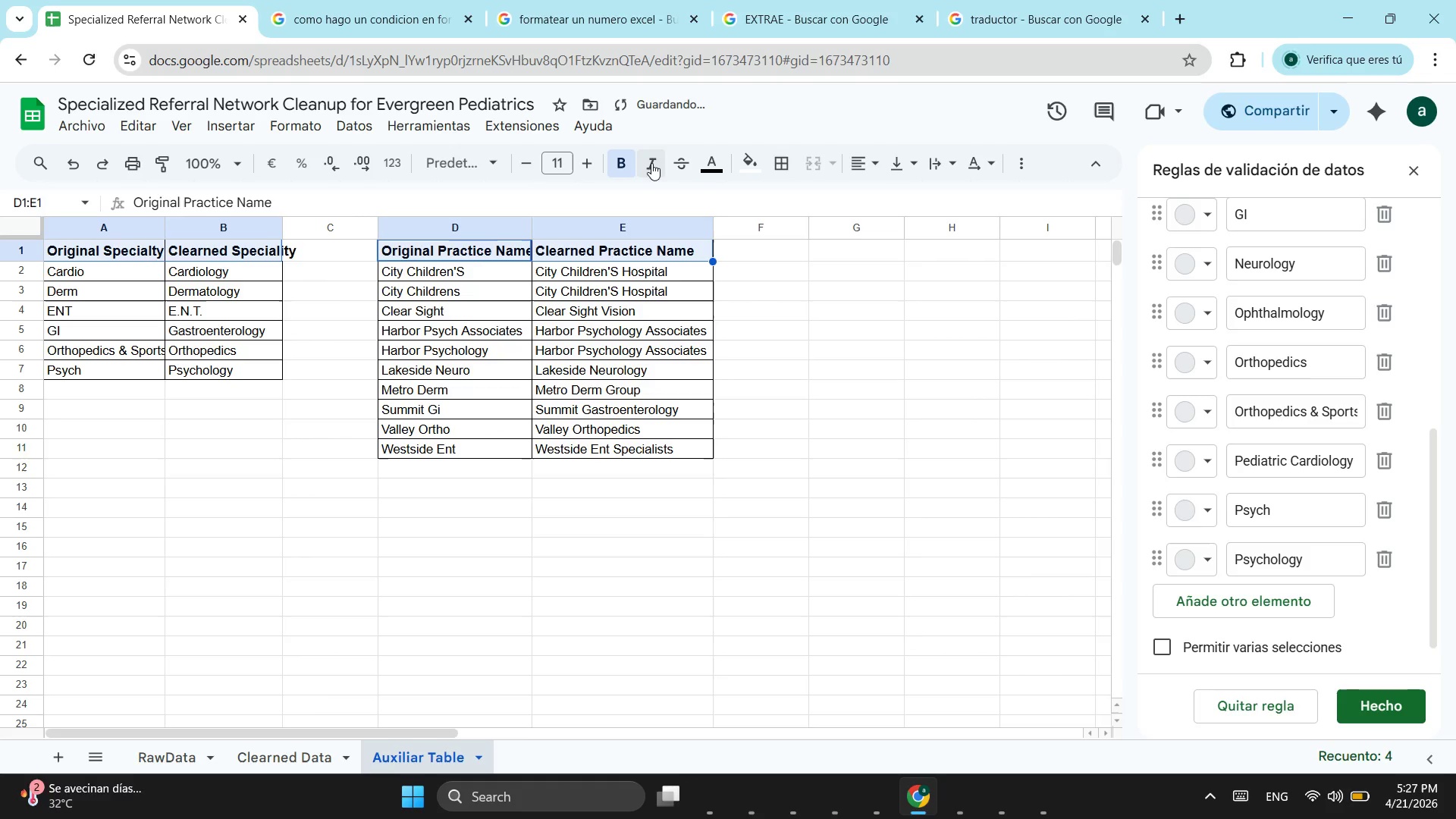 
triple_click([651, 163])
 